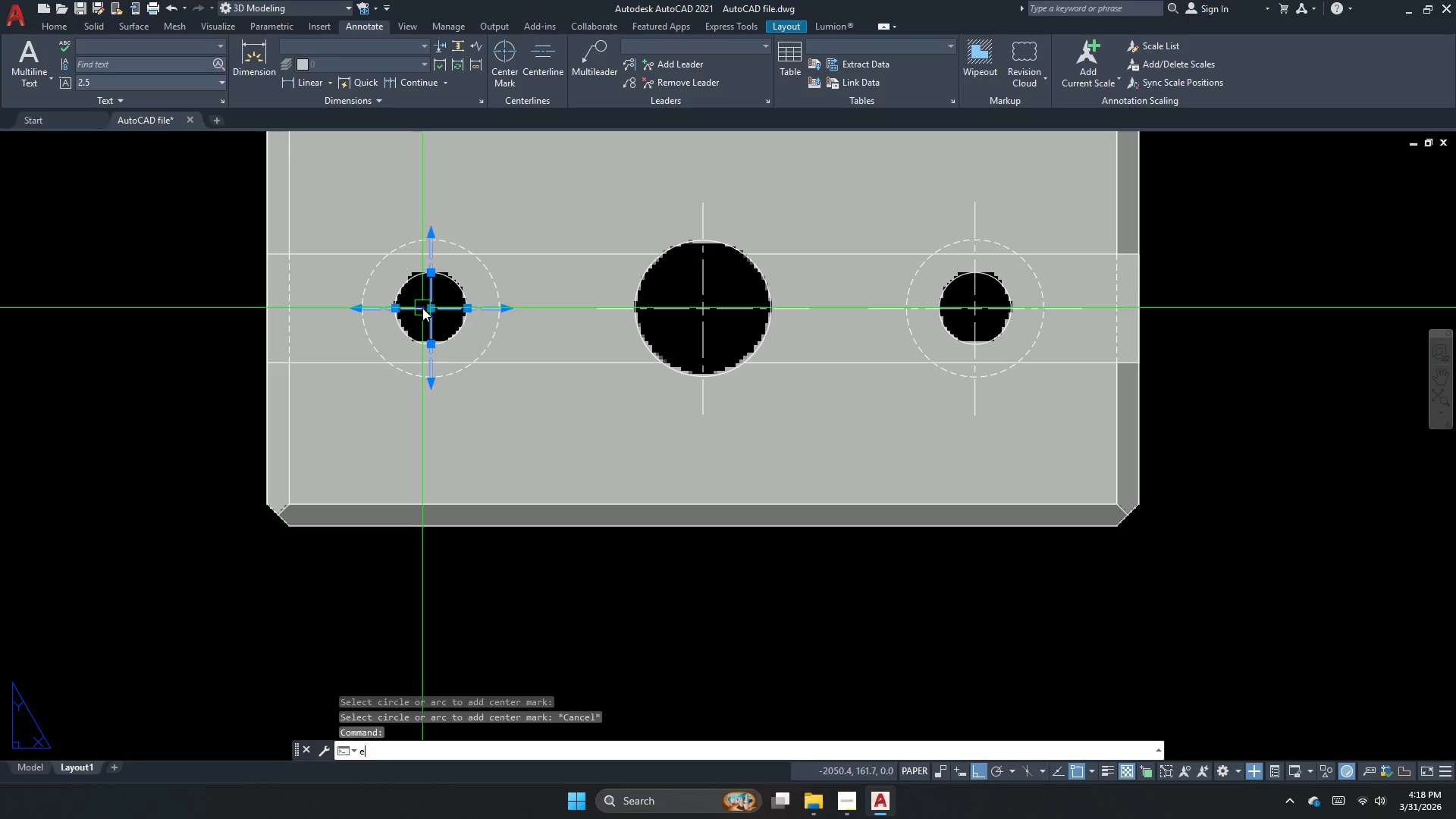 
key(Space)
 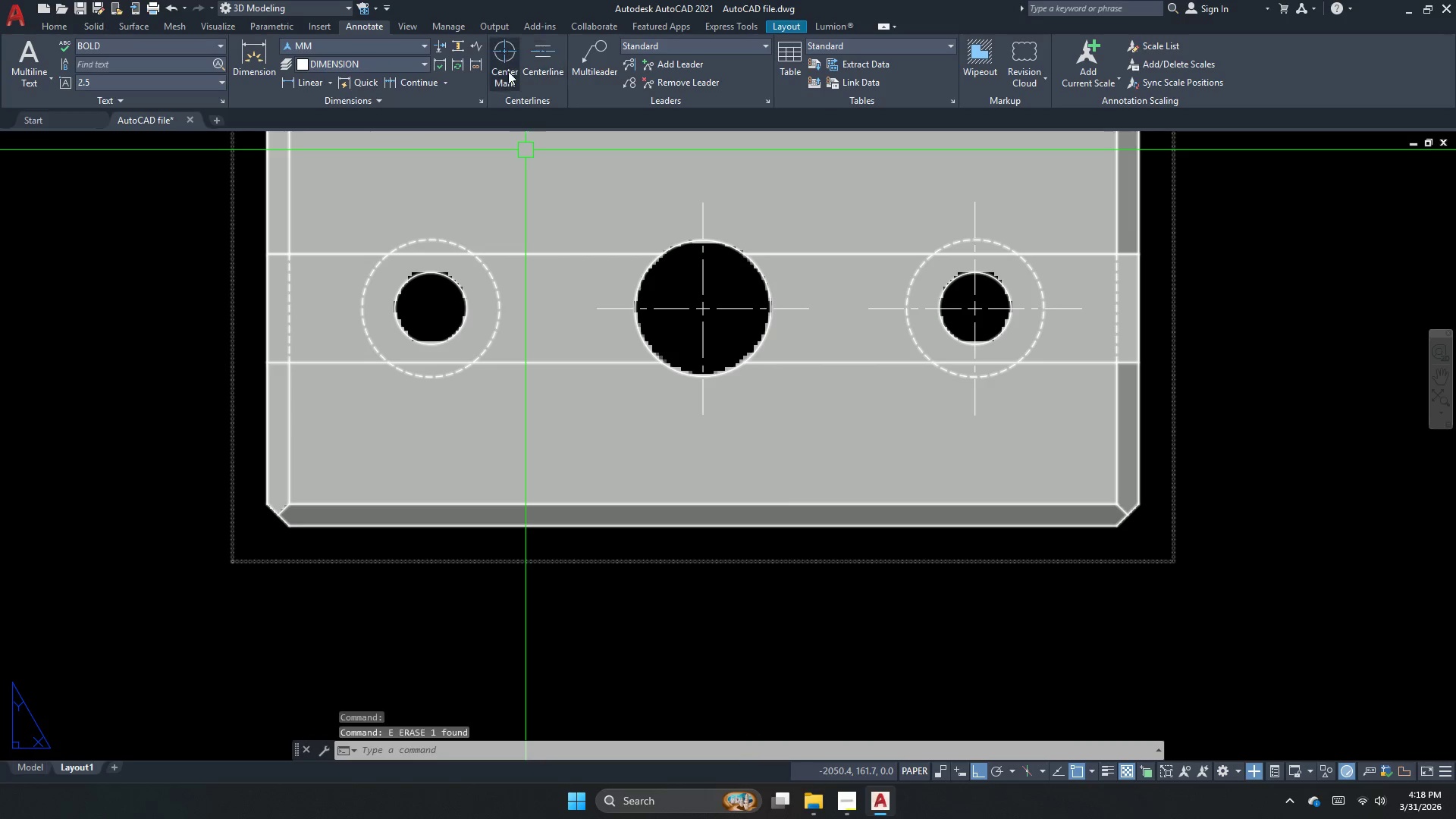 
left_click([508, 71])
 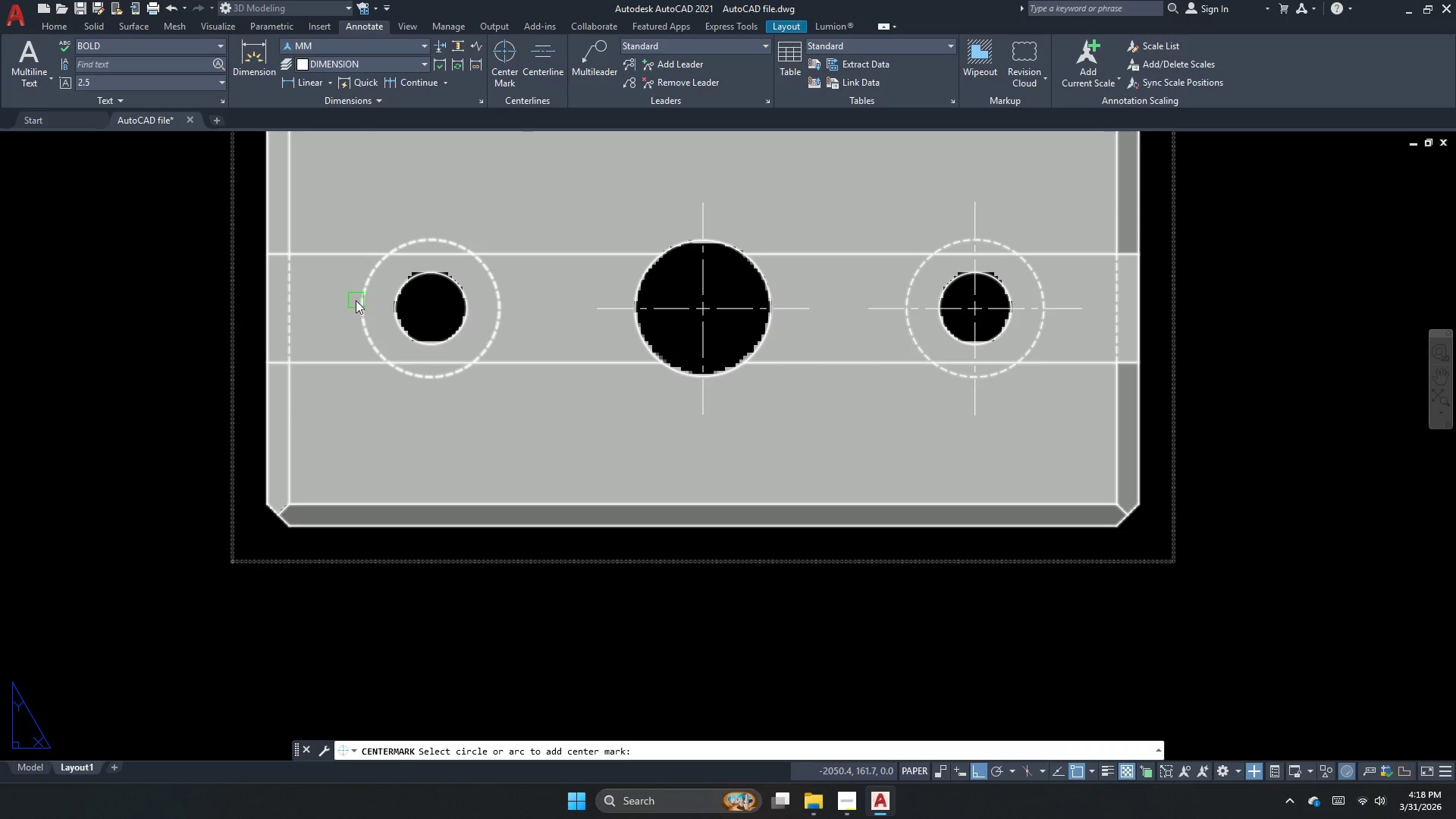 
left_click([356, 300])
 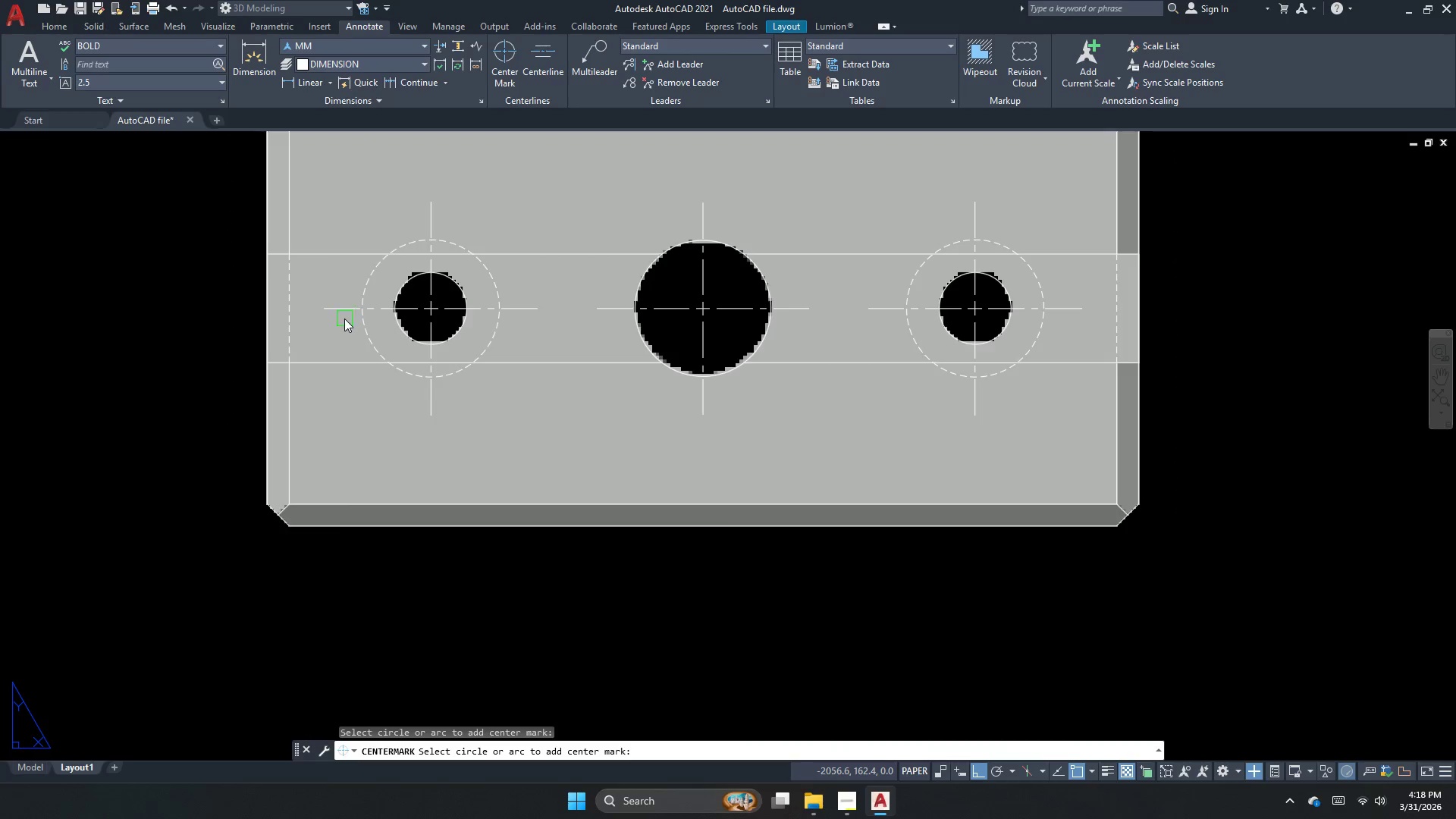 
key(Escape)
 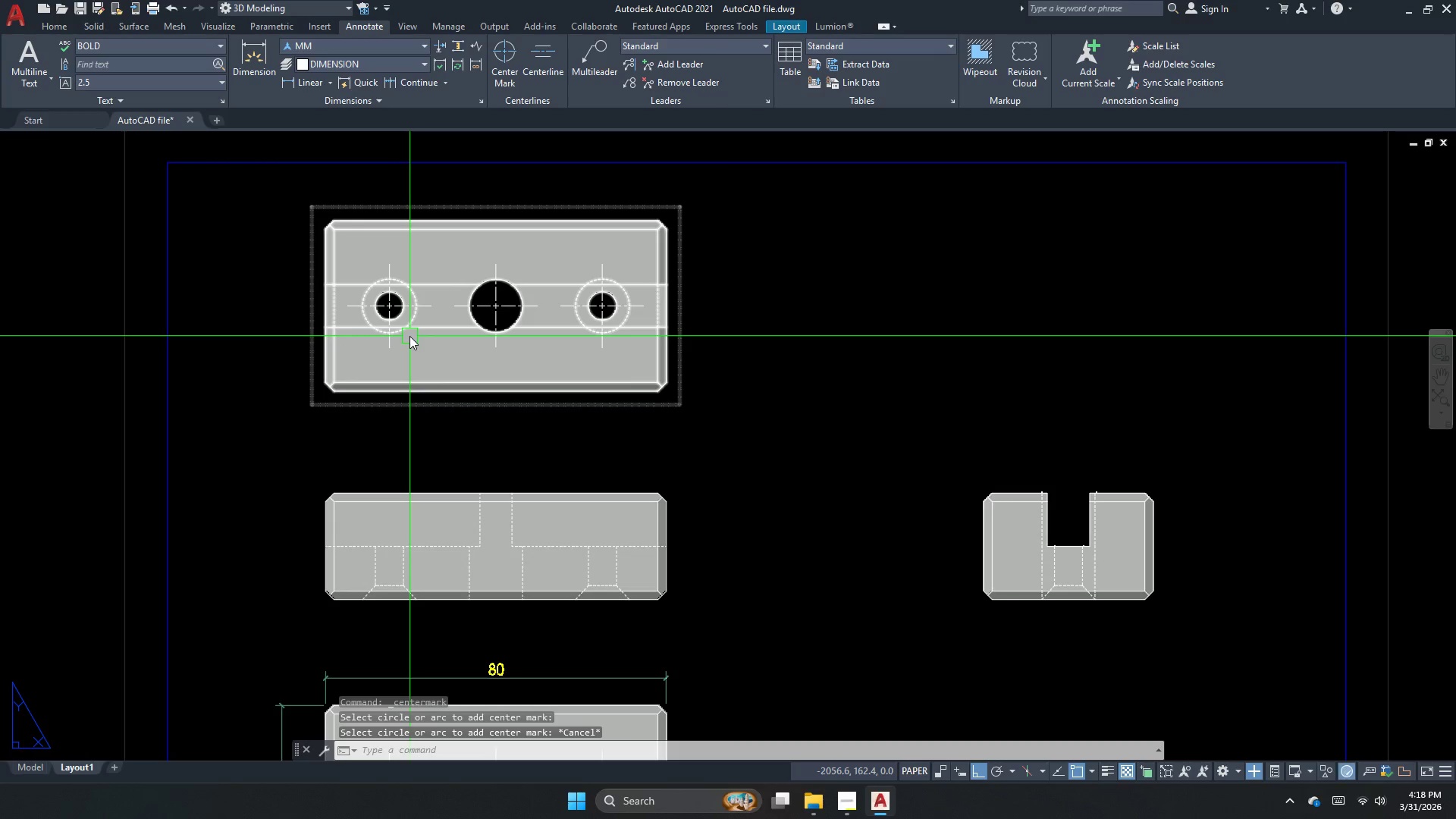 
scroll: coordinate [410, 336], scroll_direction: down, amount: 3.0
 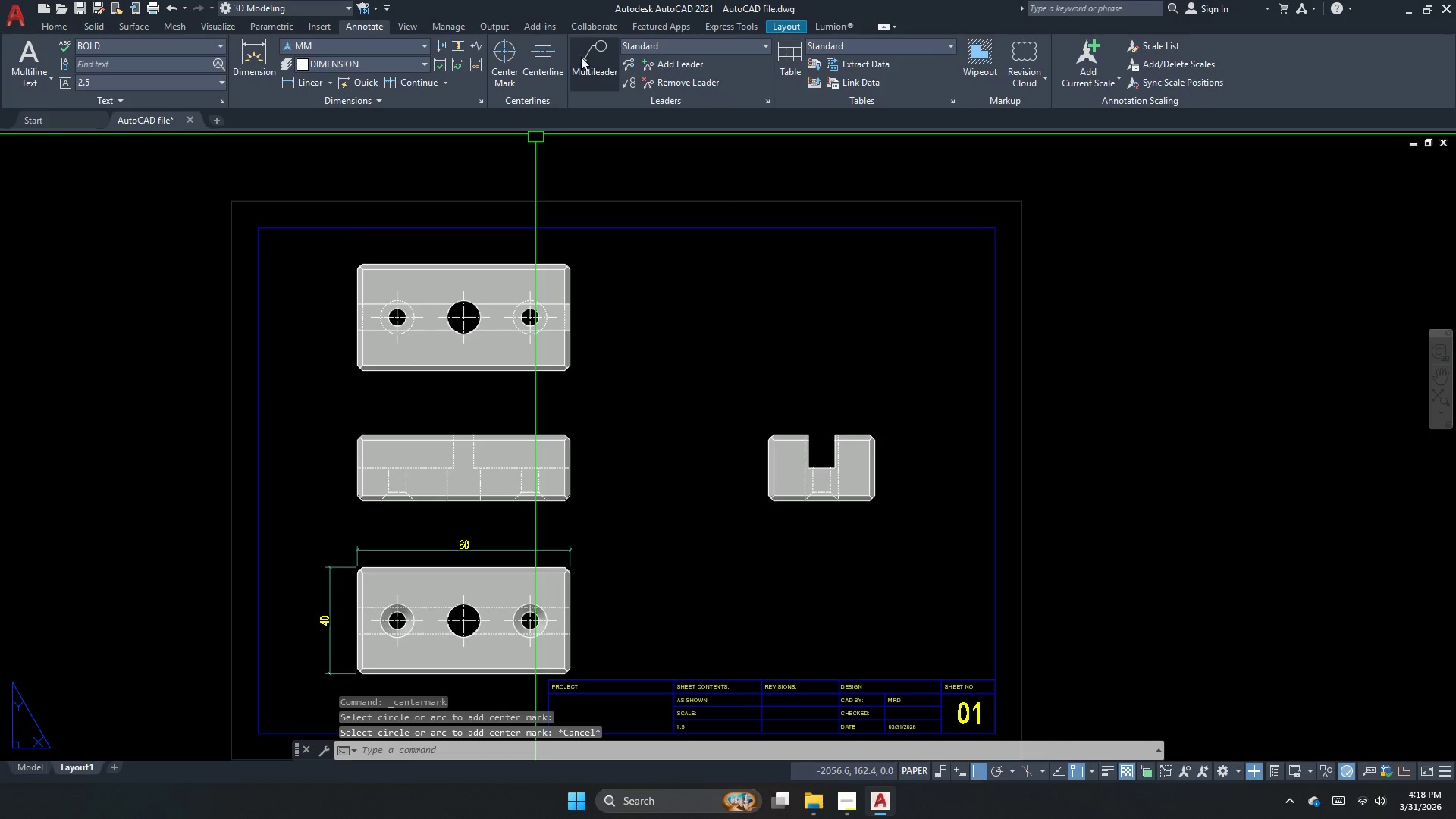 
left_click([546, 71])
 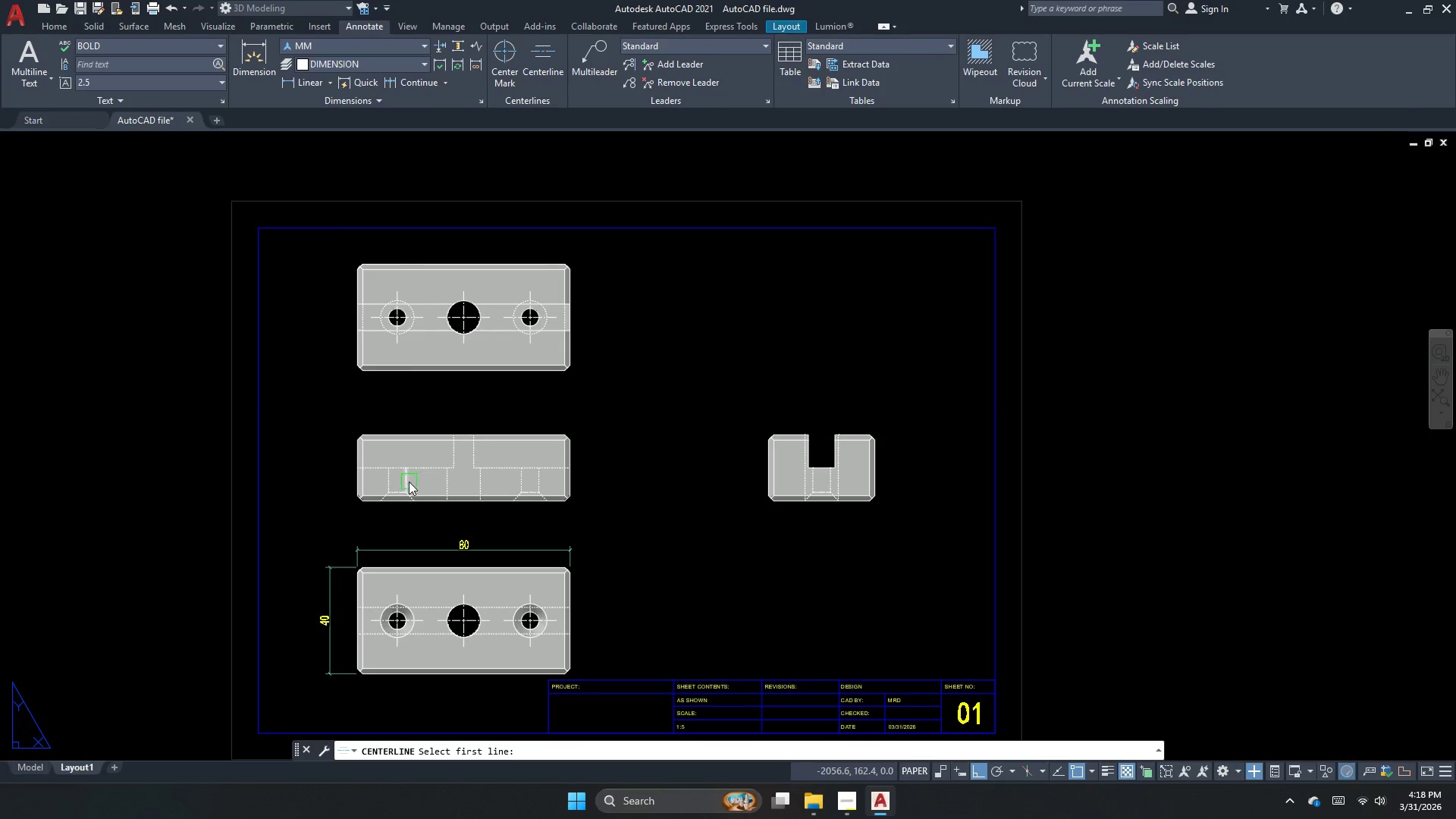 
scroll: coordinate [401, 485], scroll_direction: up, amount: 1.0
 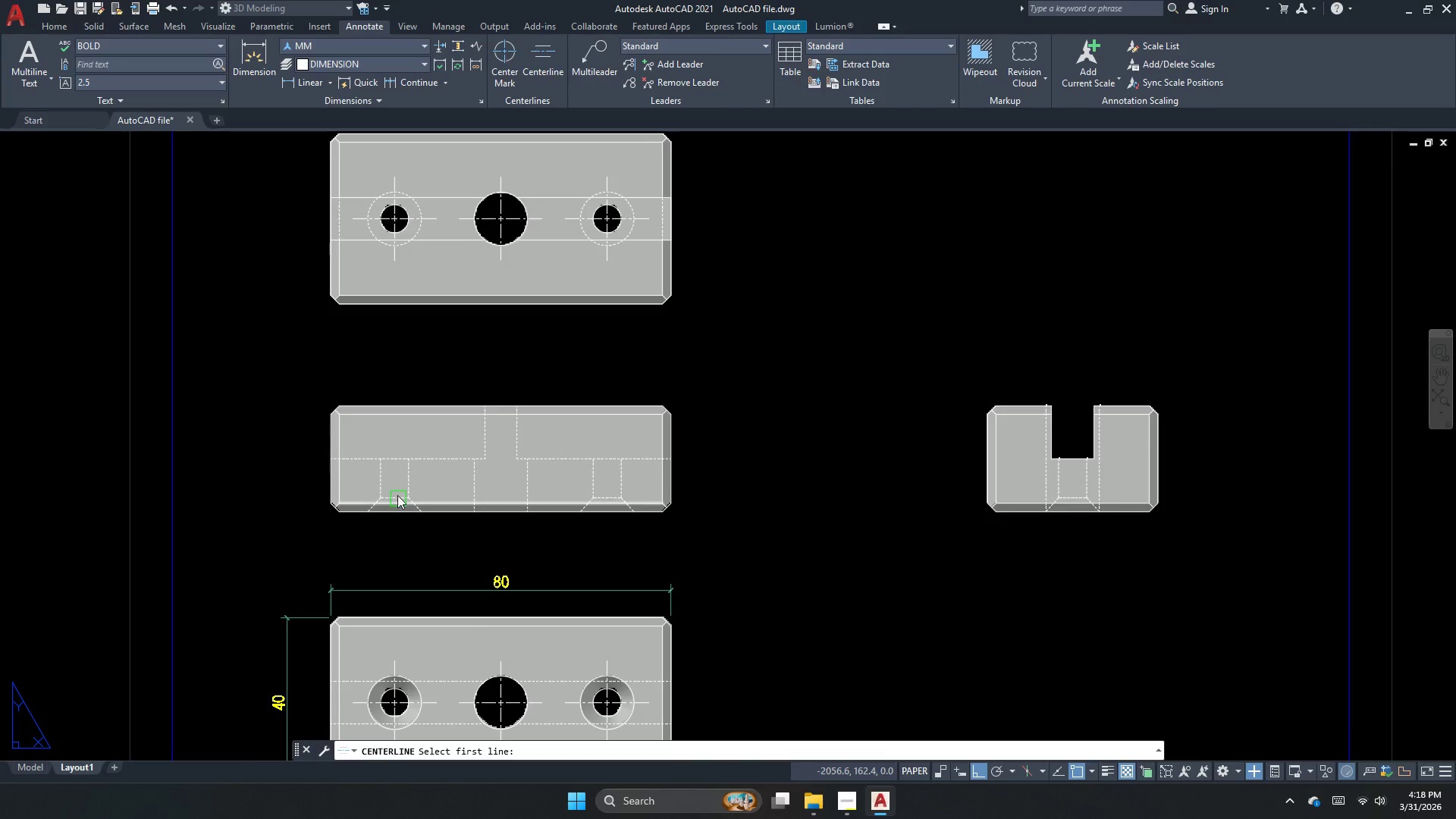 
left_click([396, 491])
 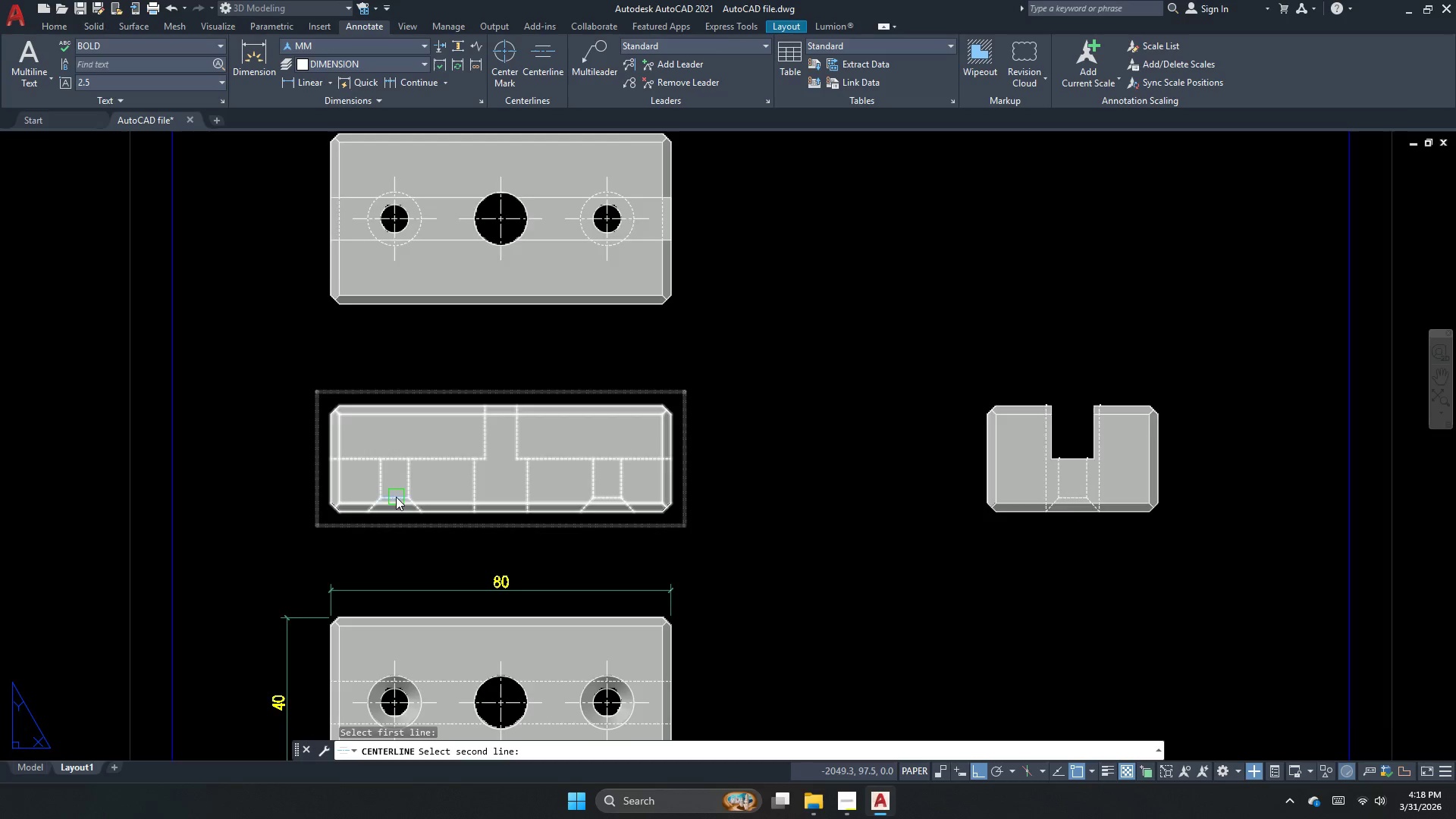 
key(Space)
 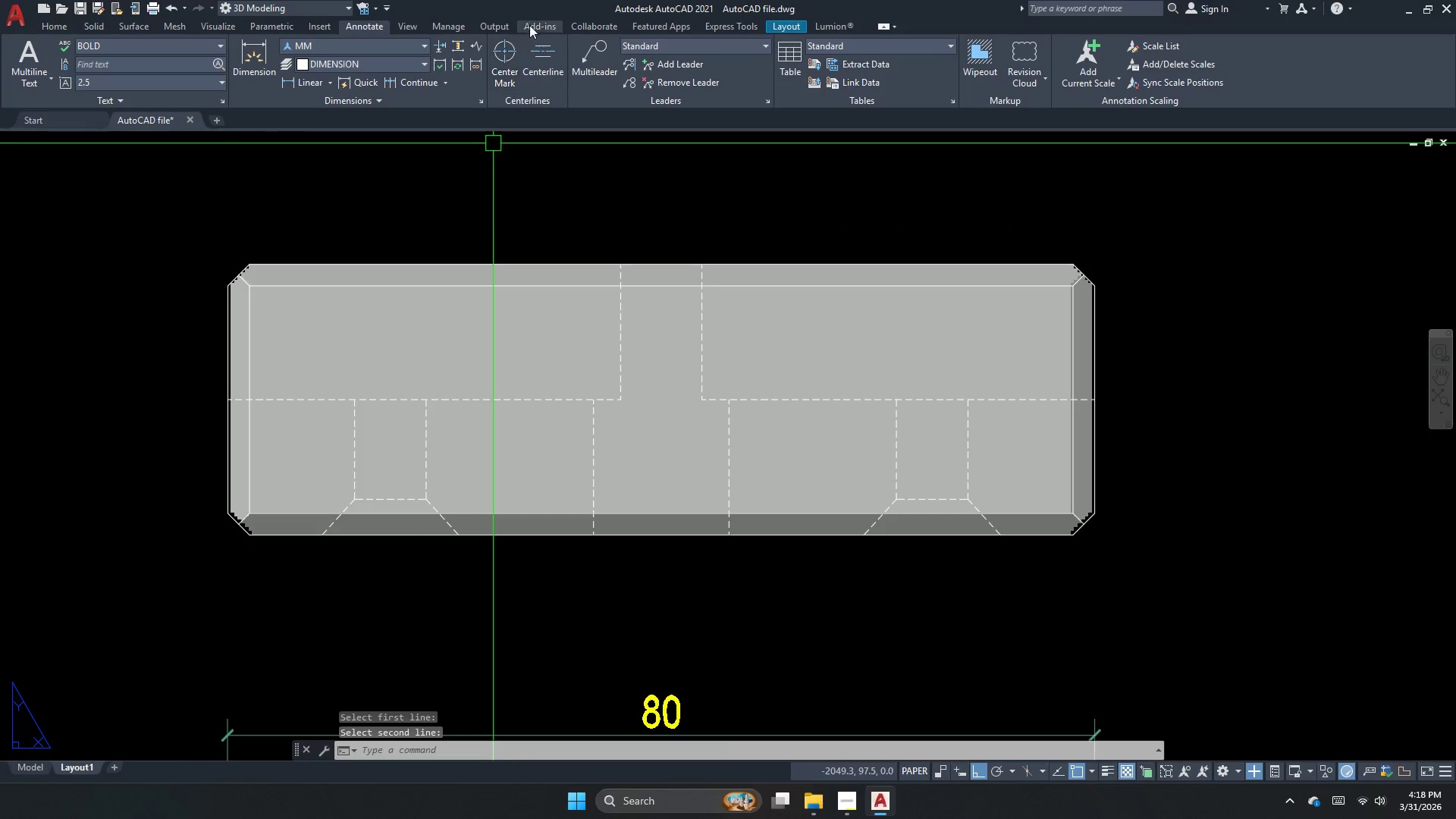 
scroll: coordinate [396, 497], scroll_direction: up, amount: 2.0
 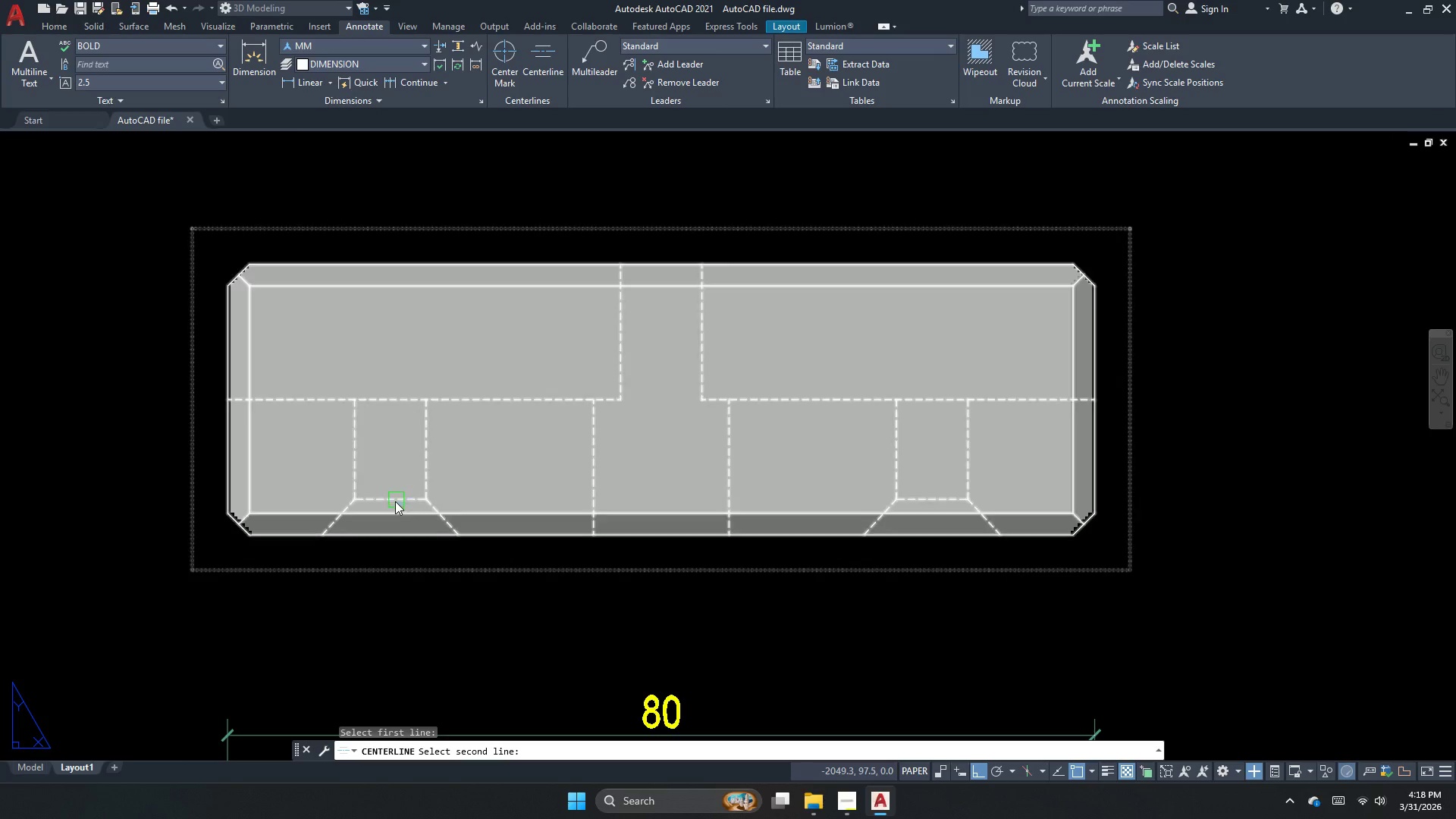 
left_click([547, 51])
 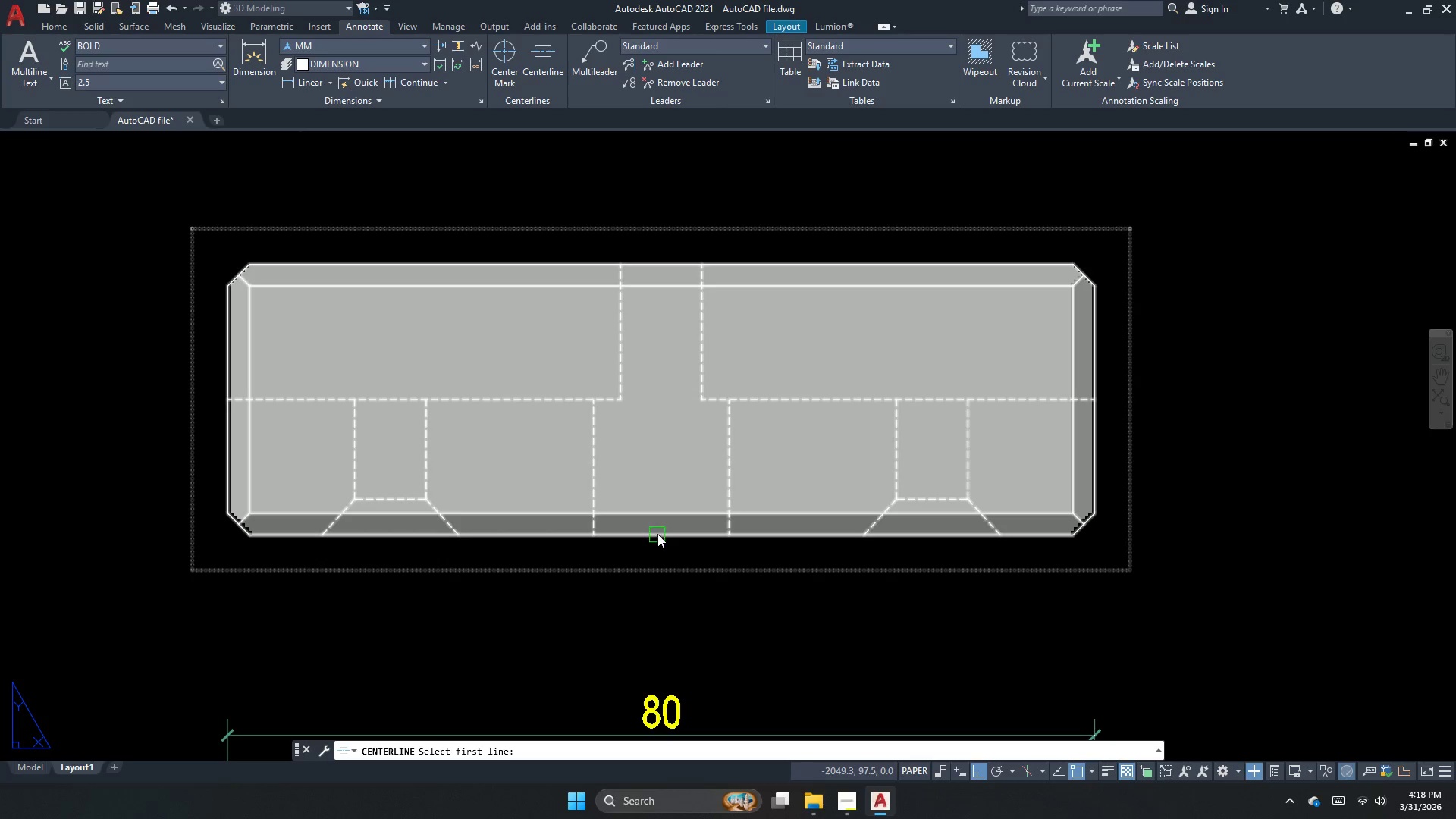 
key(Space)
 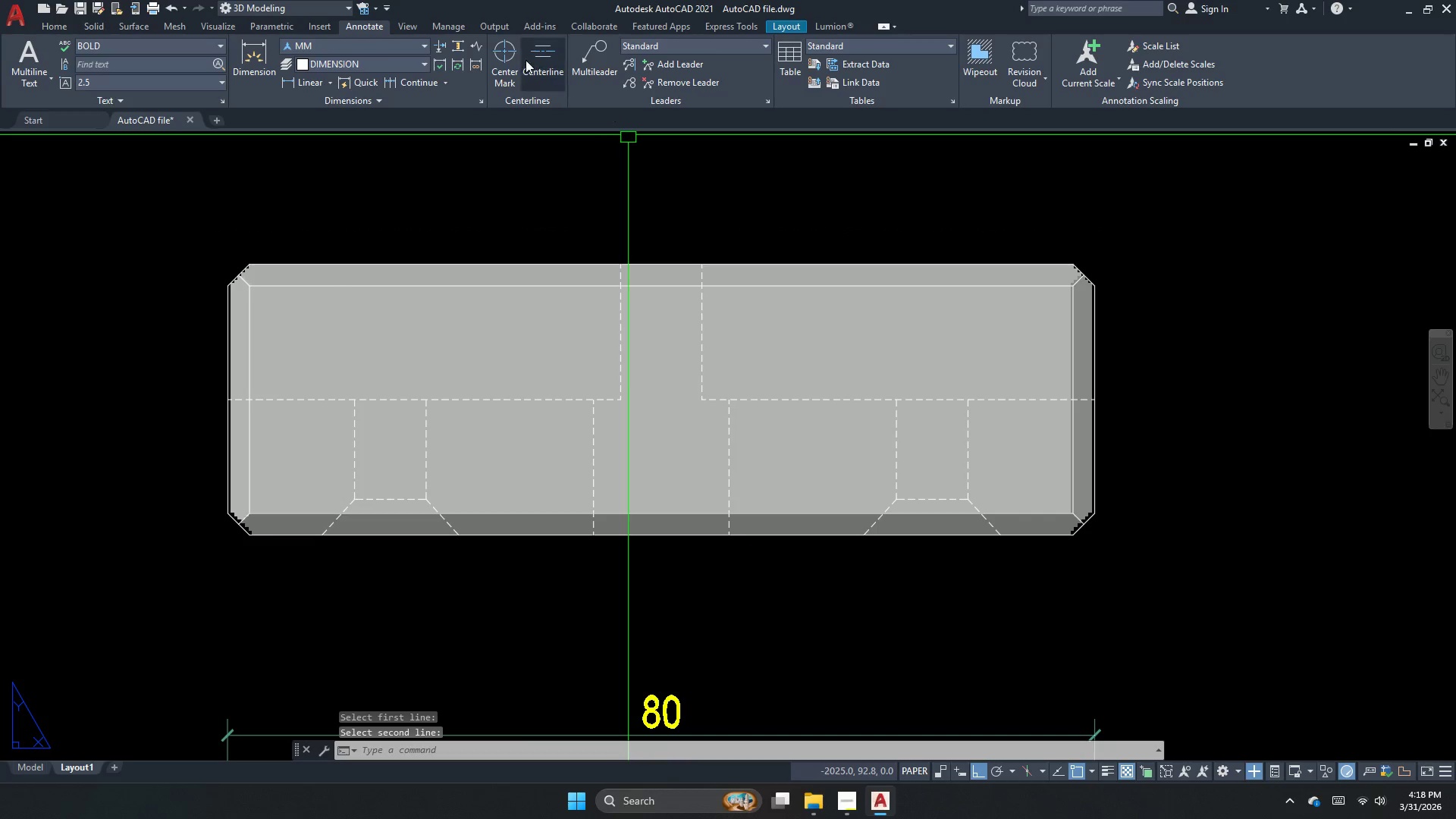 
left_click([504, 52])
 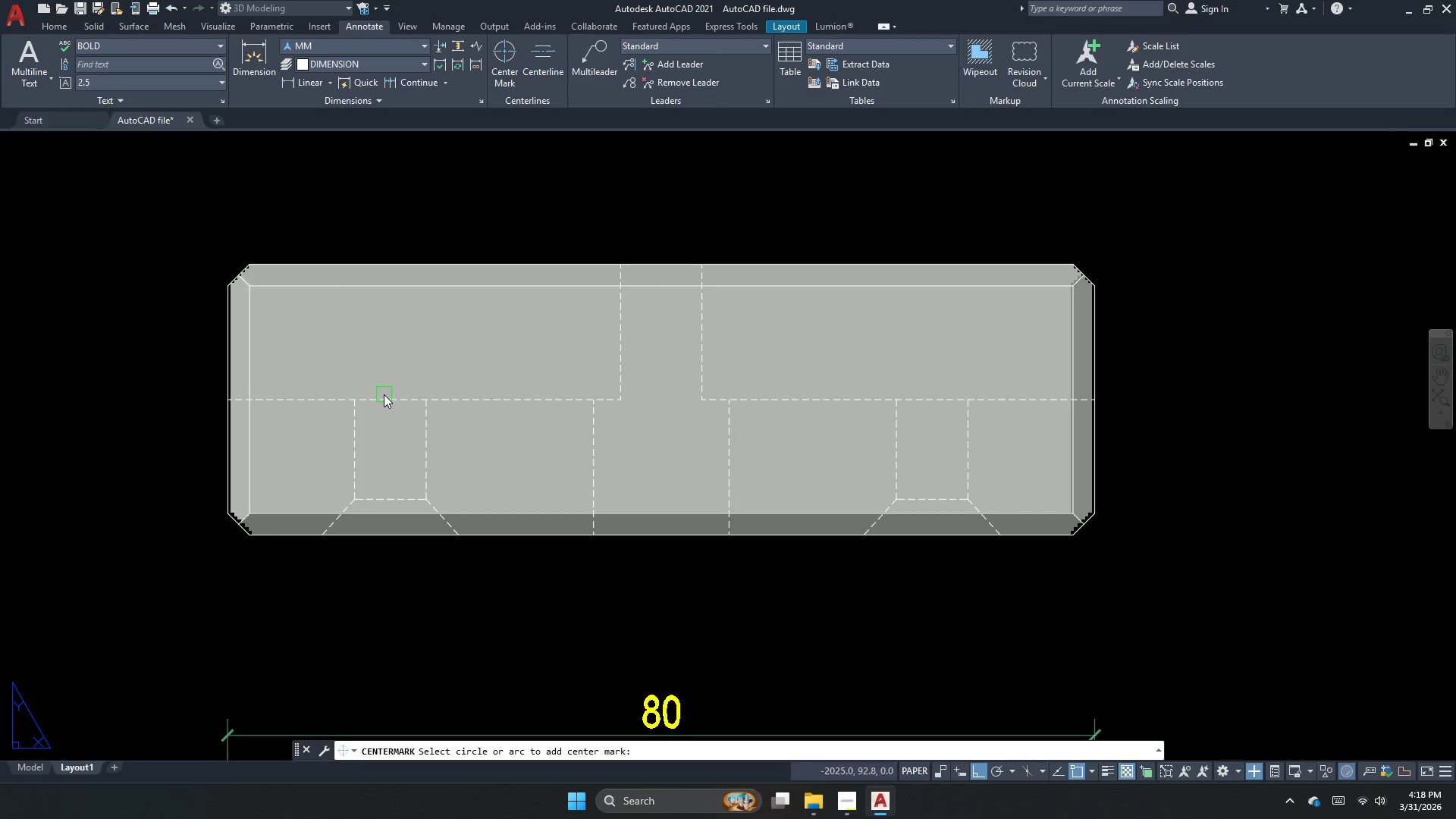 
left_click([390, 402])
 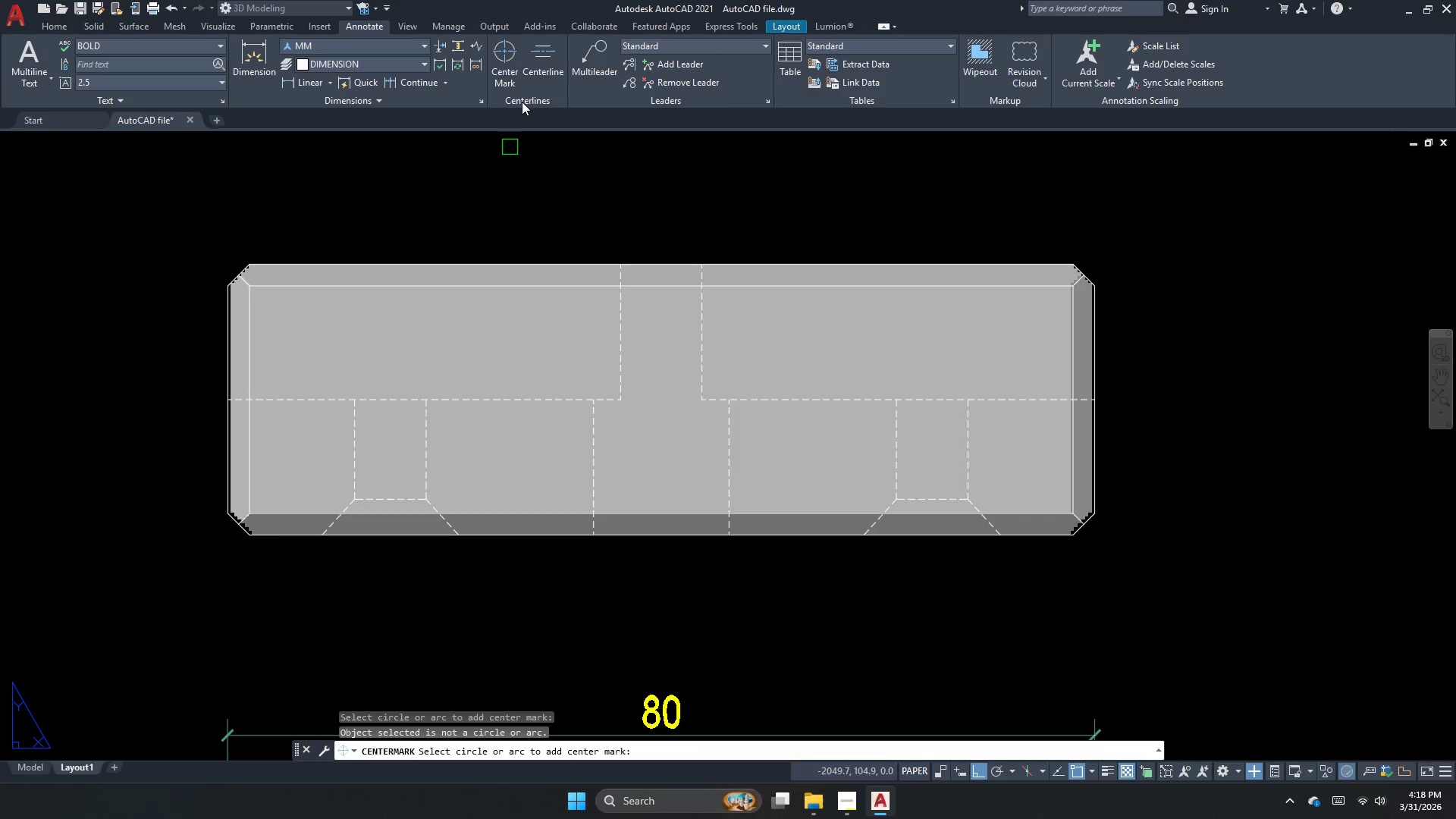 
key(Escape)
 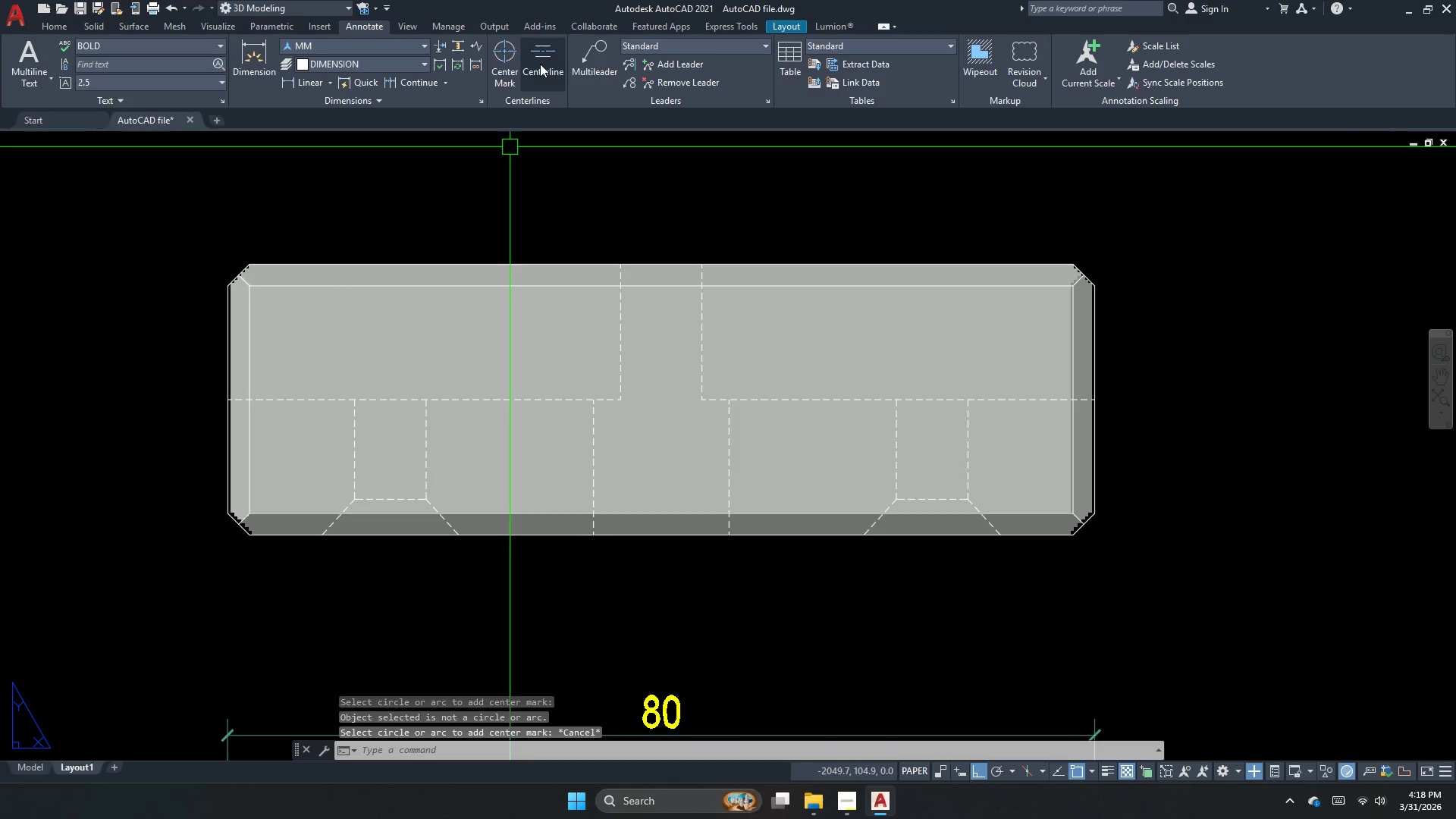 
left_click([540, 64])
 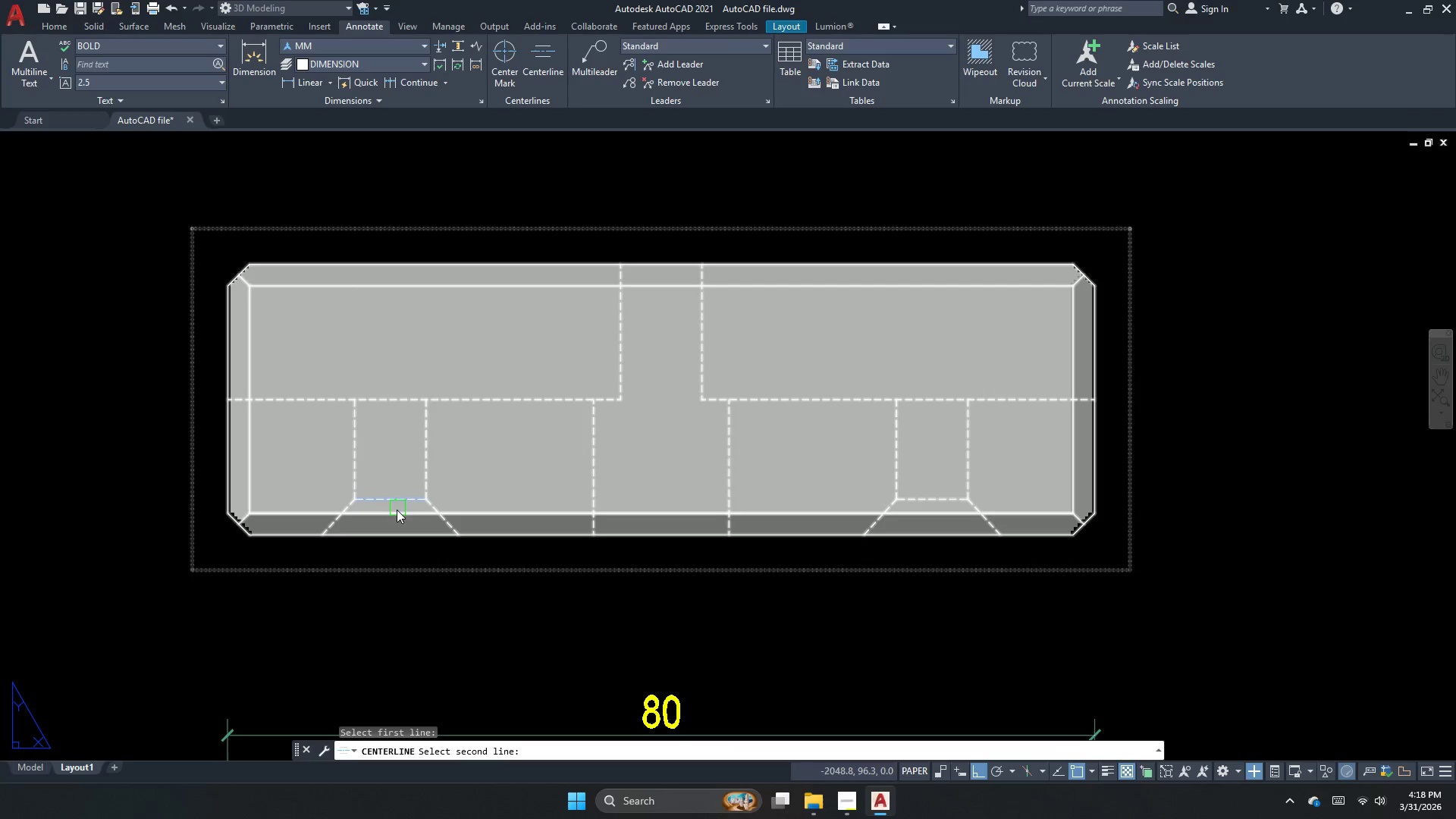 
key(Space)
 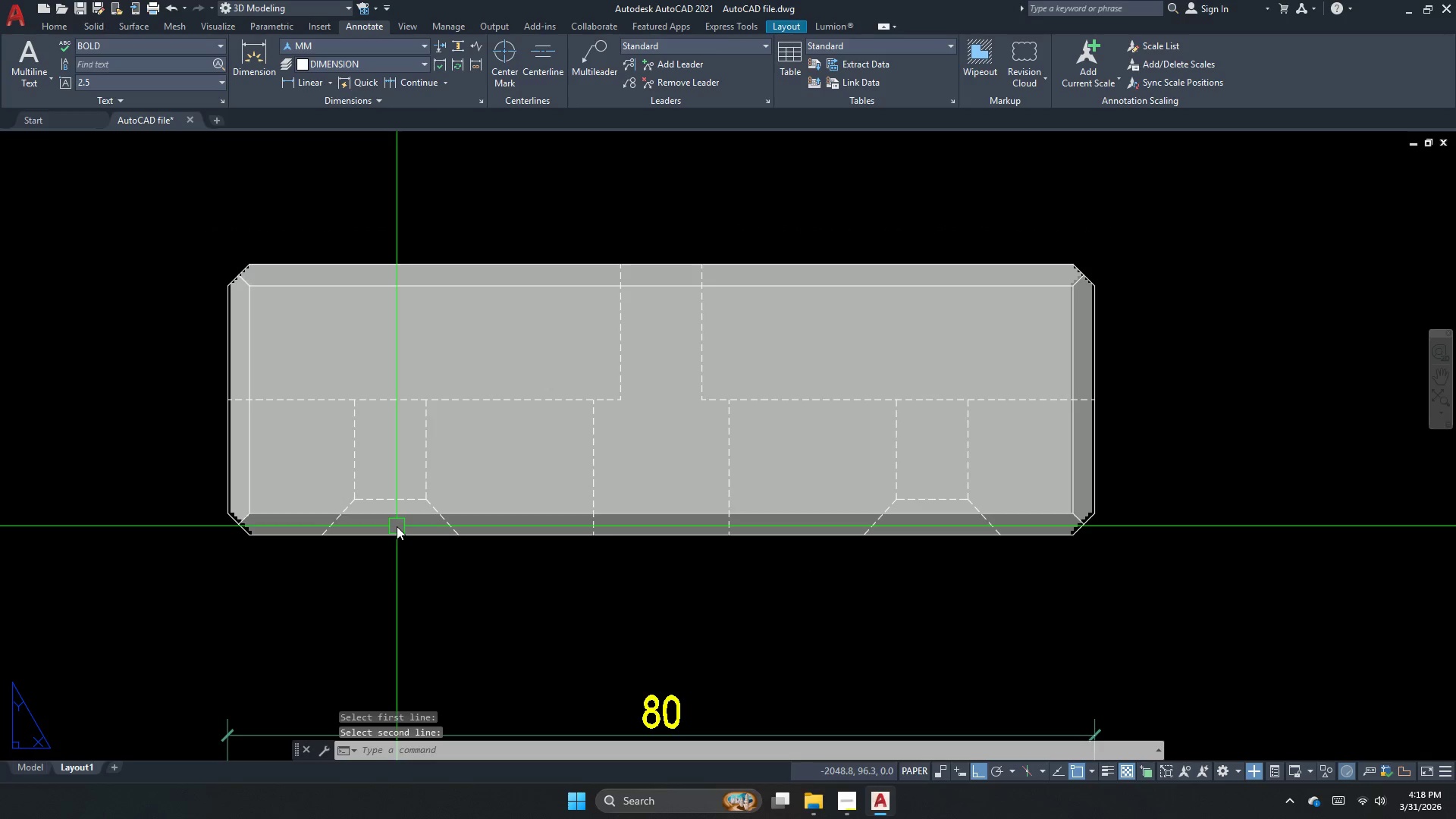 
key(Space)
 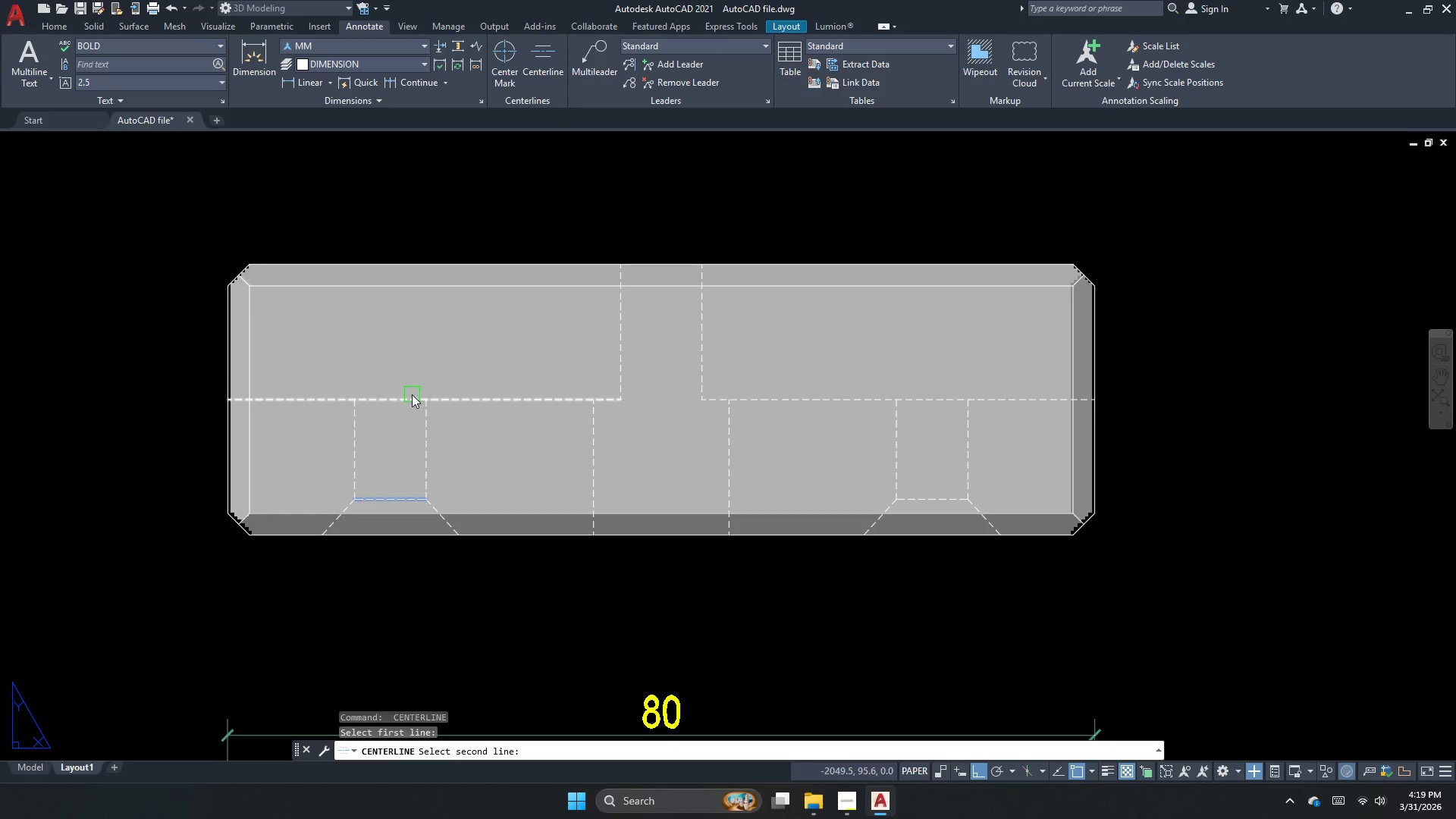 
double_click([406, 403])
 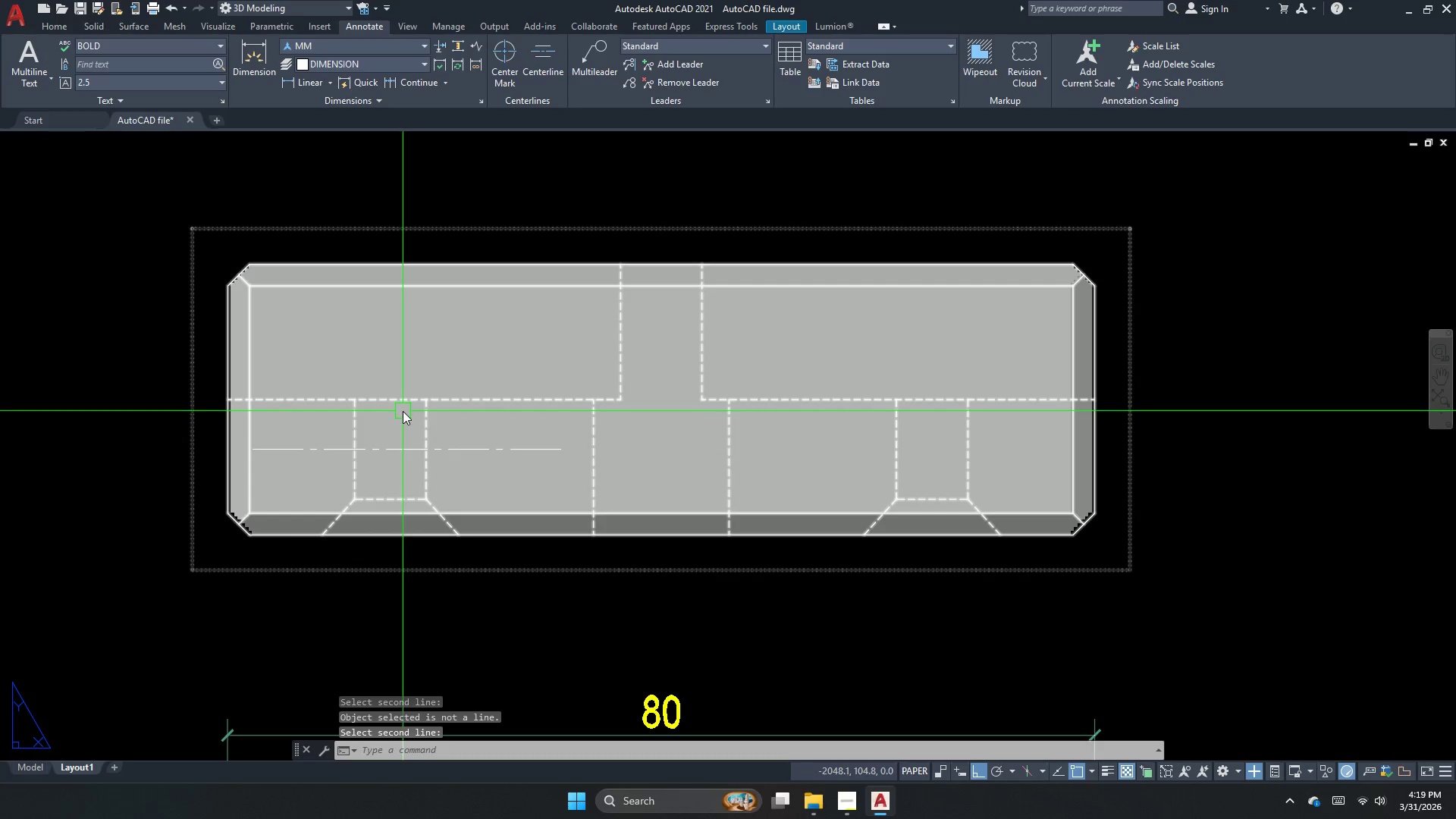 
key(Escape)
 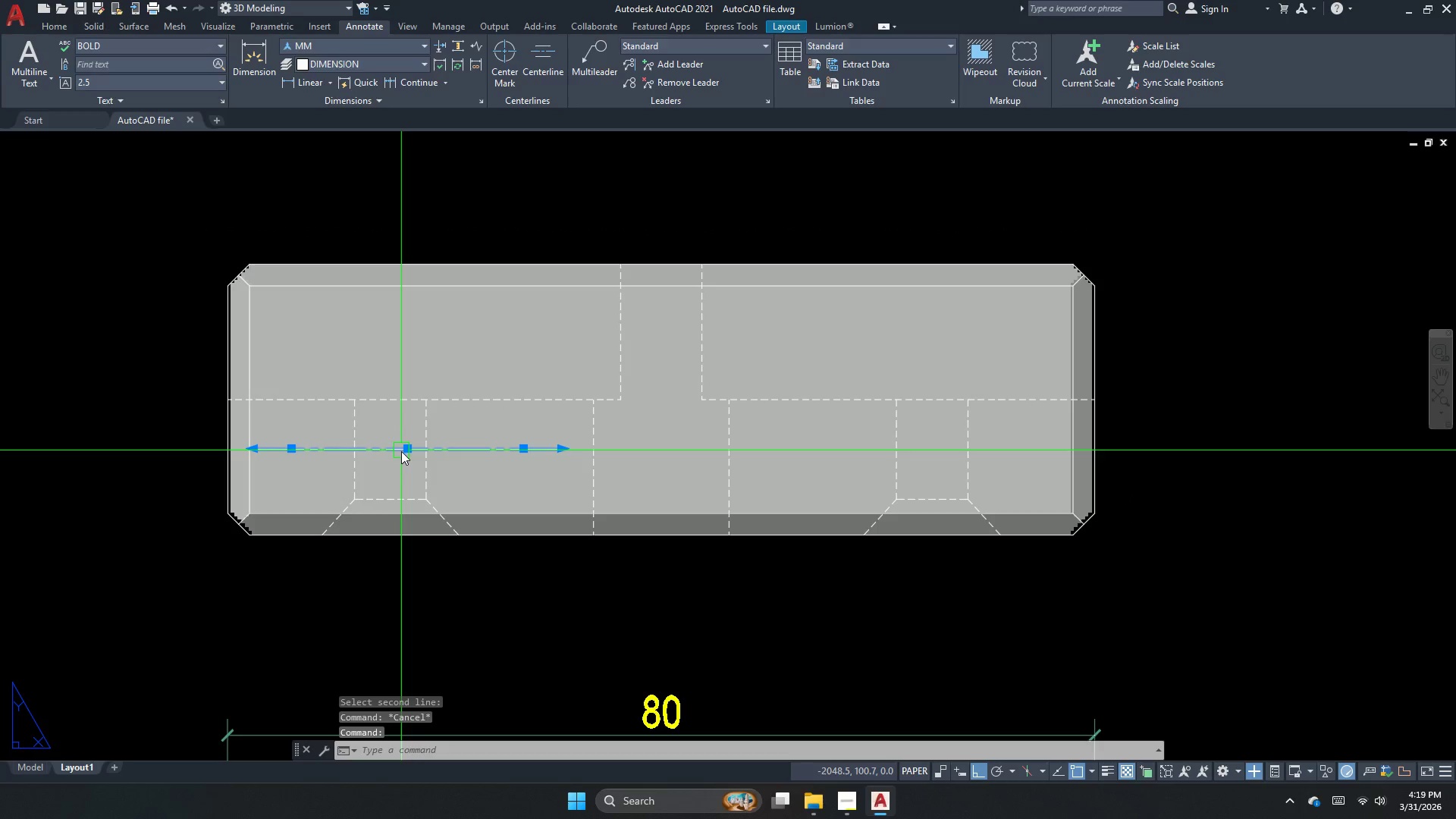 
key(E)
 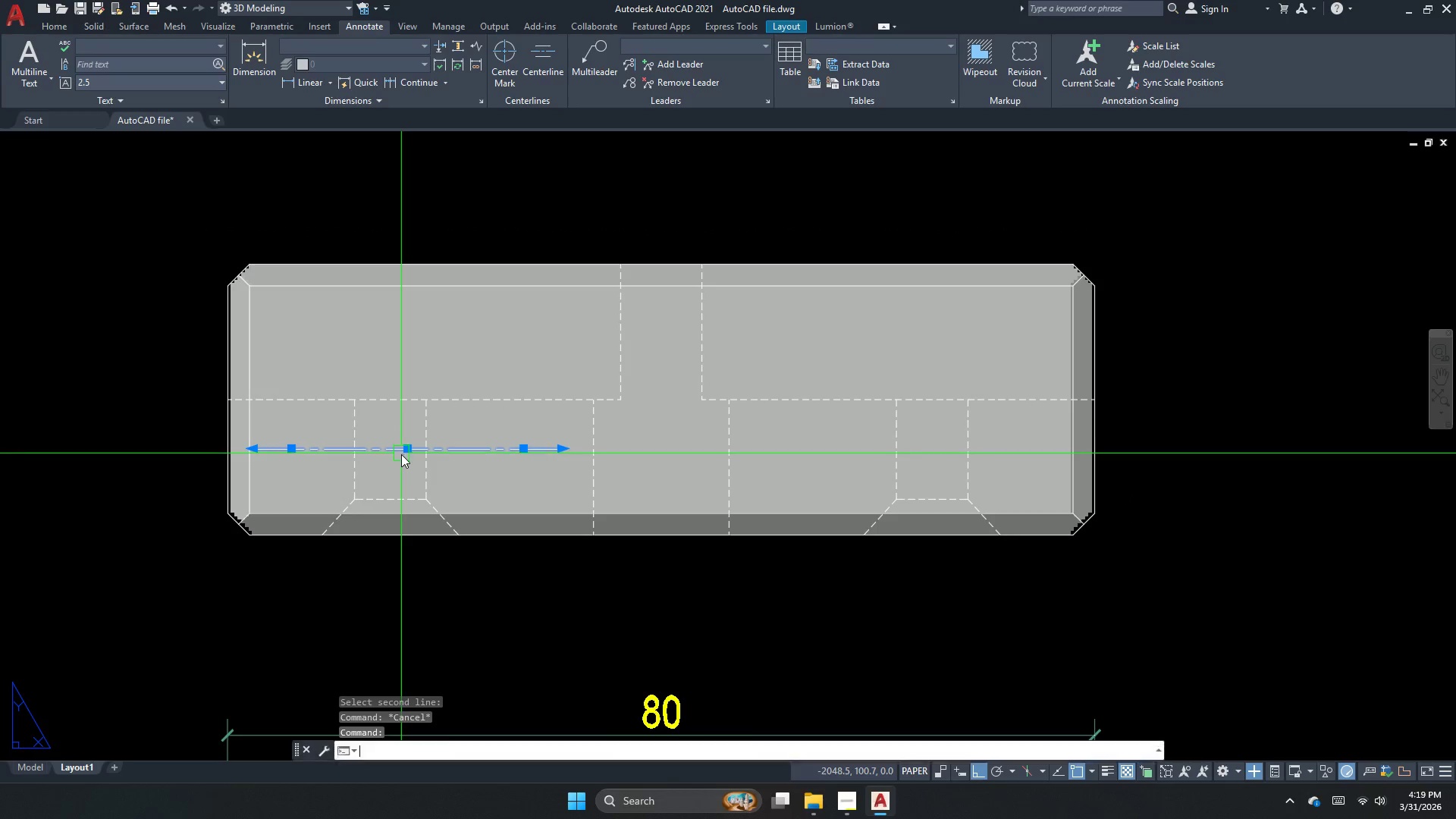 
key(Space)
 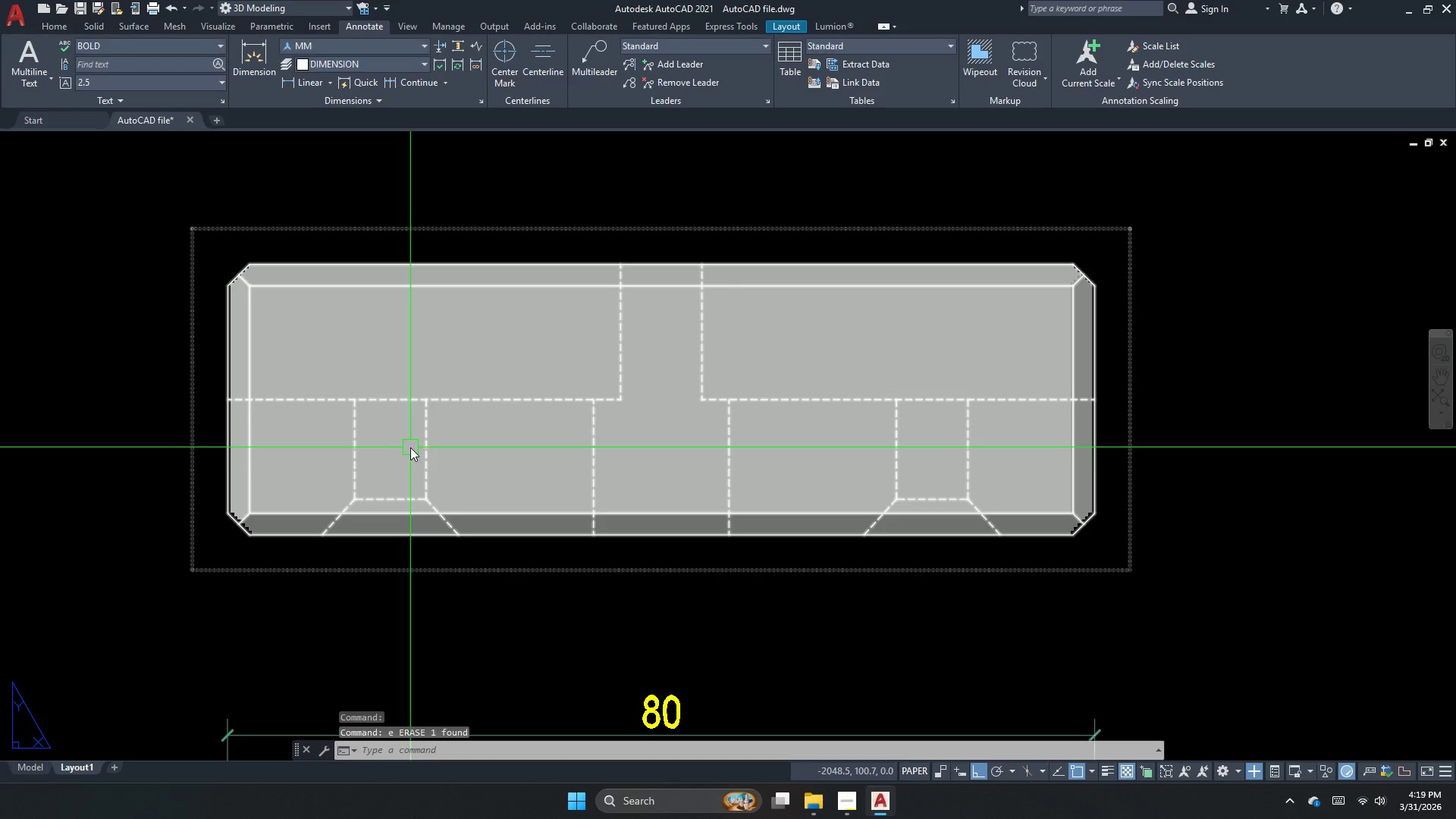 
mouse_move([399, 450])
 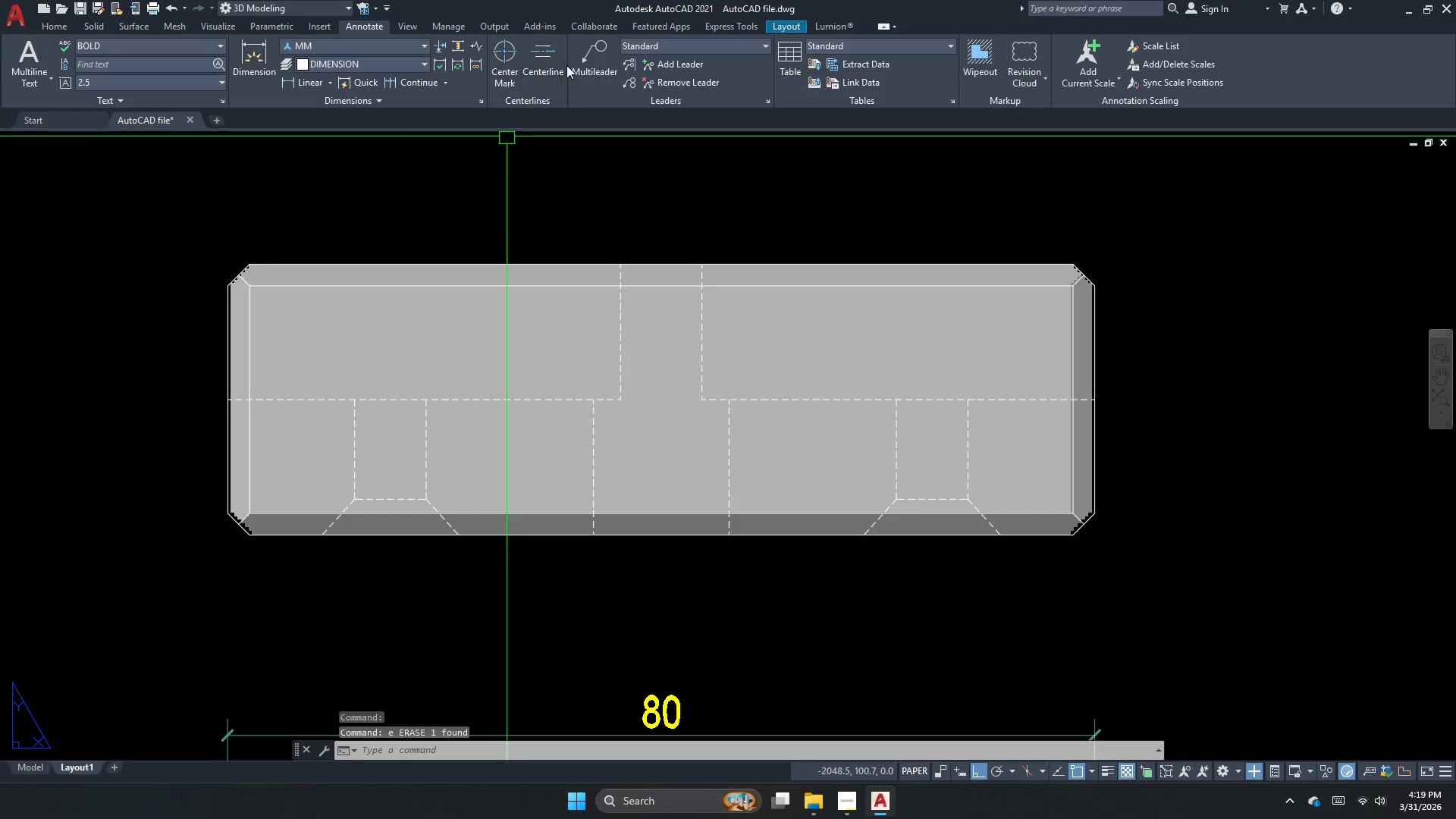 
left_click([554, 65])
 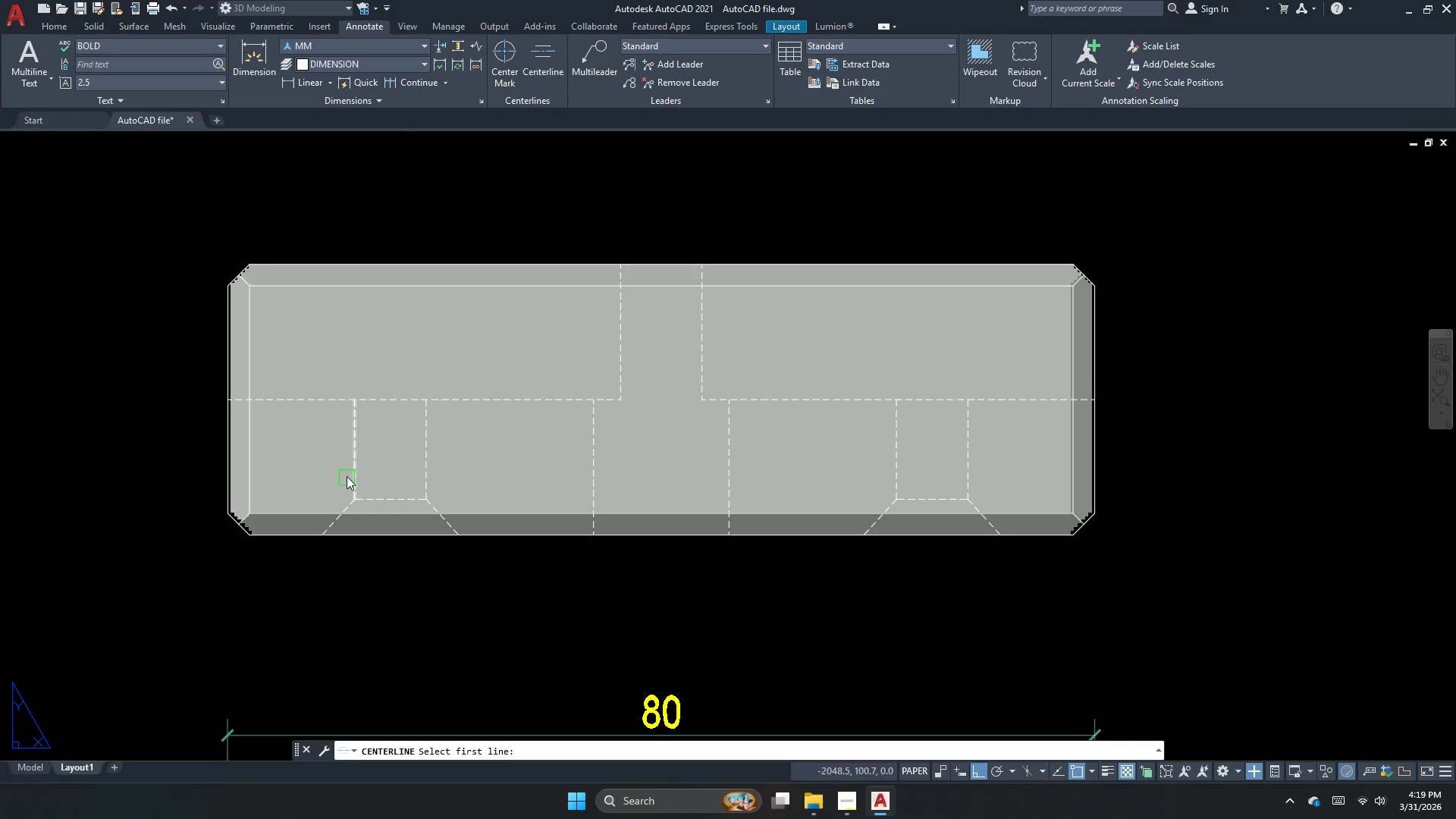 
left_click([355, 466])
 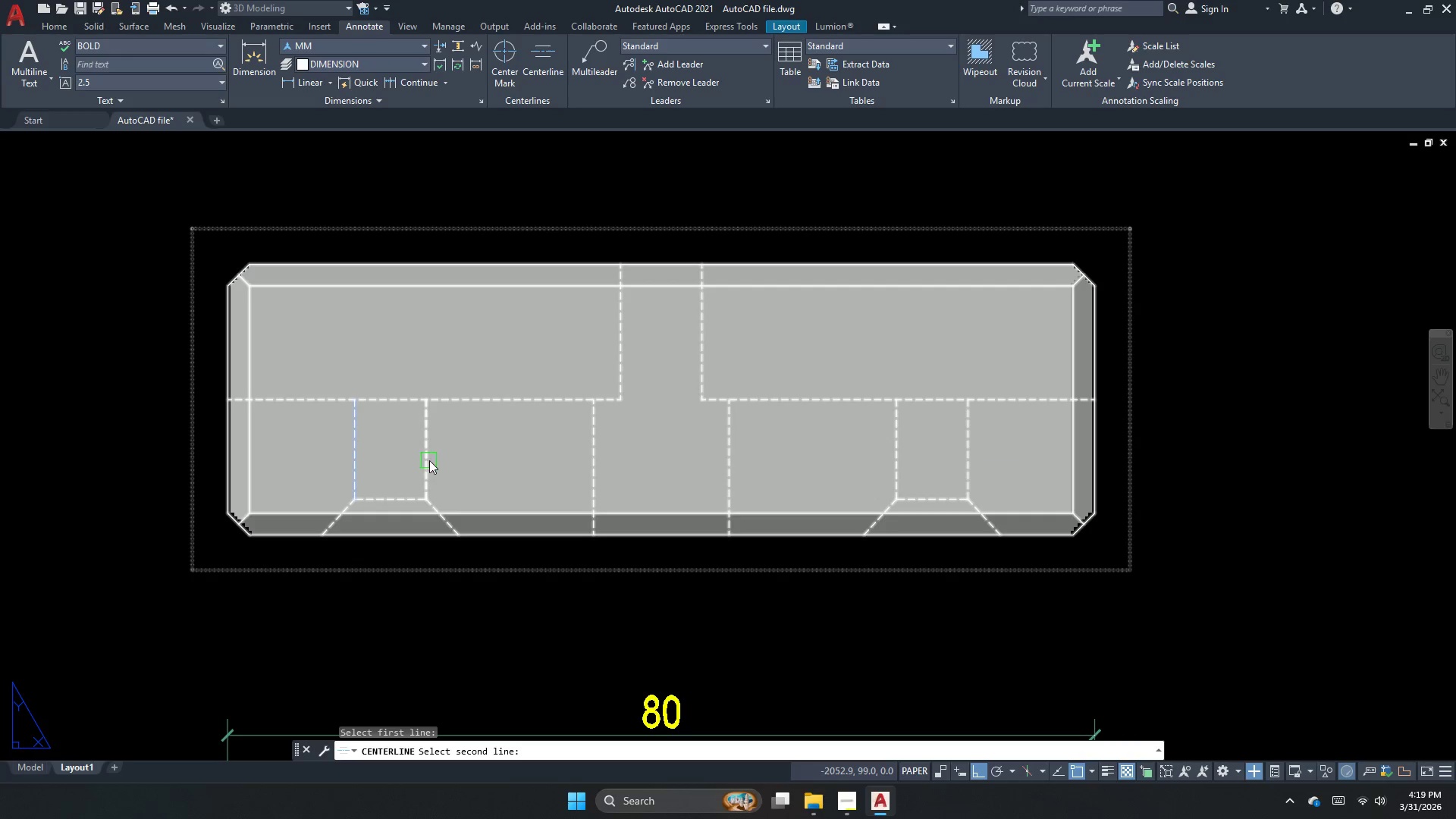 
left_click([433, 460])
 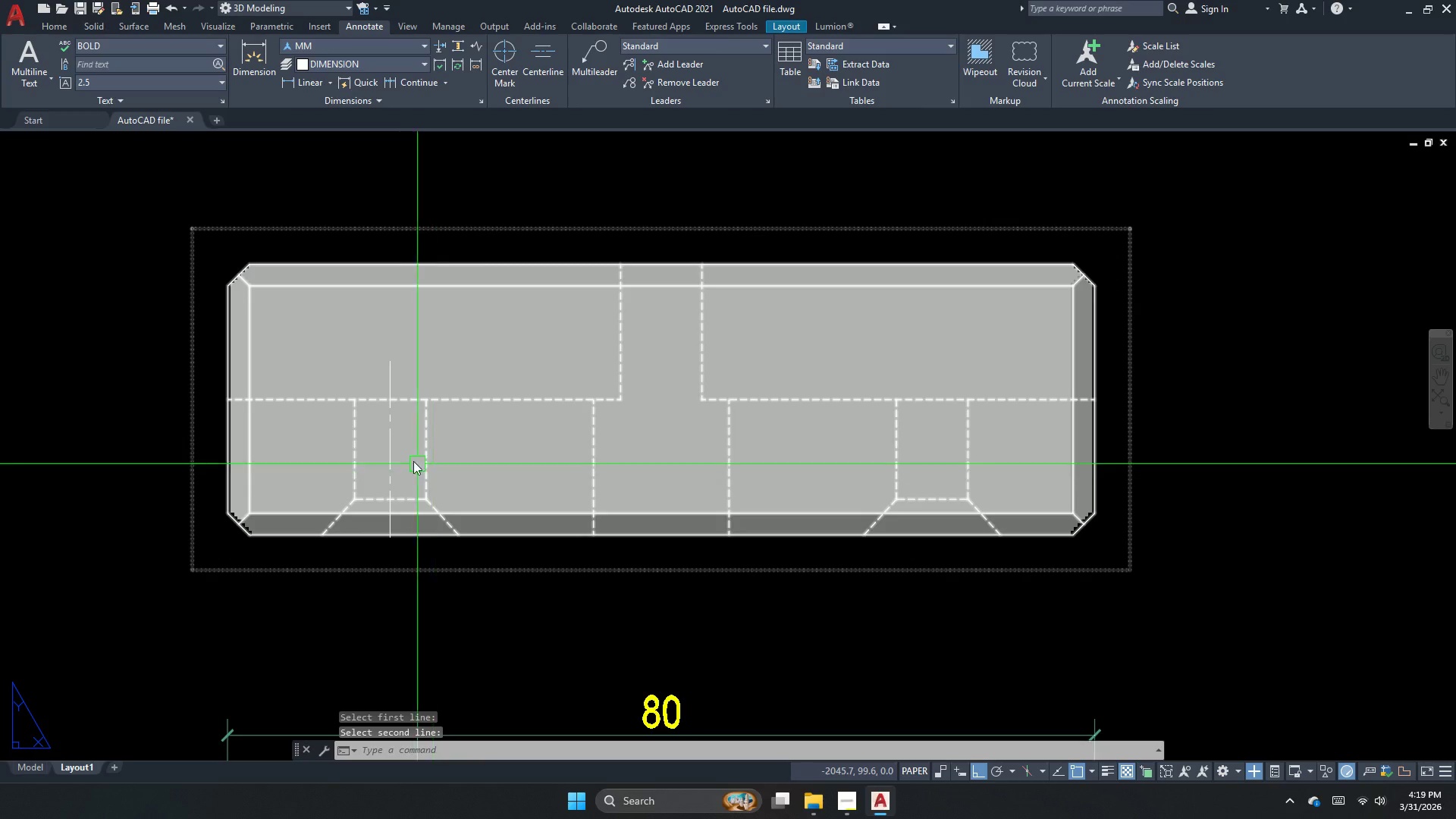 
left_click([391, 450])
 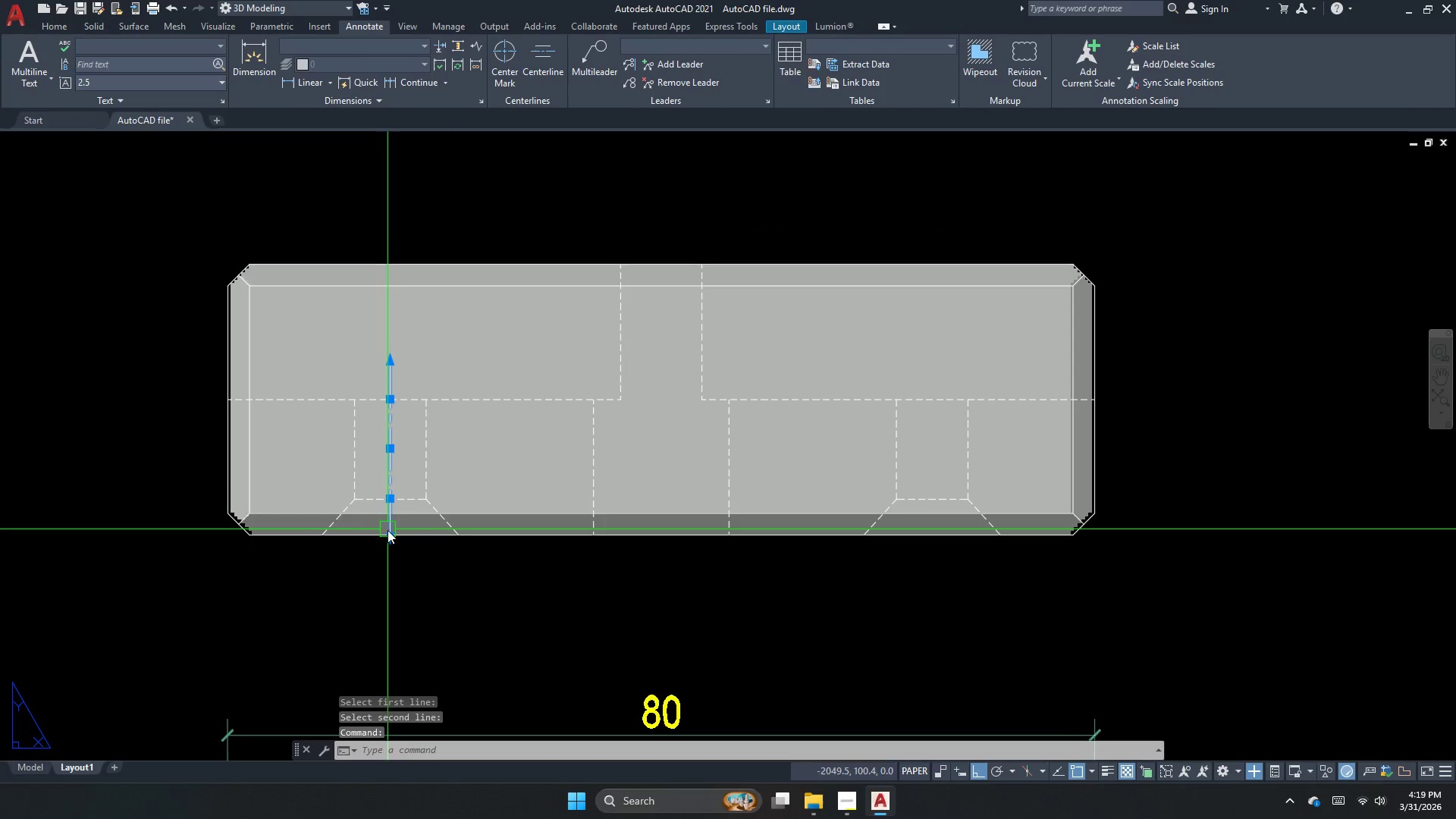 
left_click_drag(start_coordinate=[386, 538], to_coordinate=[386, 550])
 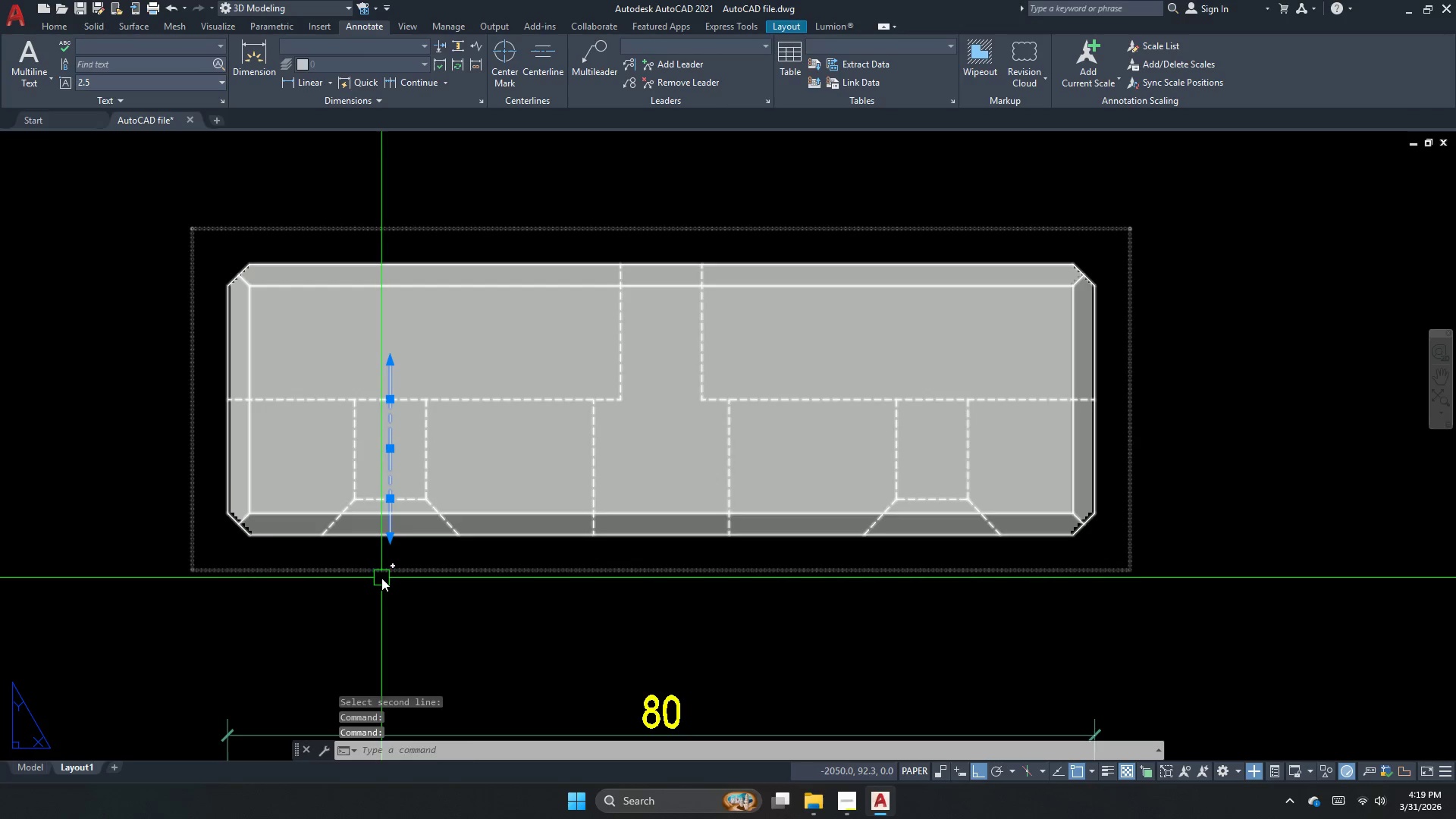 
double_click([381, 579])
 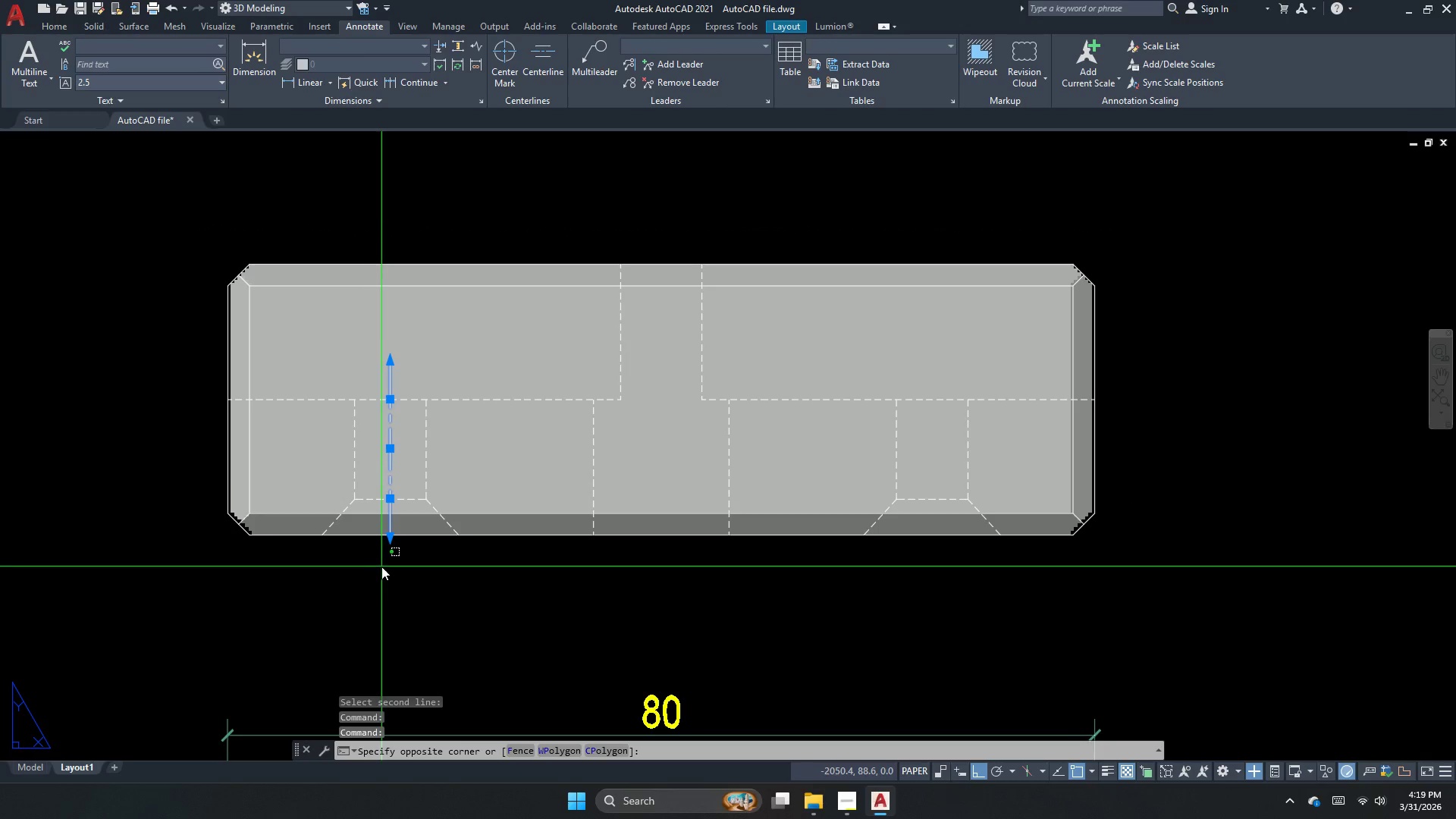 
key(Escape)
 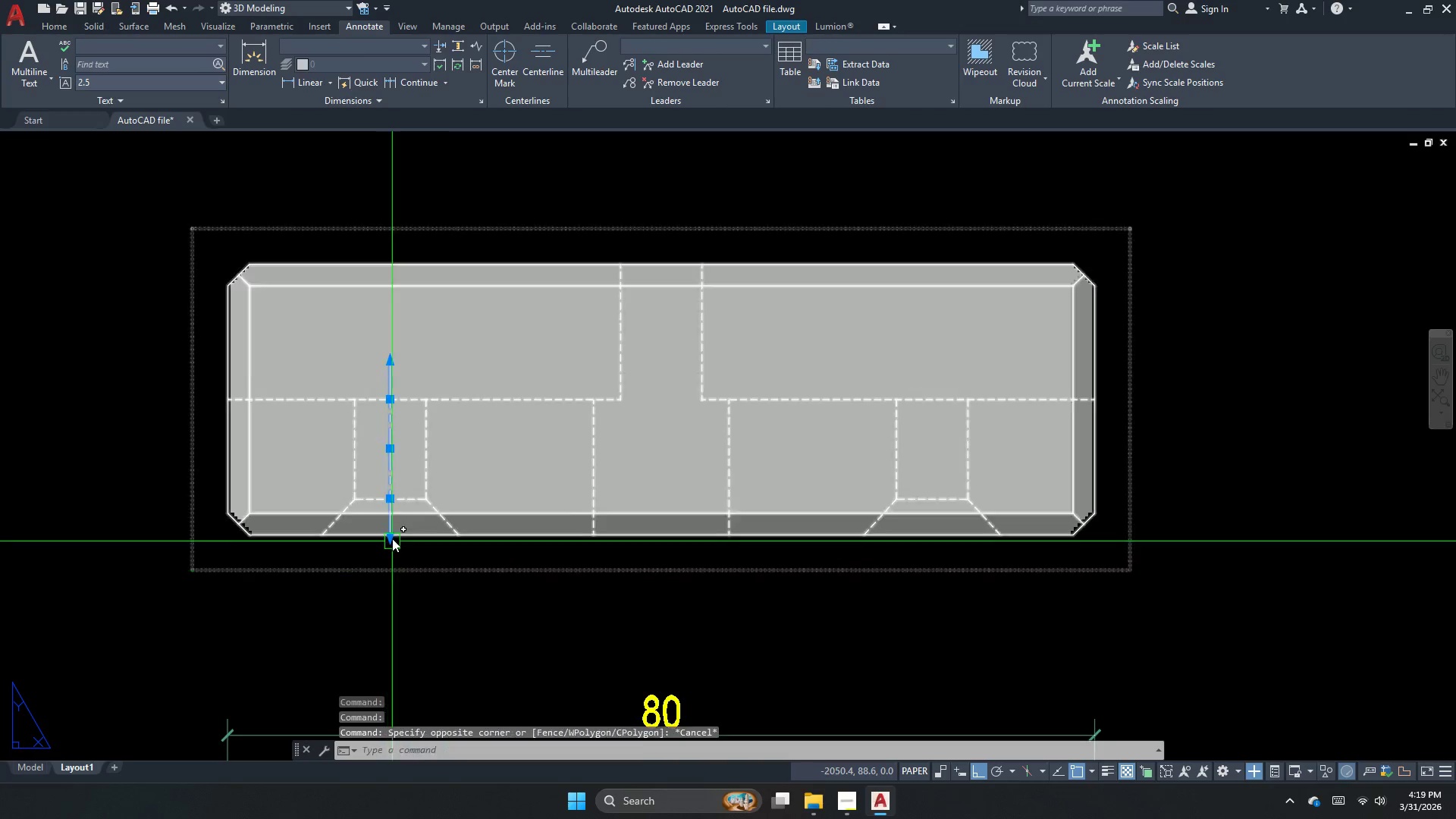 
key(Escape)
 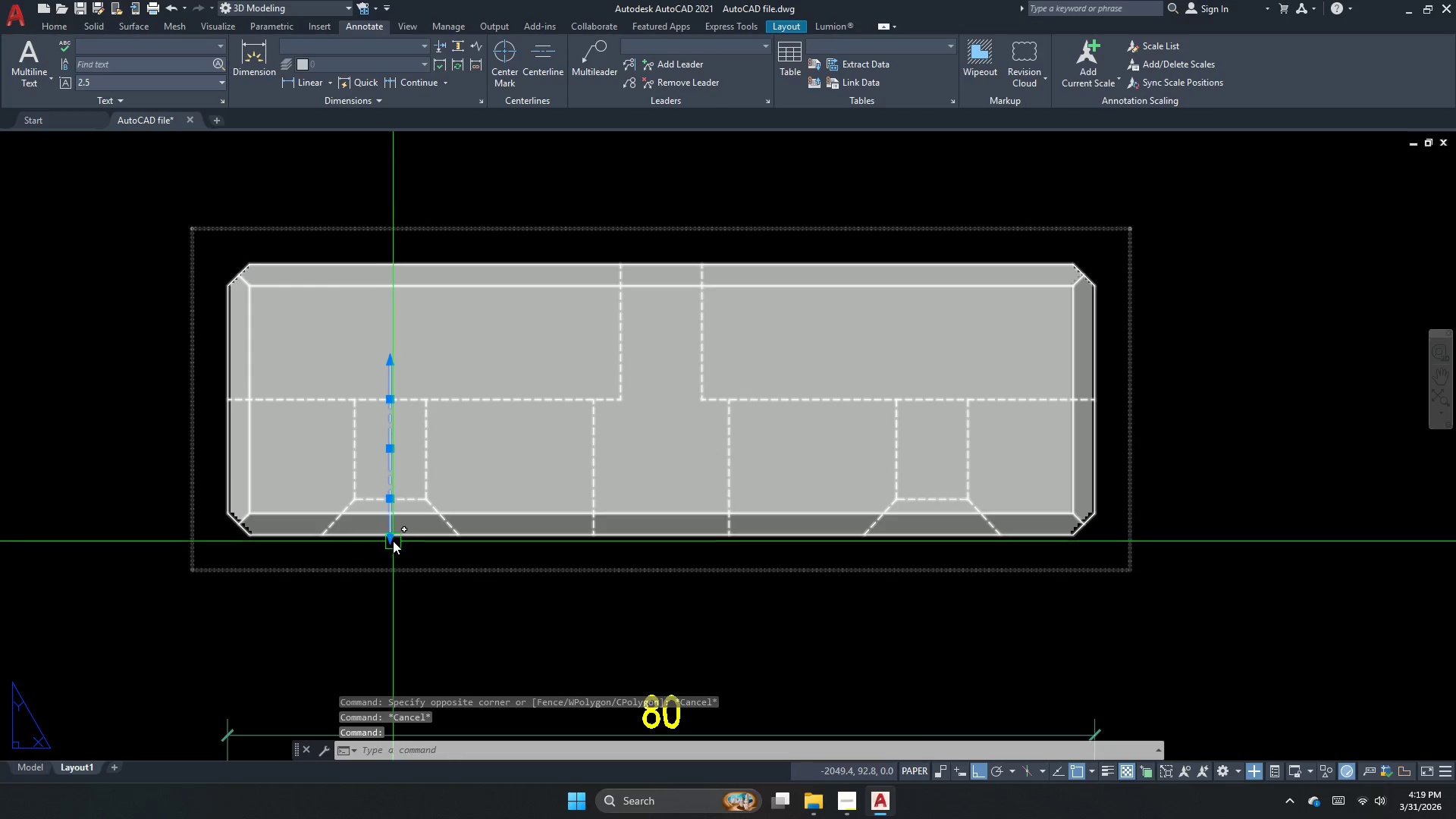 
left_click_drag(start_coordinate=[390, 535], to_coordinate=[390, 540])
 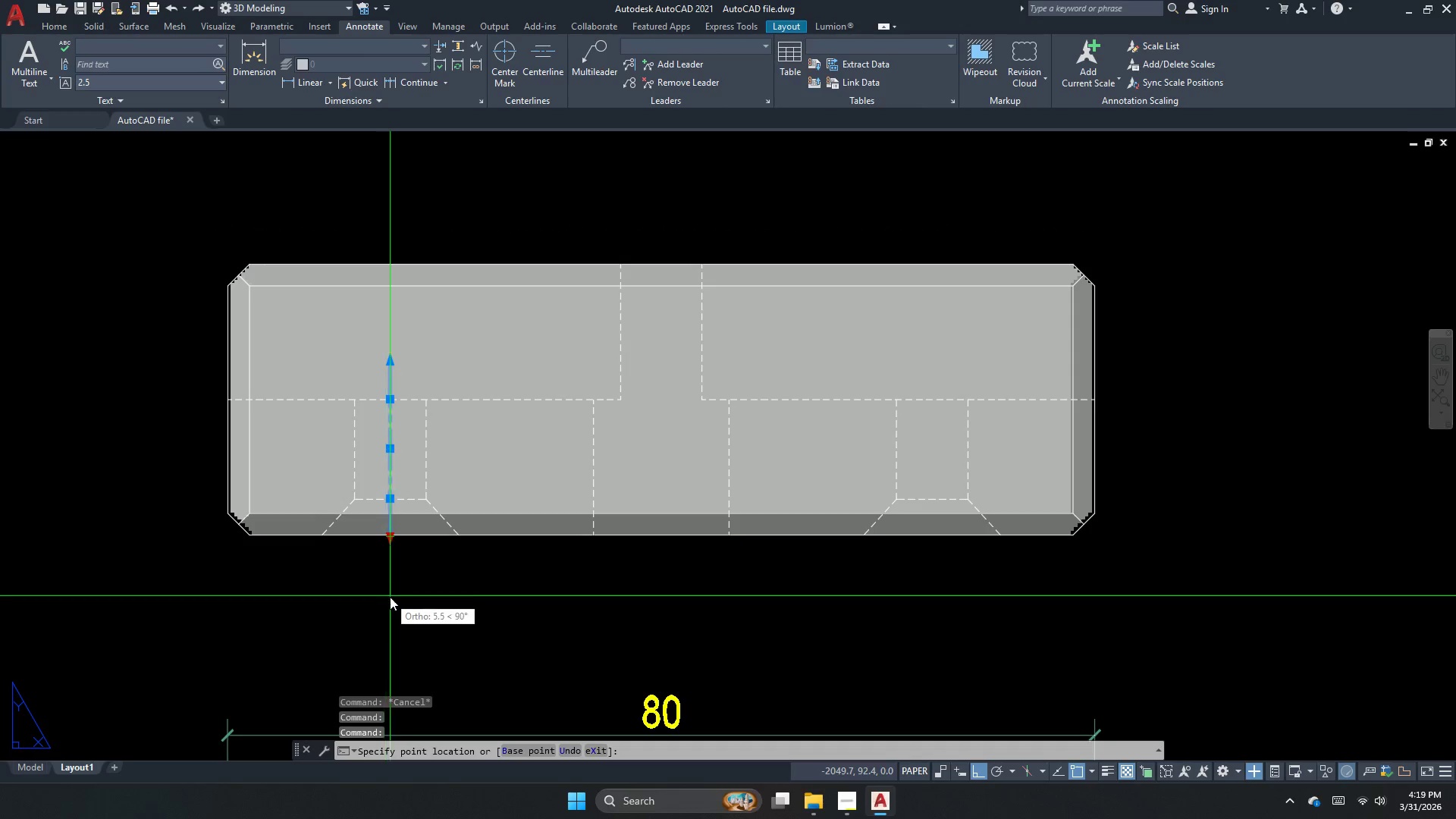 
left_click([392, 625])
 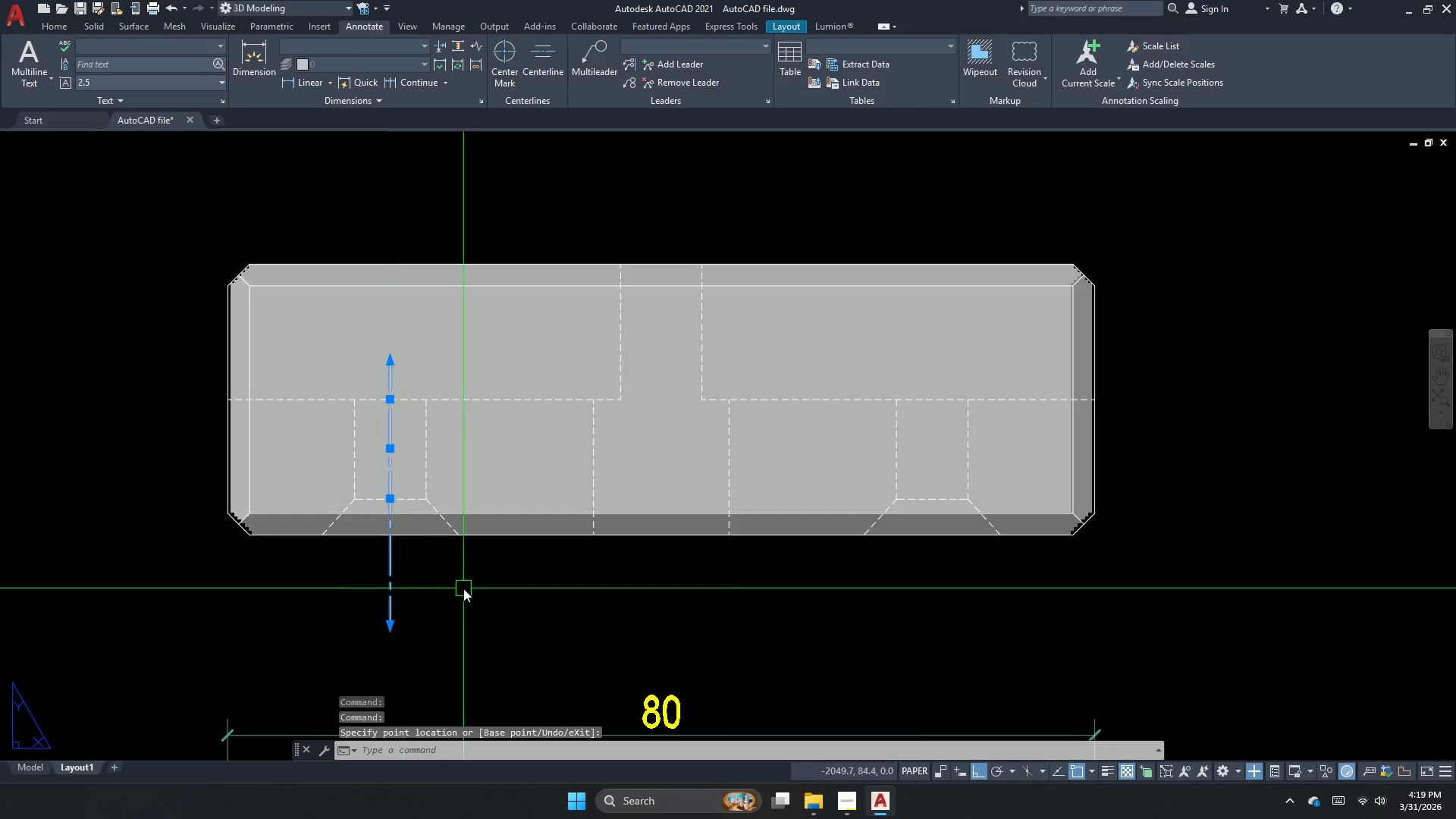 
key(Escape)
type(mi )
 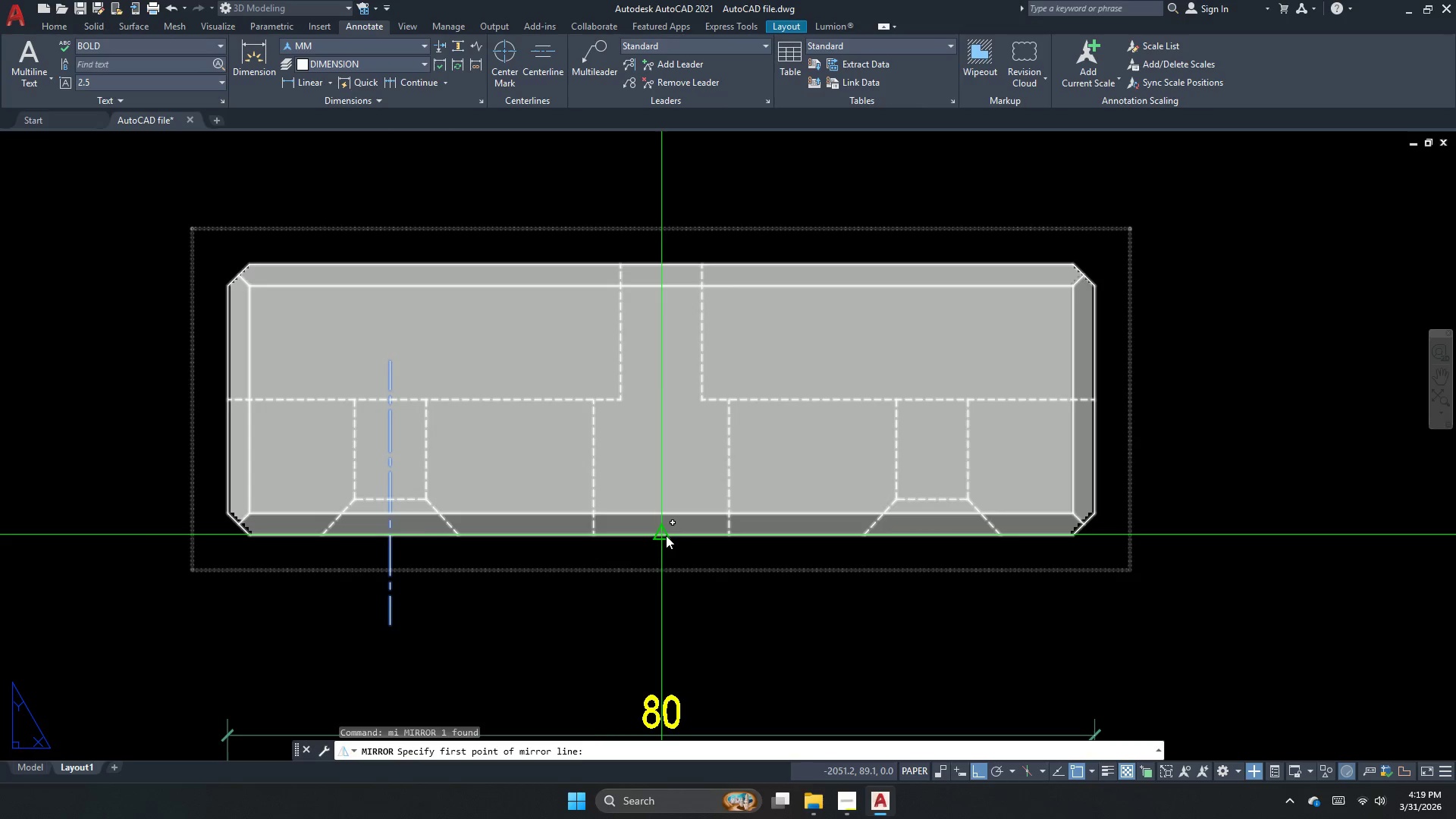 
left_click_drag(start_coordinate=[475, 586], to_coordinate=[435, 583])
 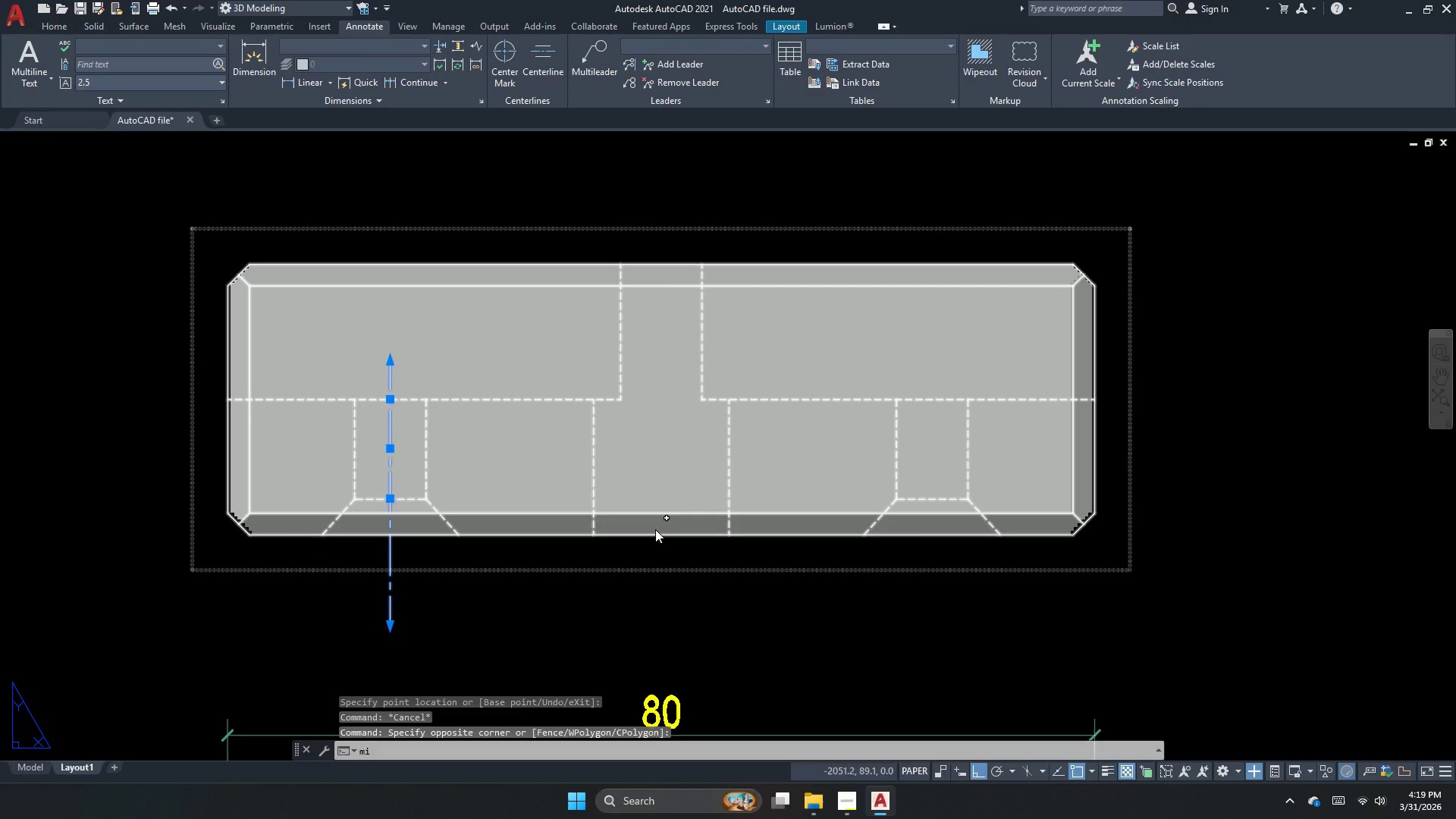 
left_click_drag(start_coordinate=[666, 535], to_coordinate=[666, 541])
 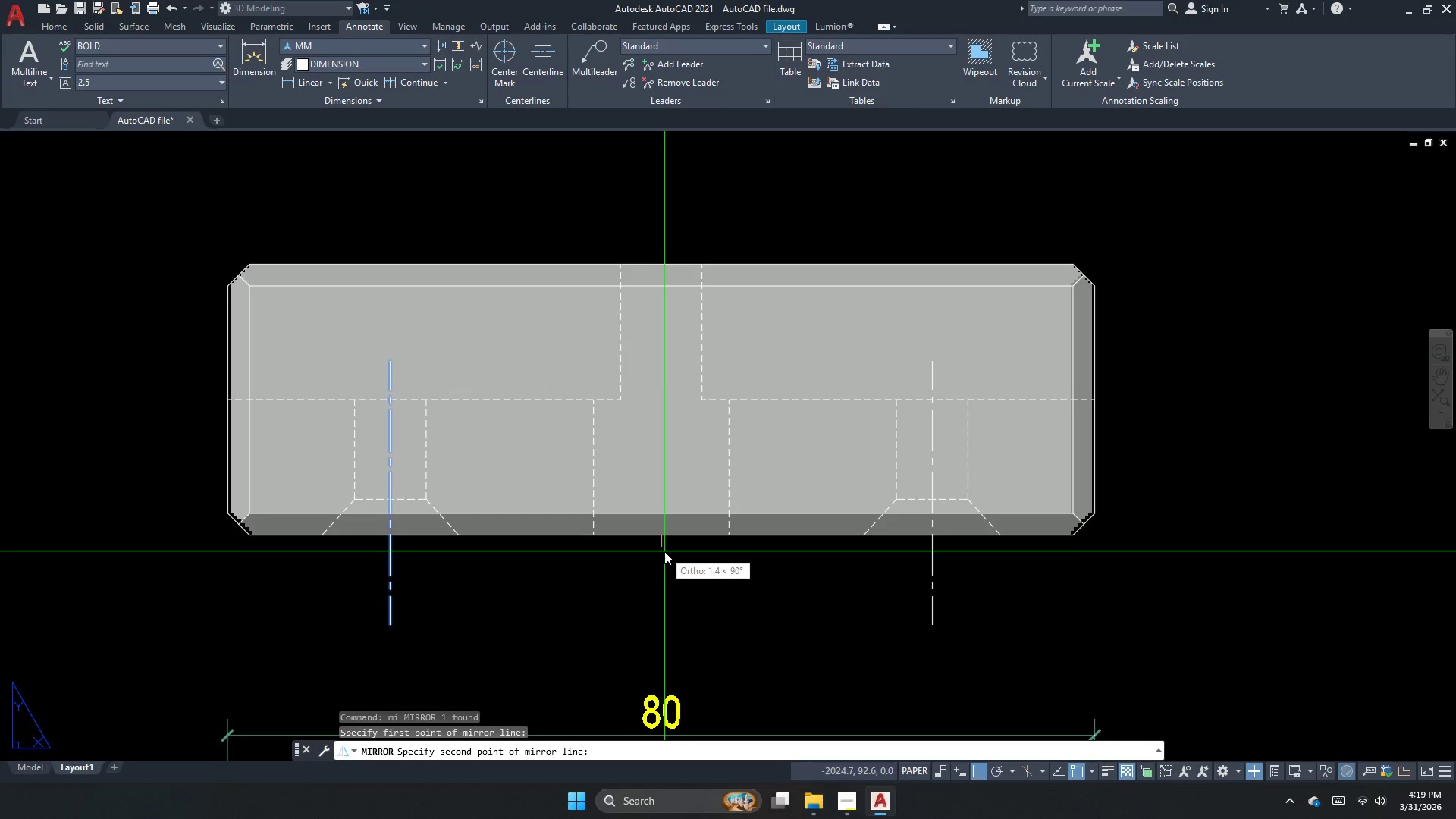 
double_click([664, 551])
 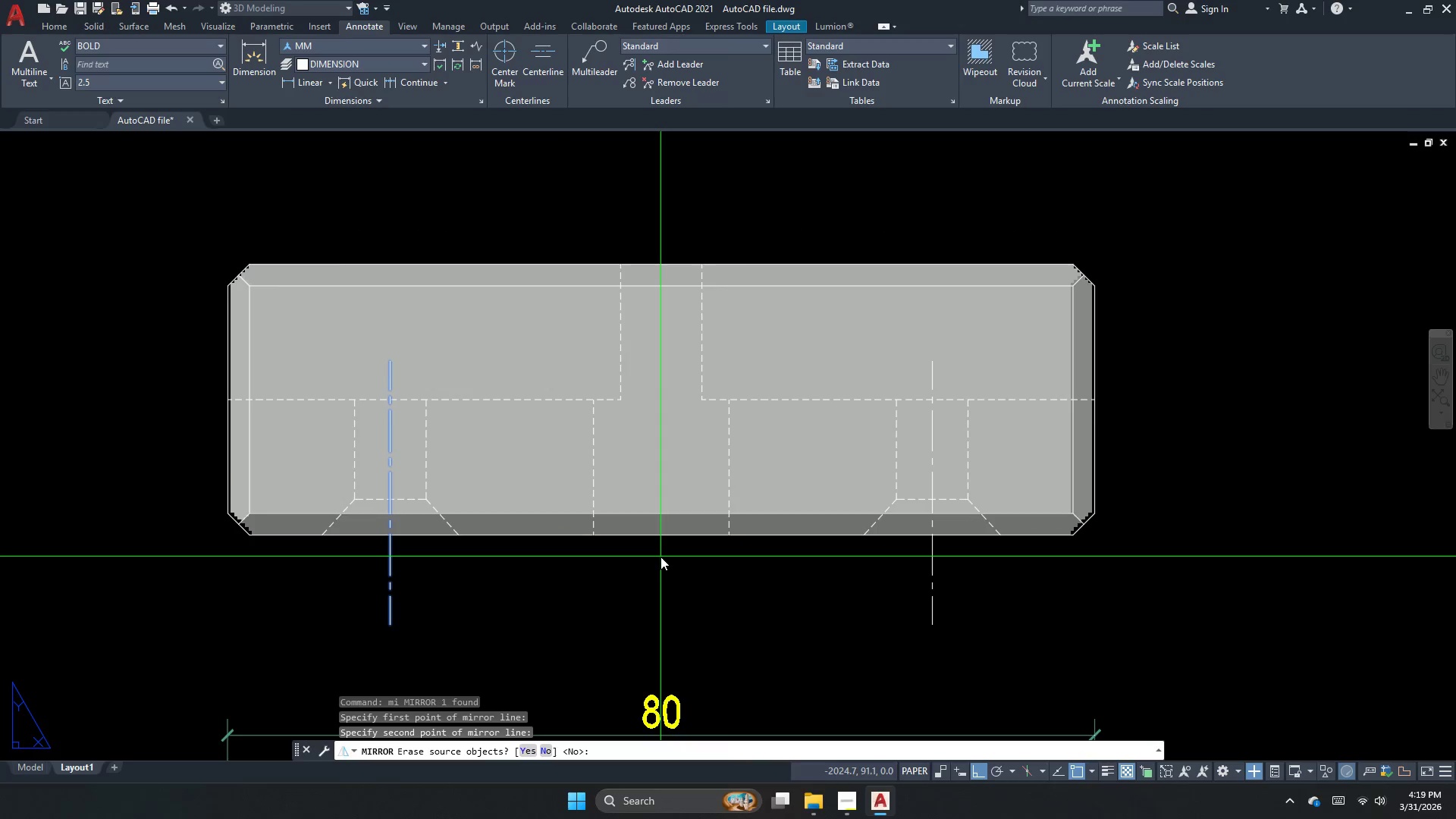 
key(N)
 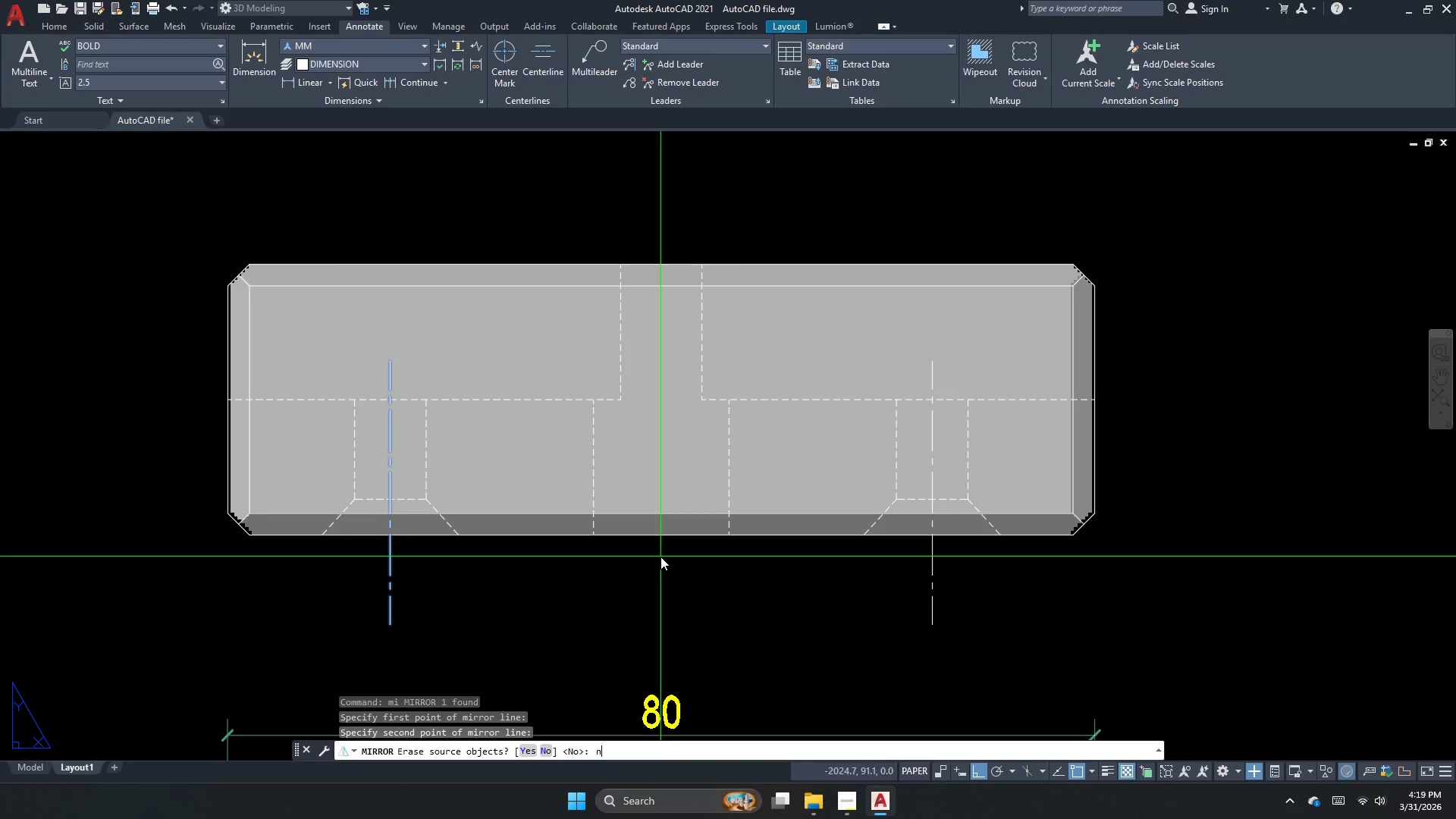 
key(Space)
 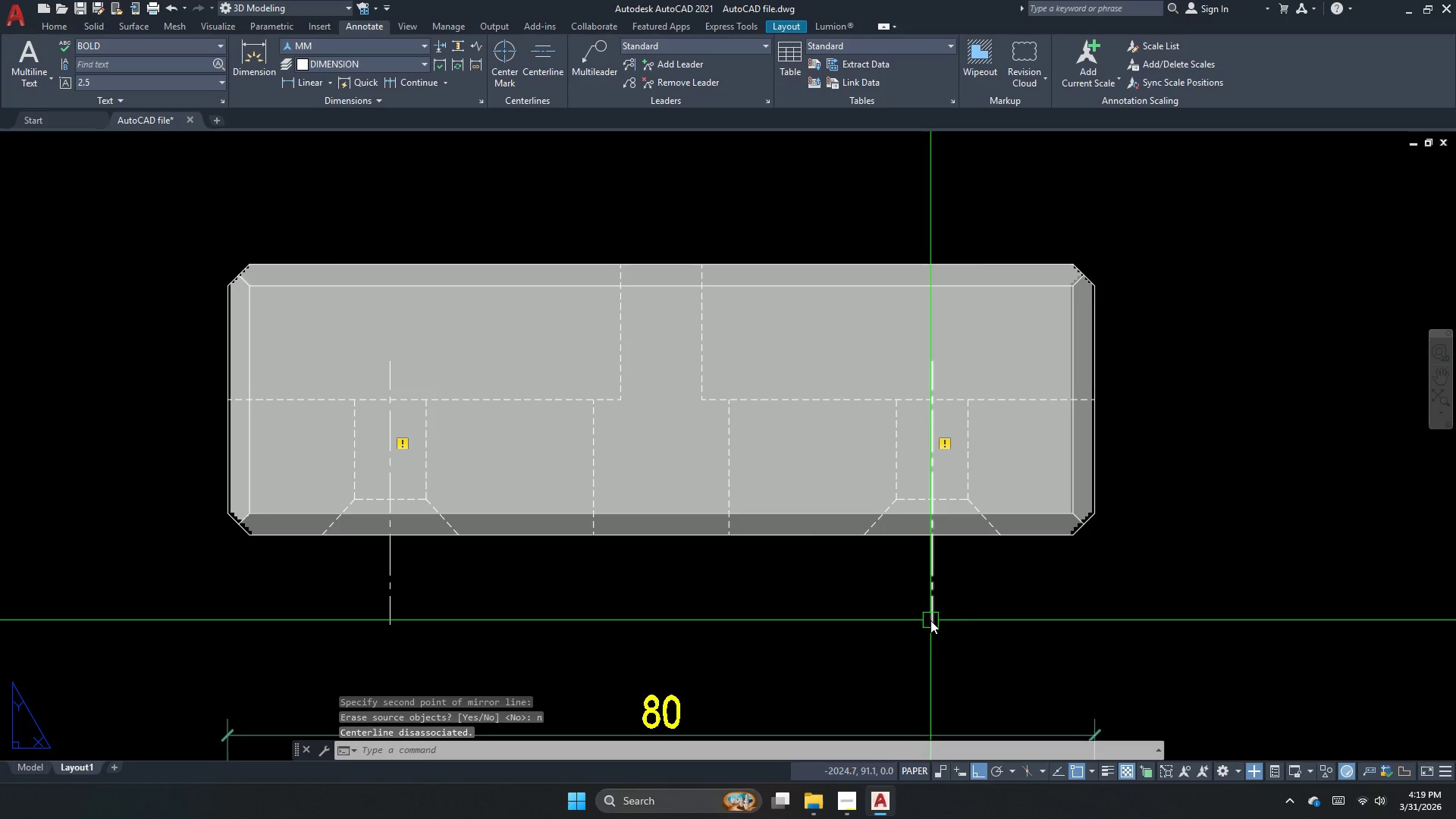 
key(Escape)
 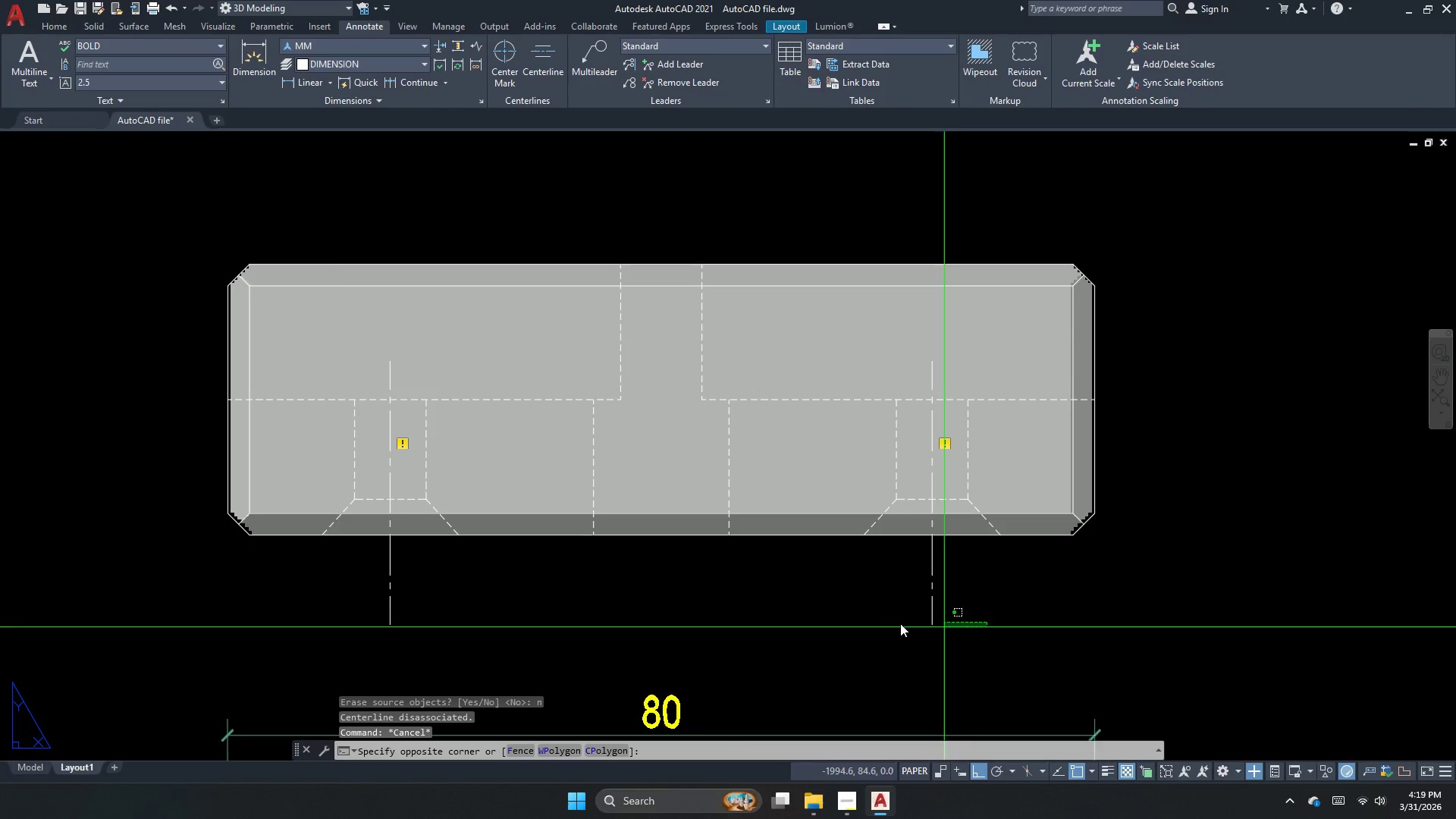 
left_click_drag(start_coordinate=[987, 623], to_coordinate=[900, 623])
 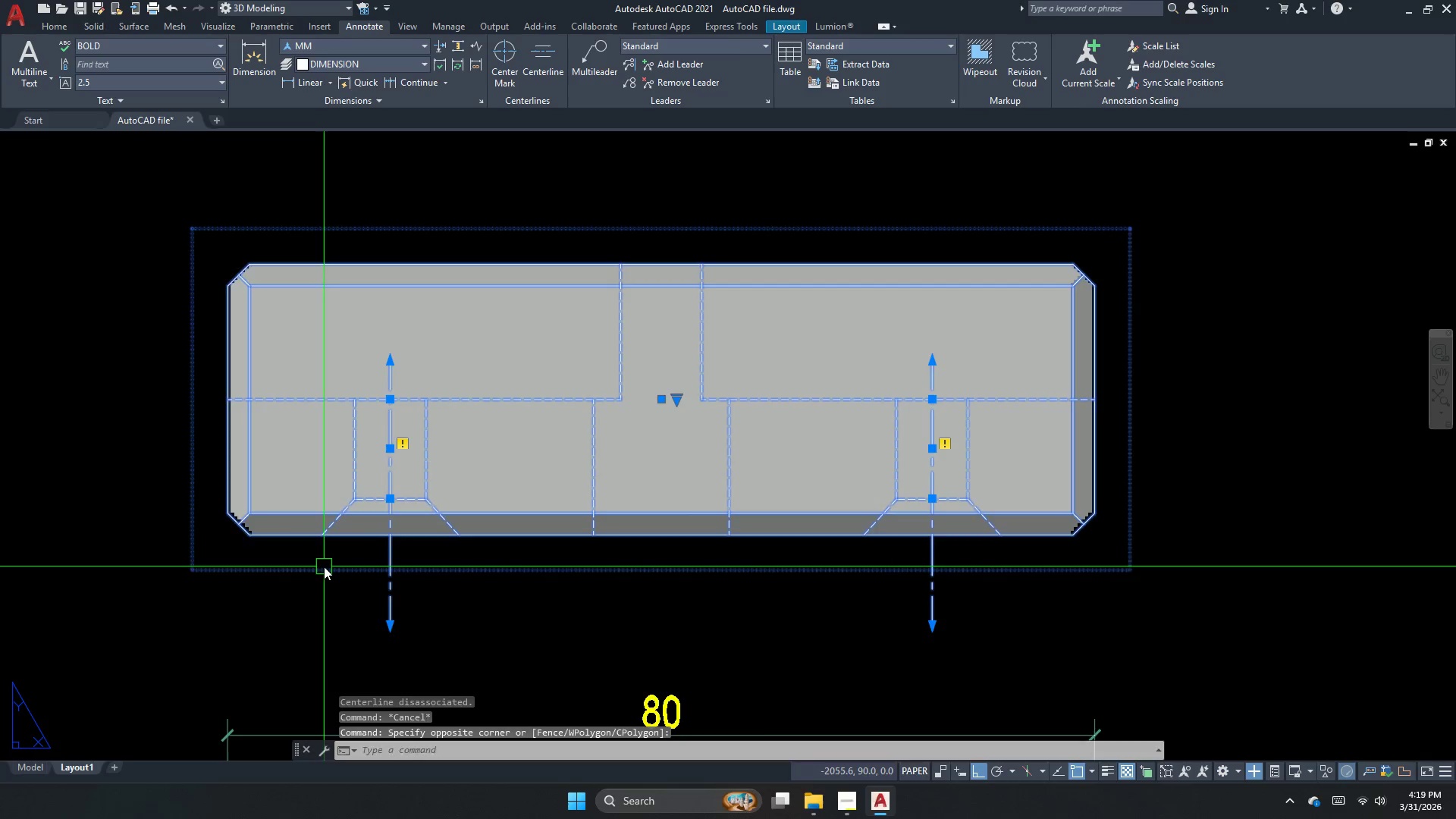 
key(E)
 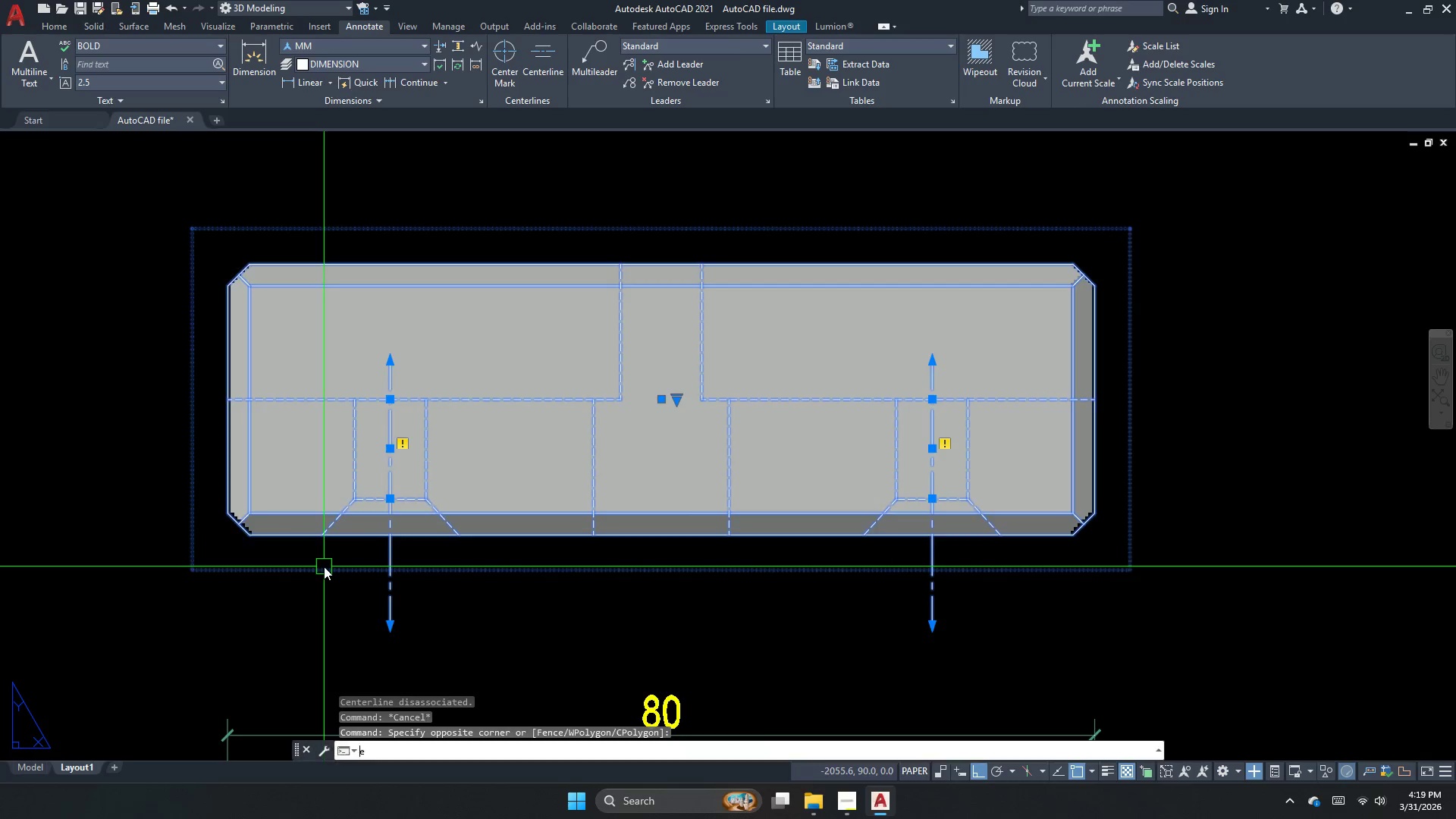 
key(Space)
 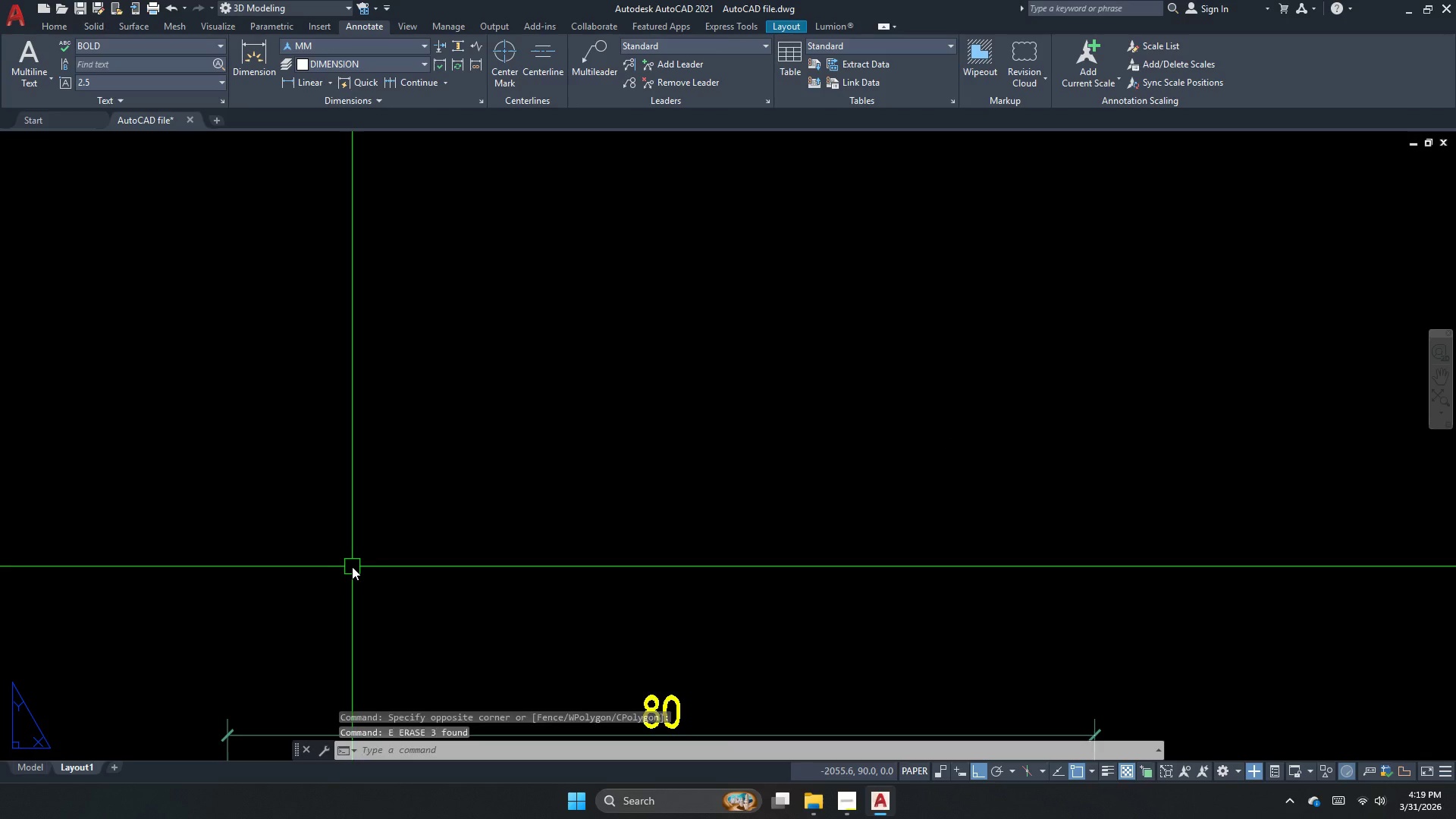 
key(Escape)
 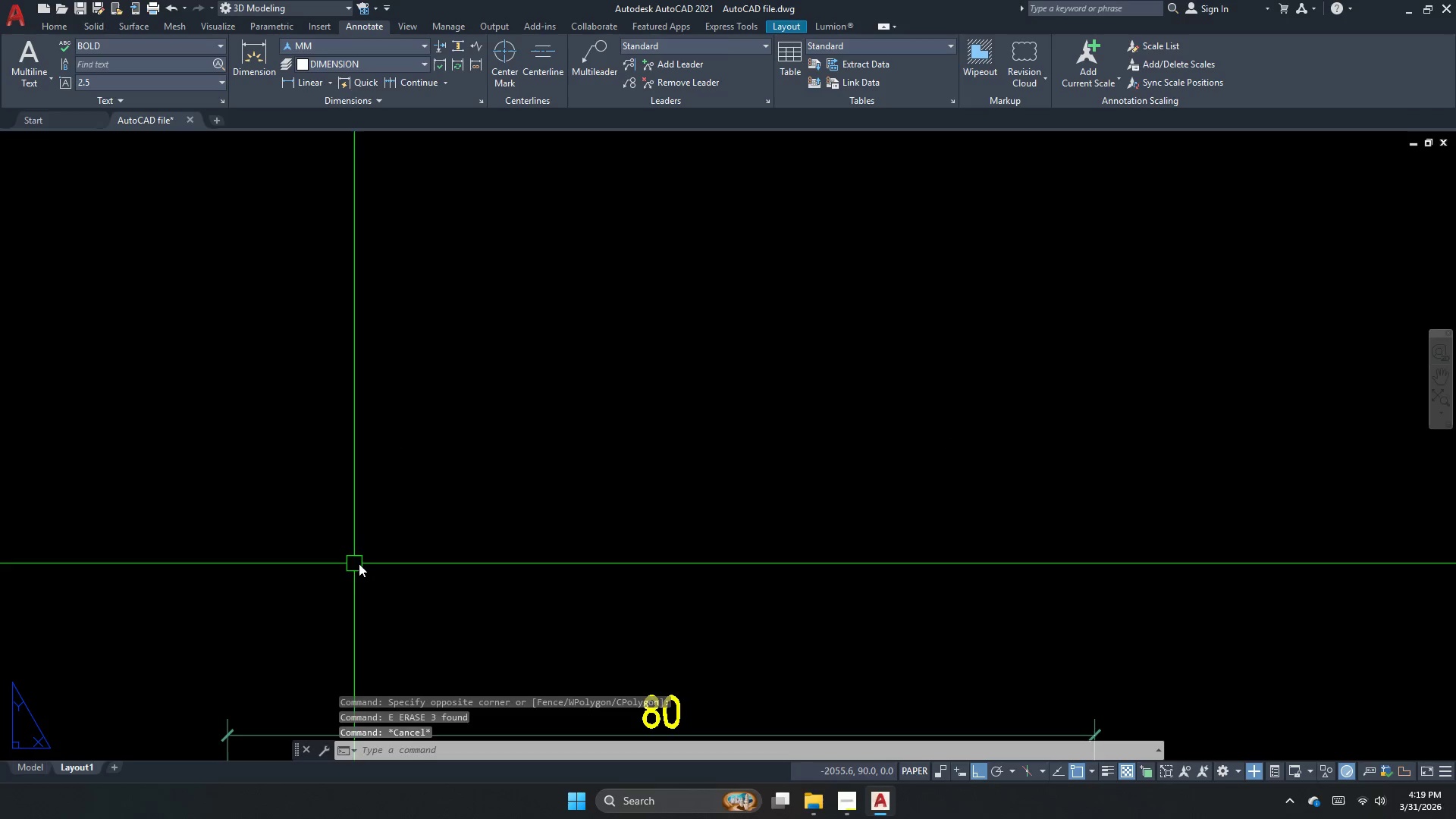 
key(Control+ControlLeft)
 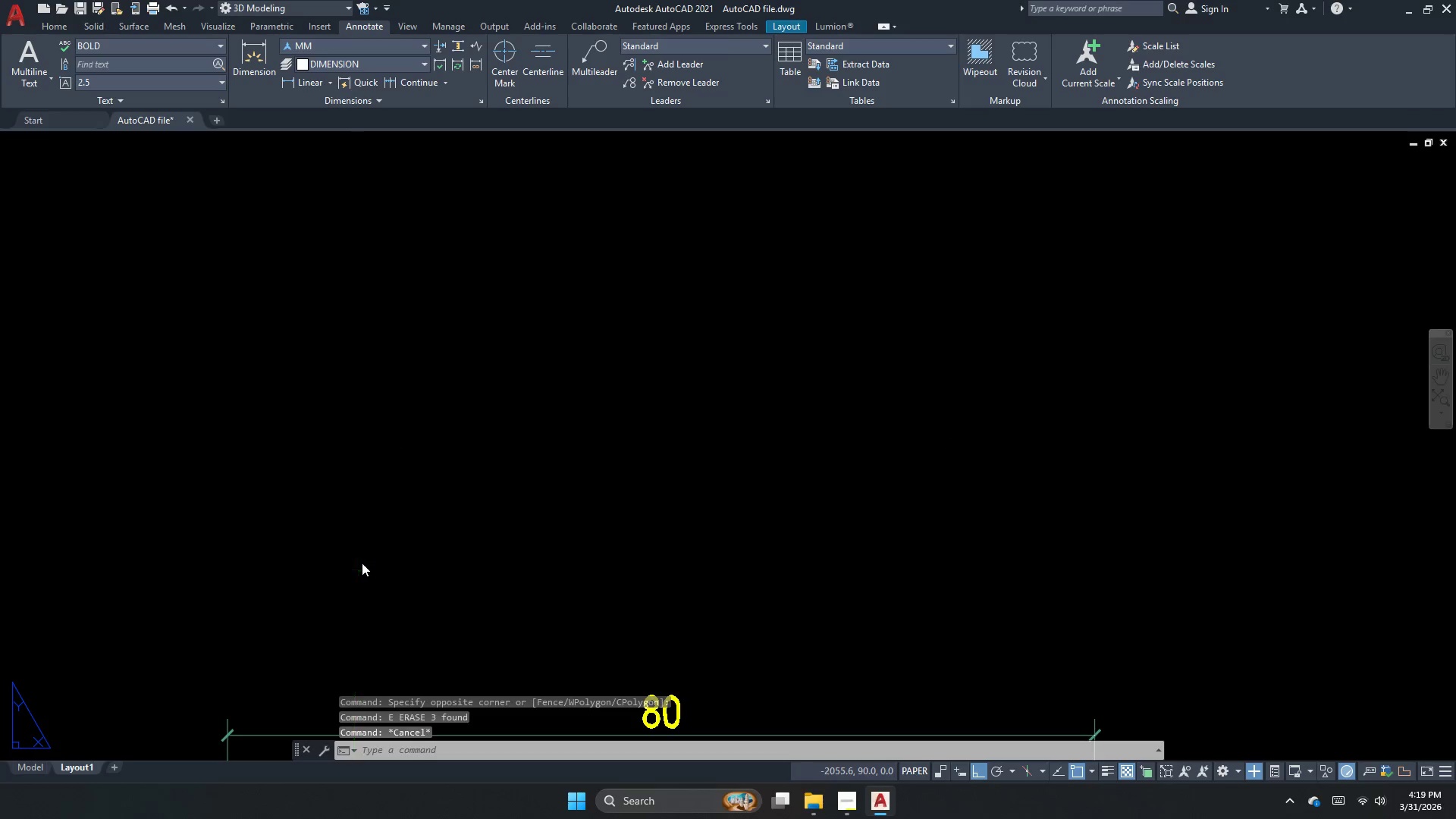 
key(Control+Z)
 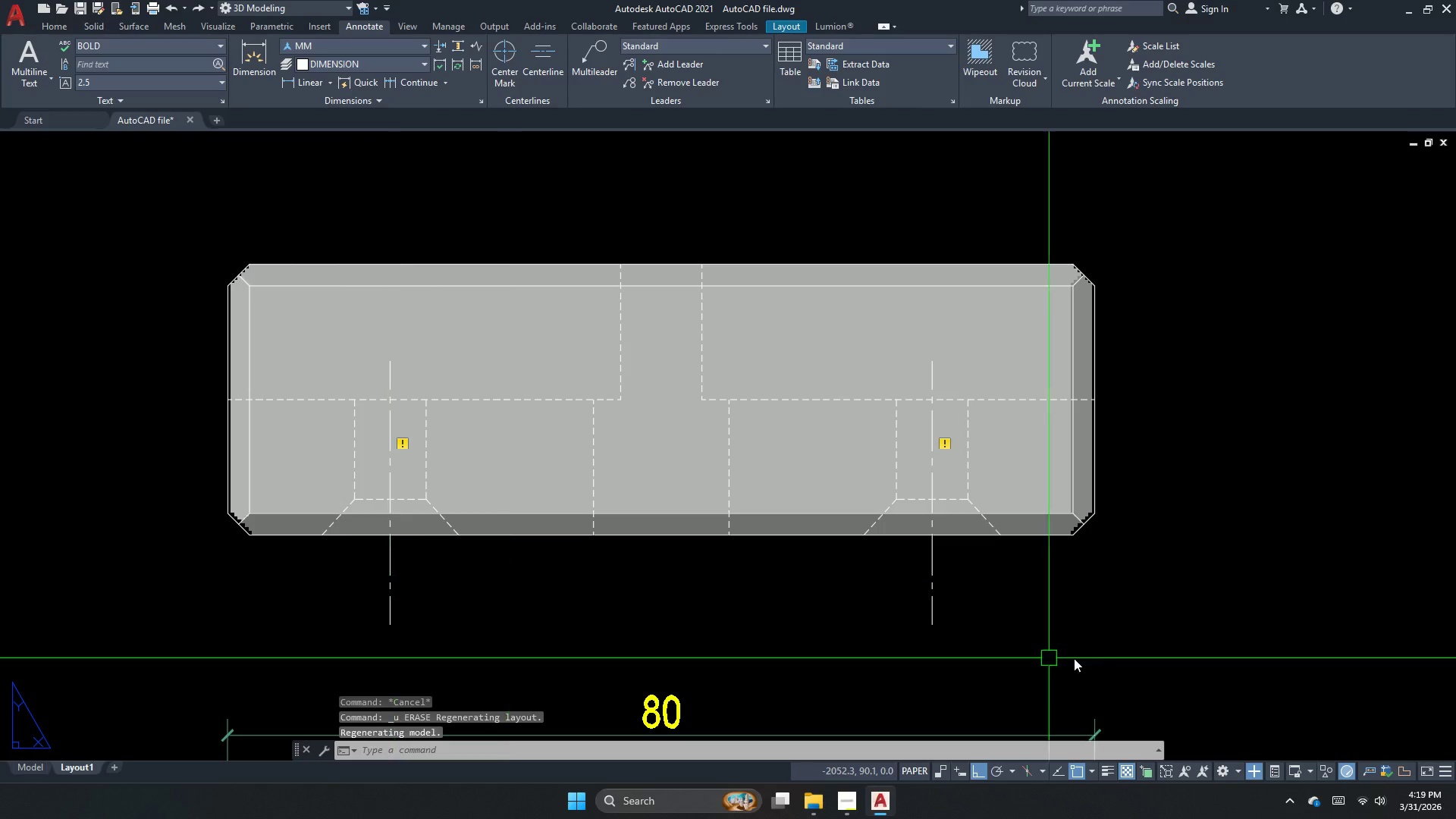 
left_click_drag(start_coordinate=[1095, 657], to_coordinate=[978, 640])
 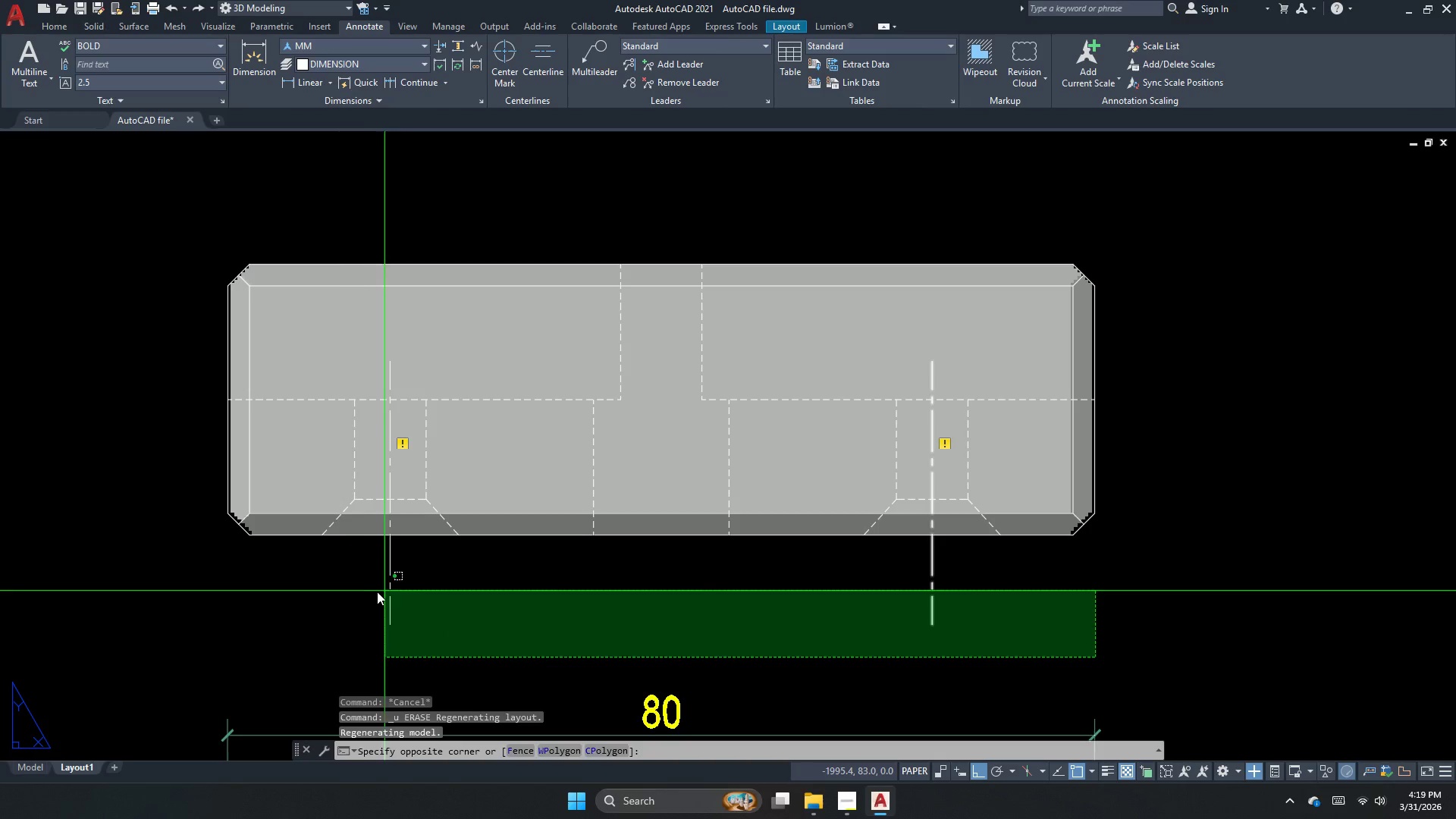 
left_click_drag(start_coordinate=[347, 594], to_coordinate=[334, 596])
 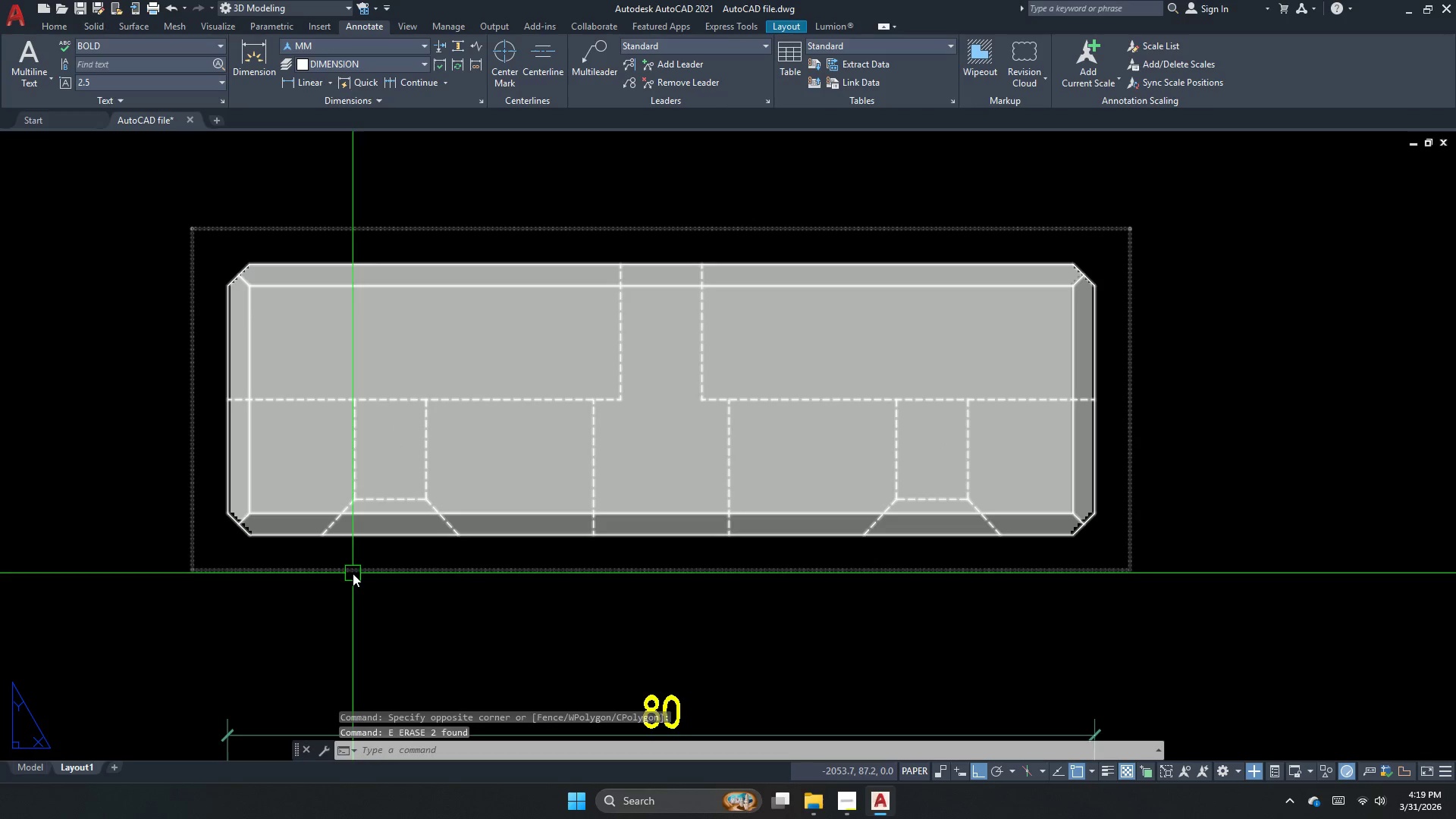 
key(E)
 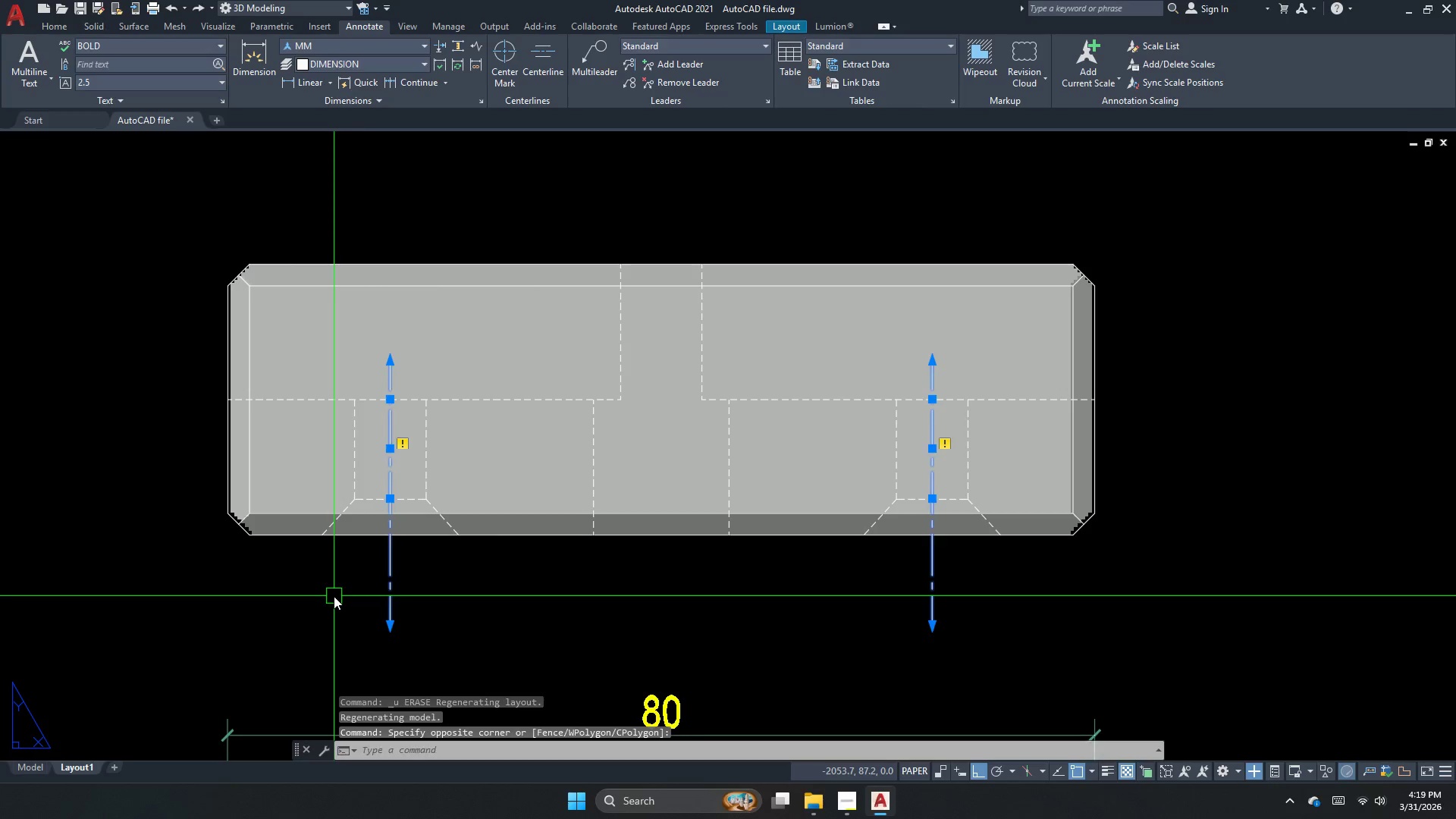 
key(Space)
 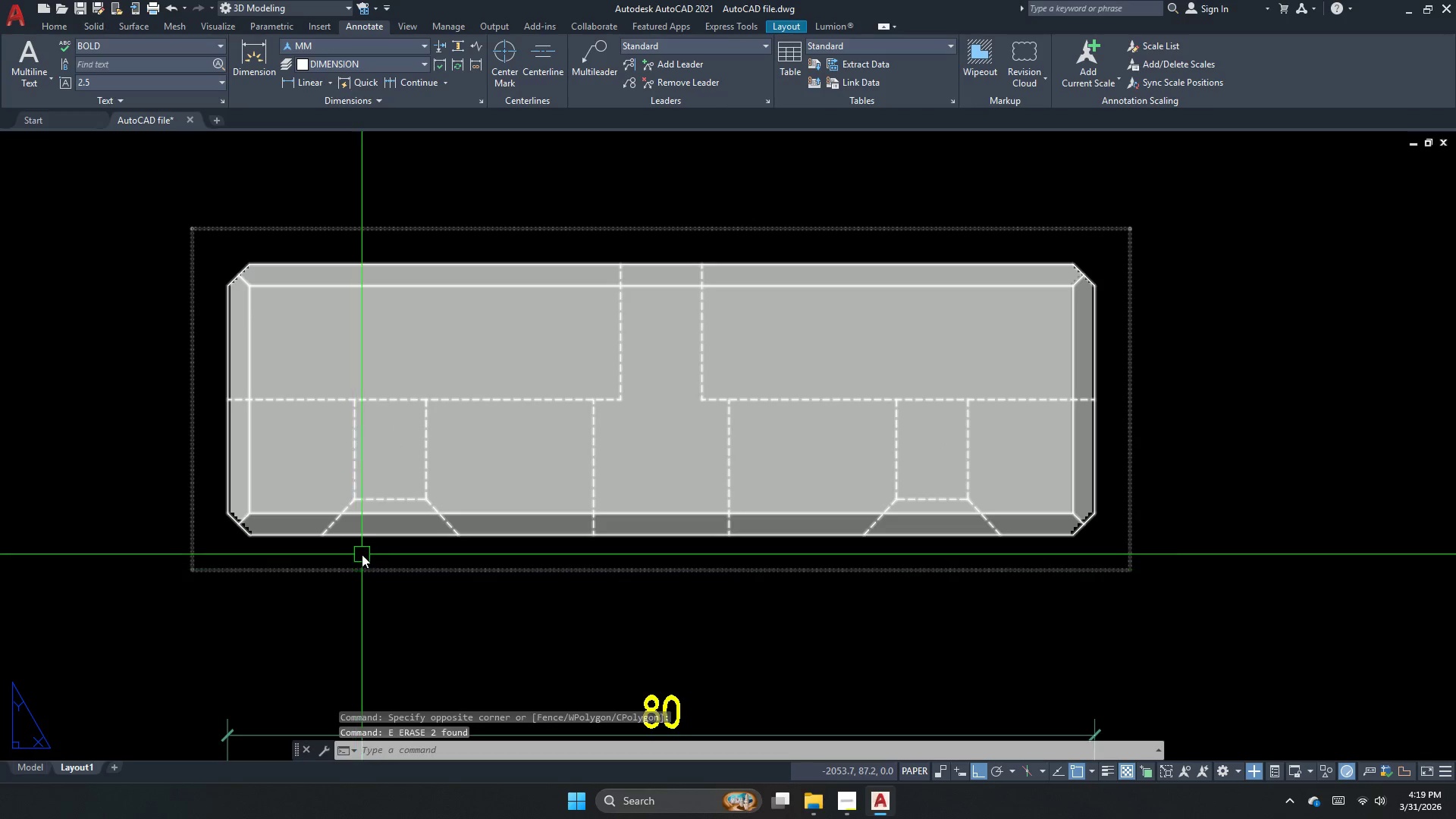 
scroll: coordinate [362, 554], scroll_direction: down, amount: 1.0
 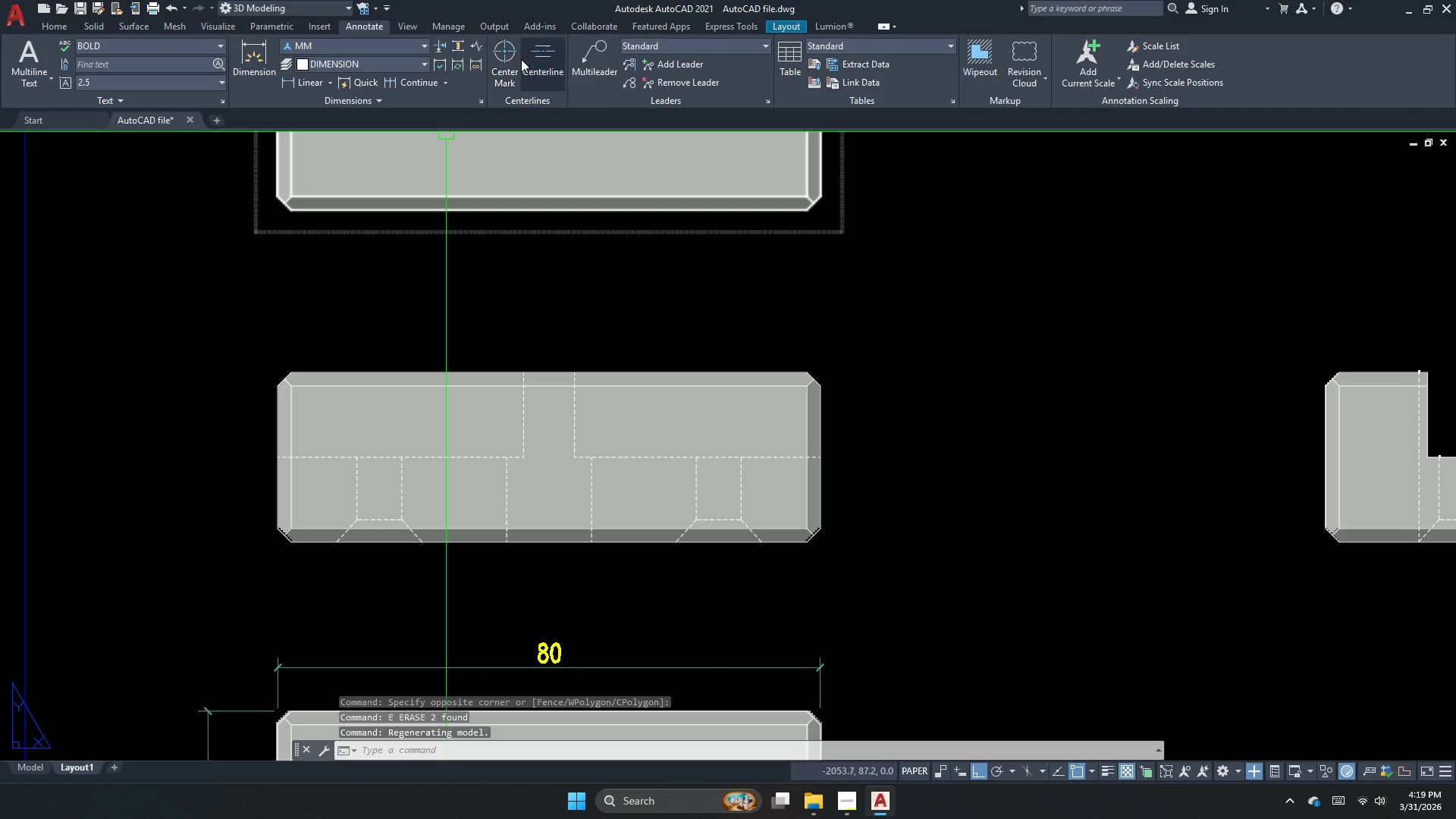 
left_click([534, 49])
 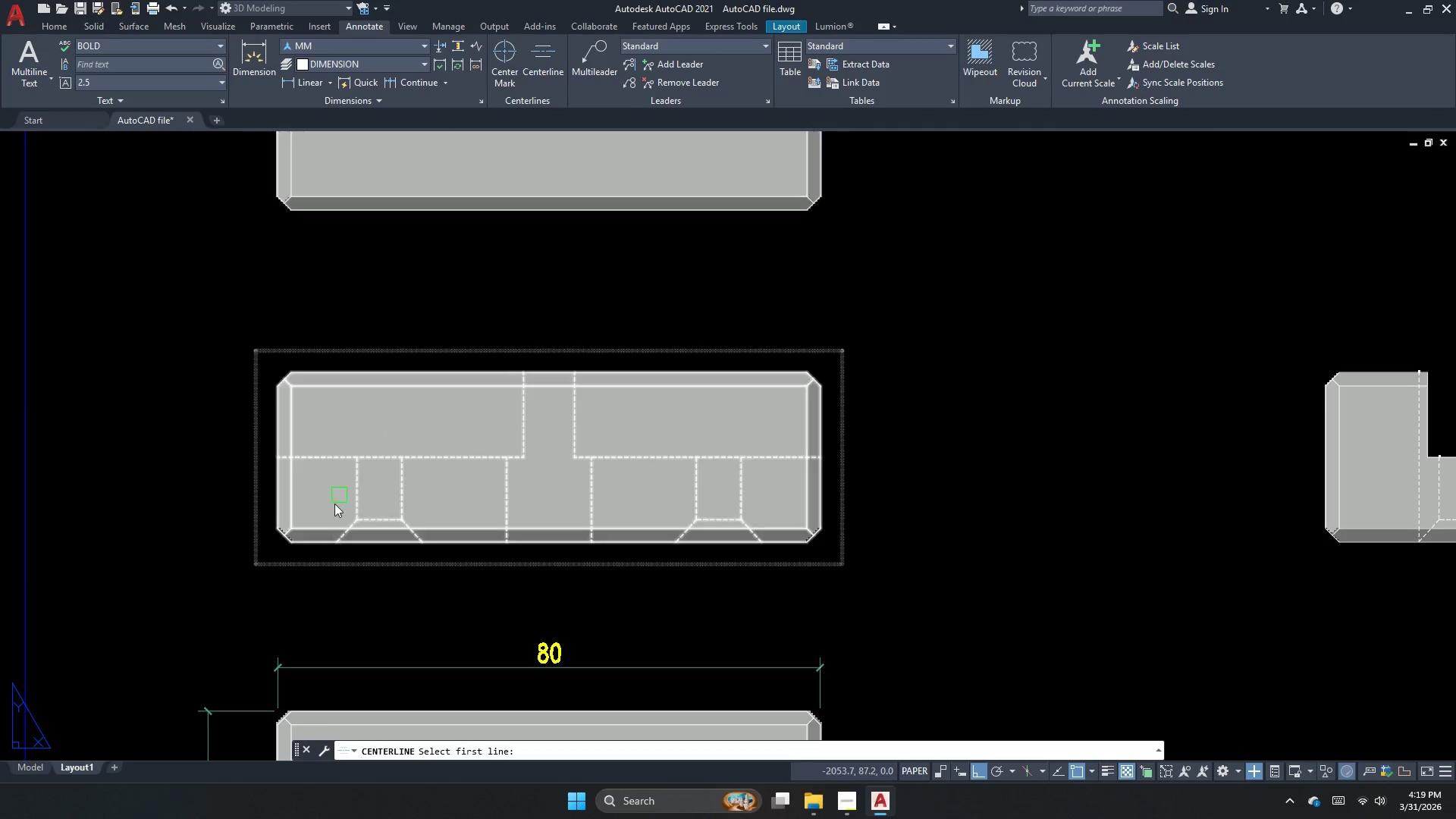 
scroll: coordinate [339, 526], scroll_direction: up, amount: 2.0
 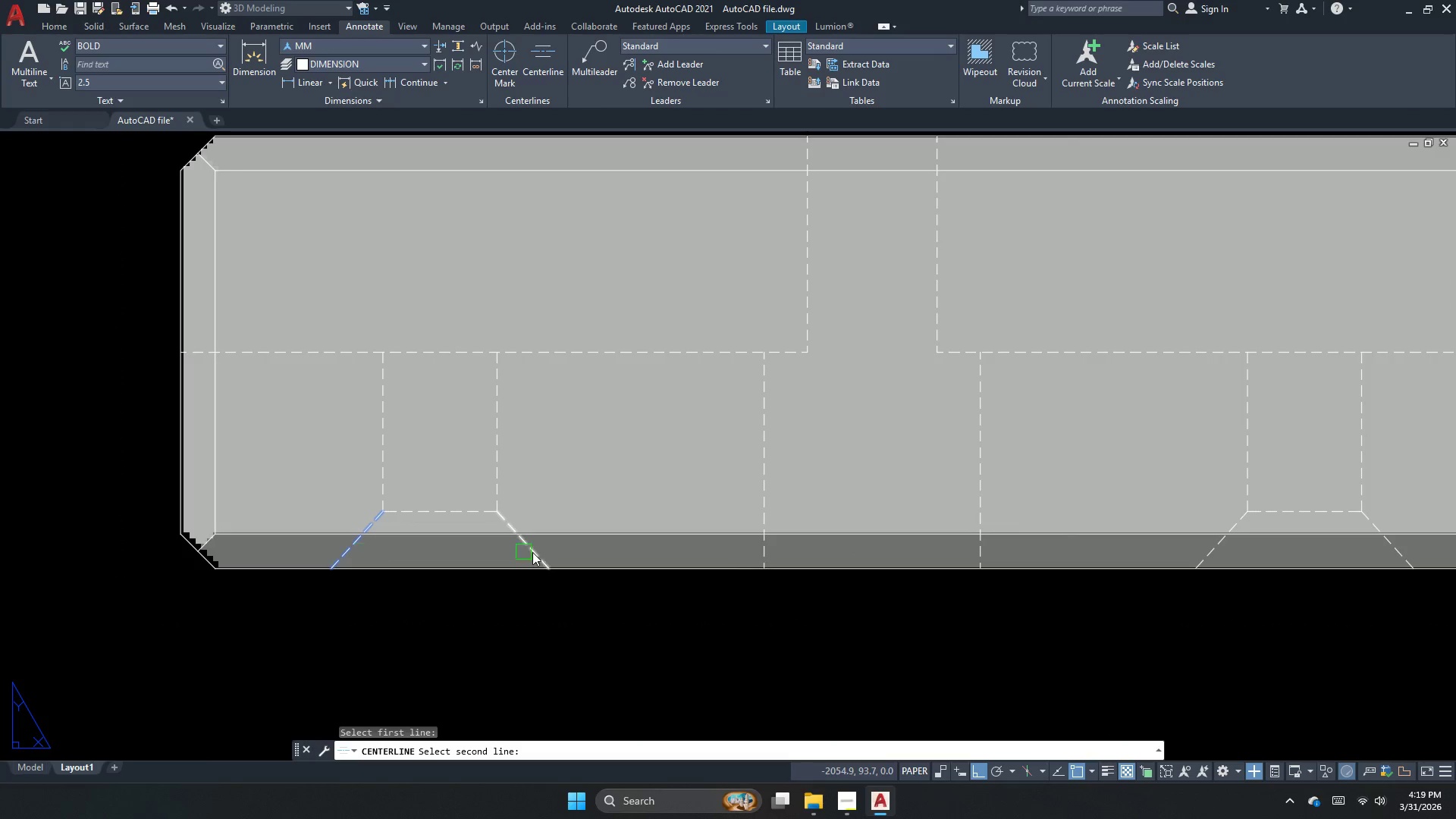 
left_click([532, 551])
 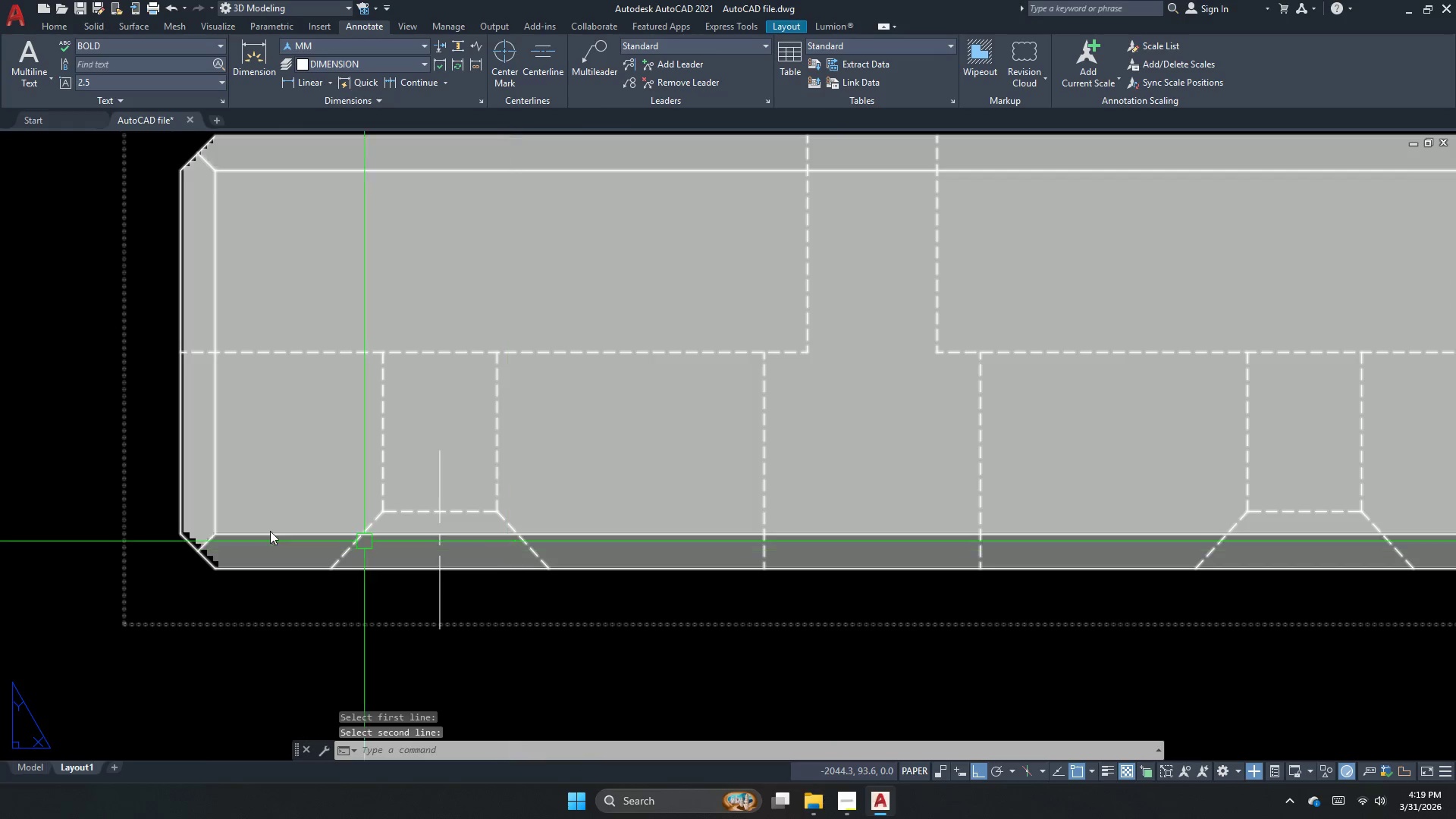 
scroll: coordinate [188, 520], scroll_direction: down, amount: 1.0
 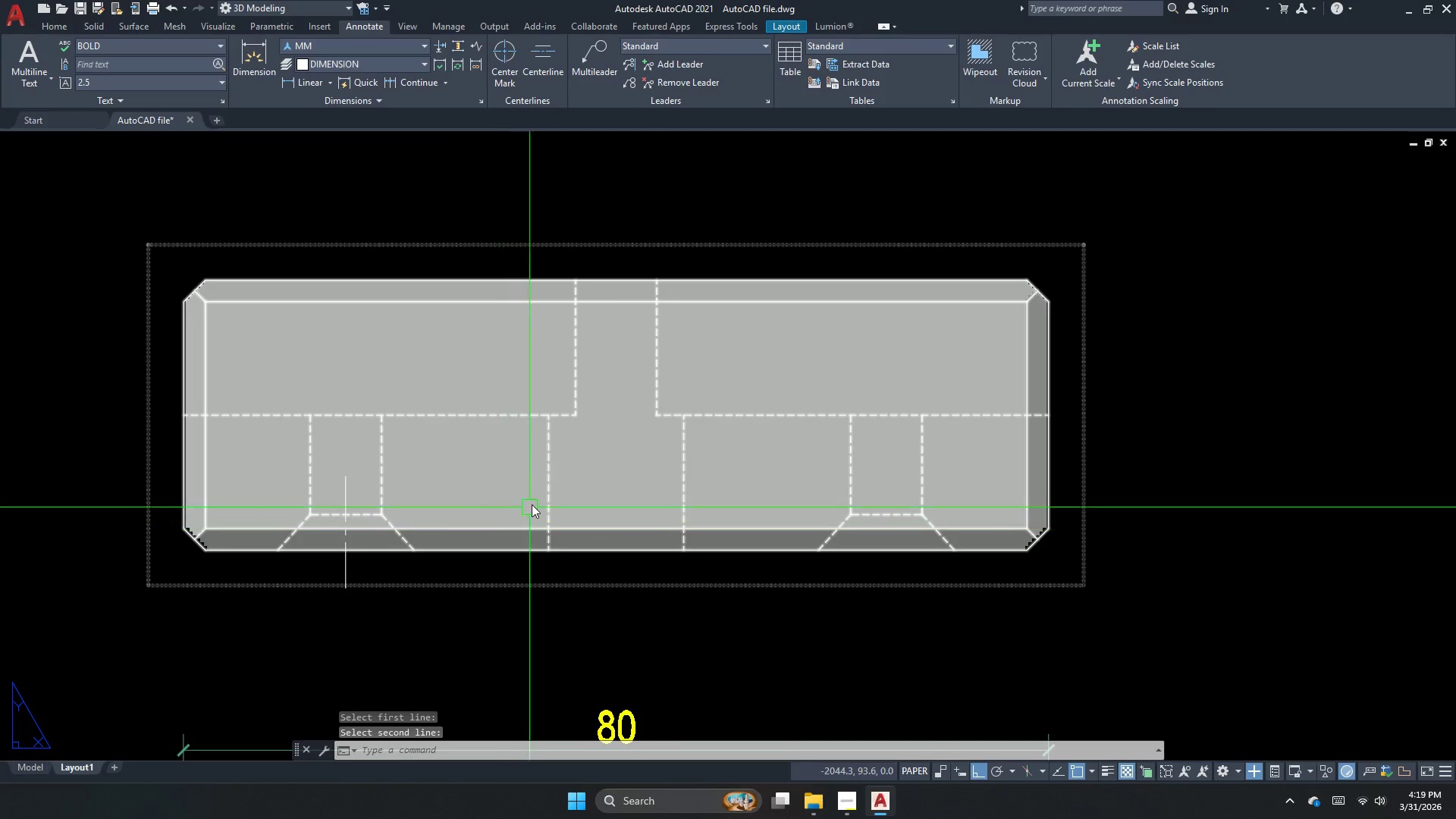 
key(Space)
 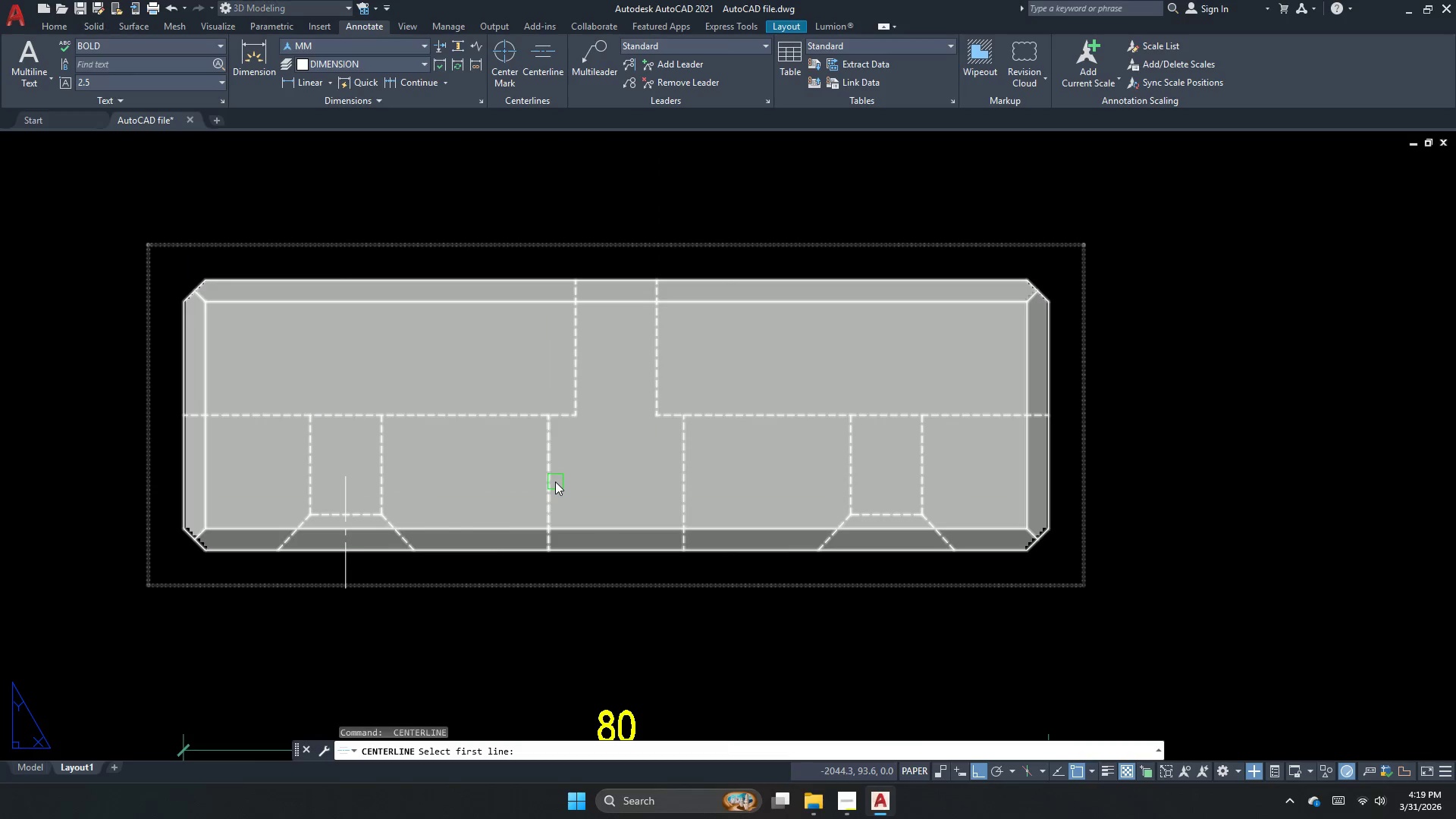 
left_click([555, 482])
 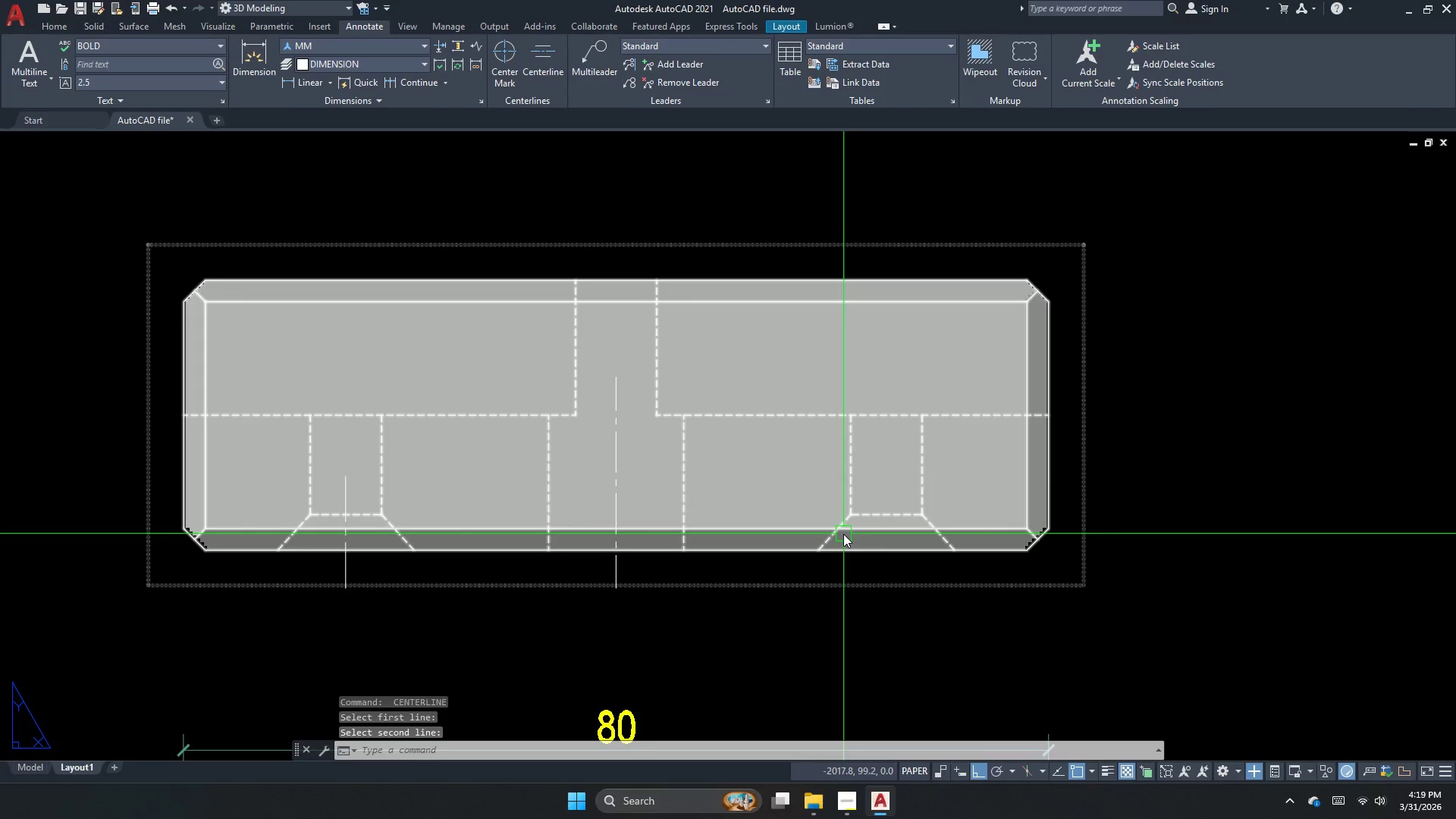 
key(Space)
 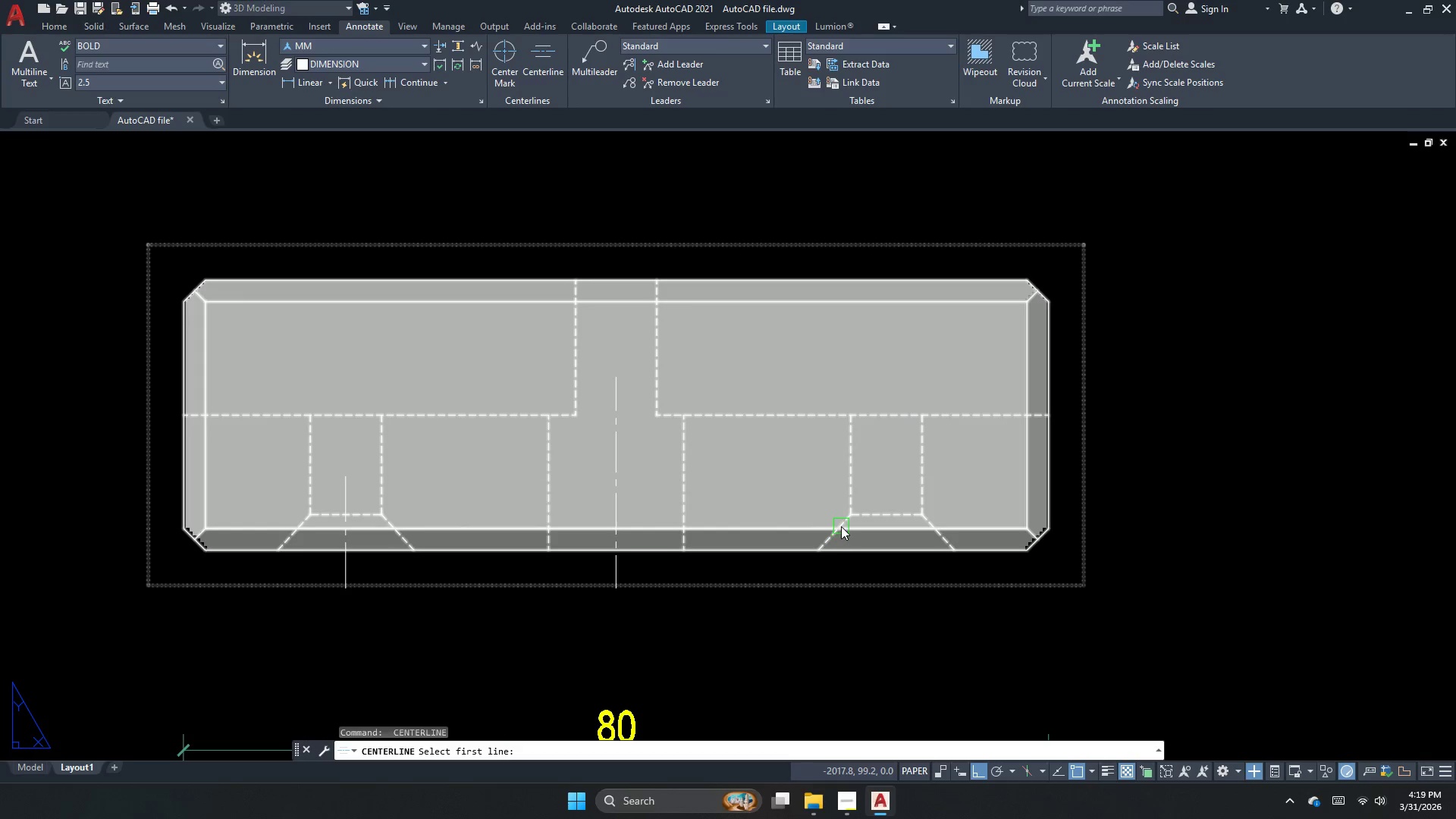 
left_click([841, 526])
 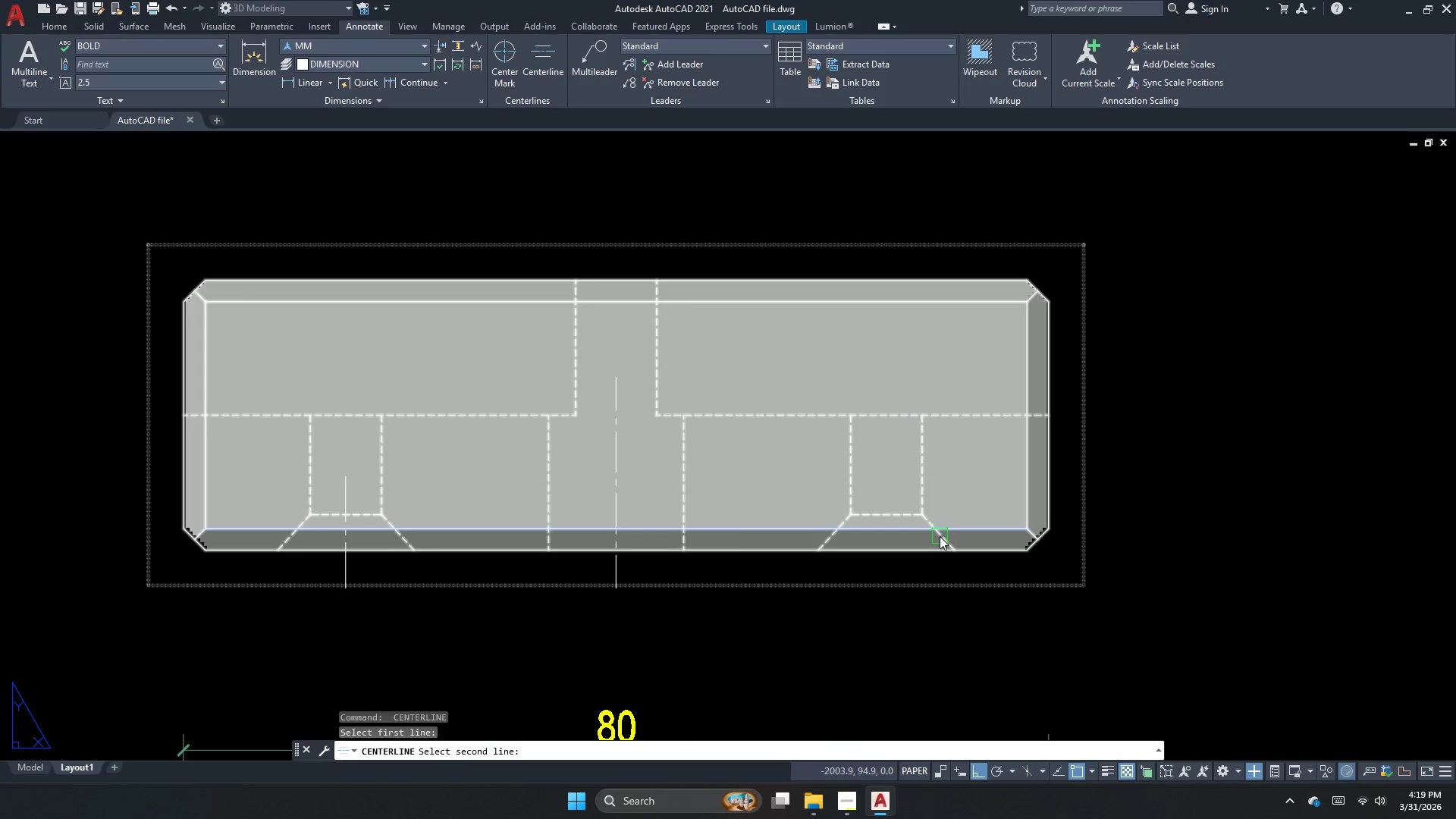 
key(Escape)
 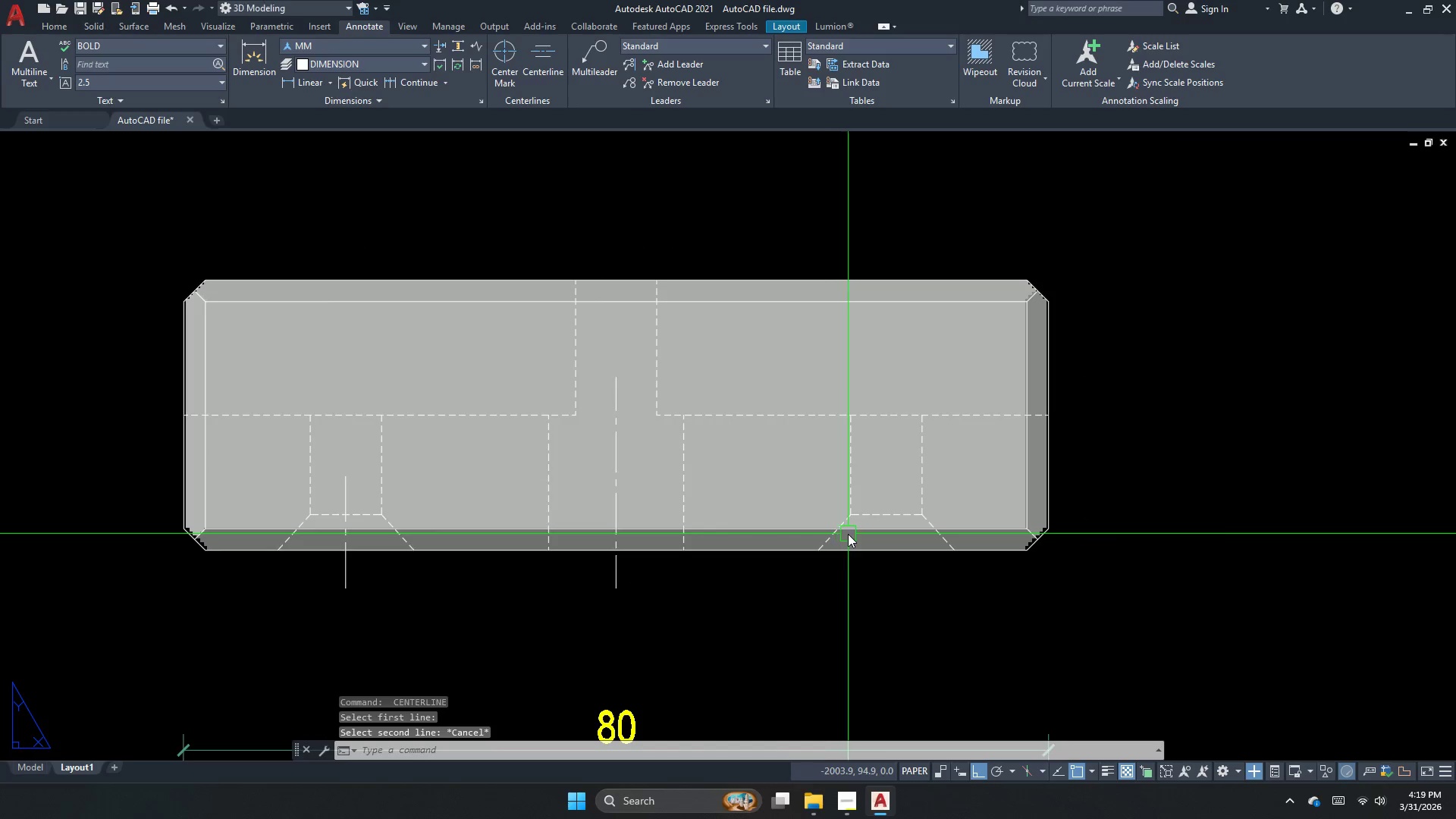 
key(Space)
 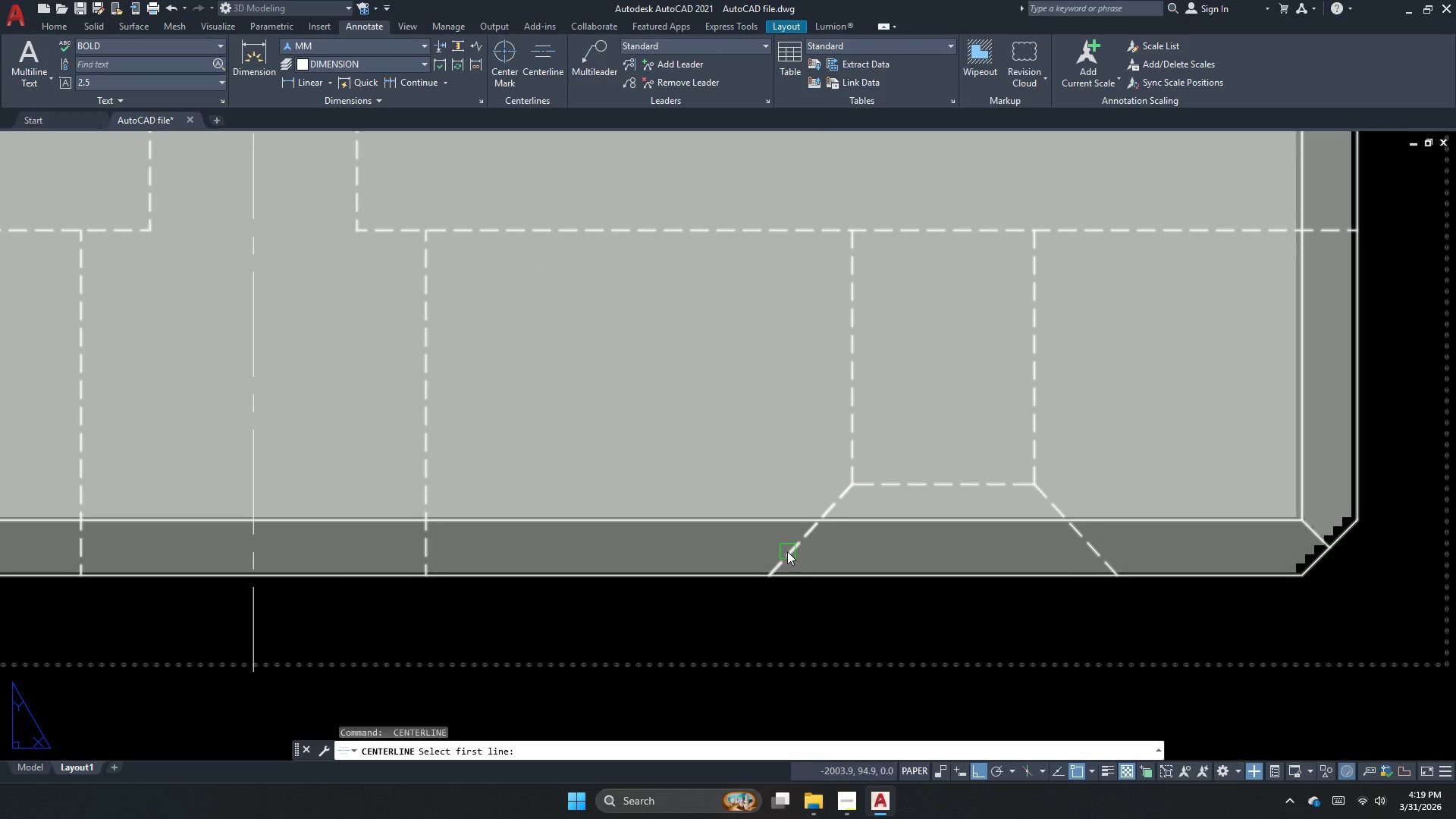 
scroll: coordinate [849, 536], scroll_direction: up, amount: 2.0
 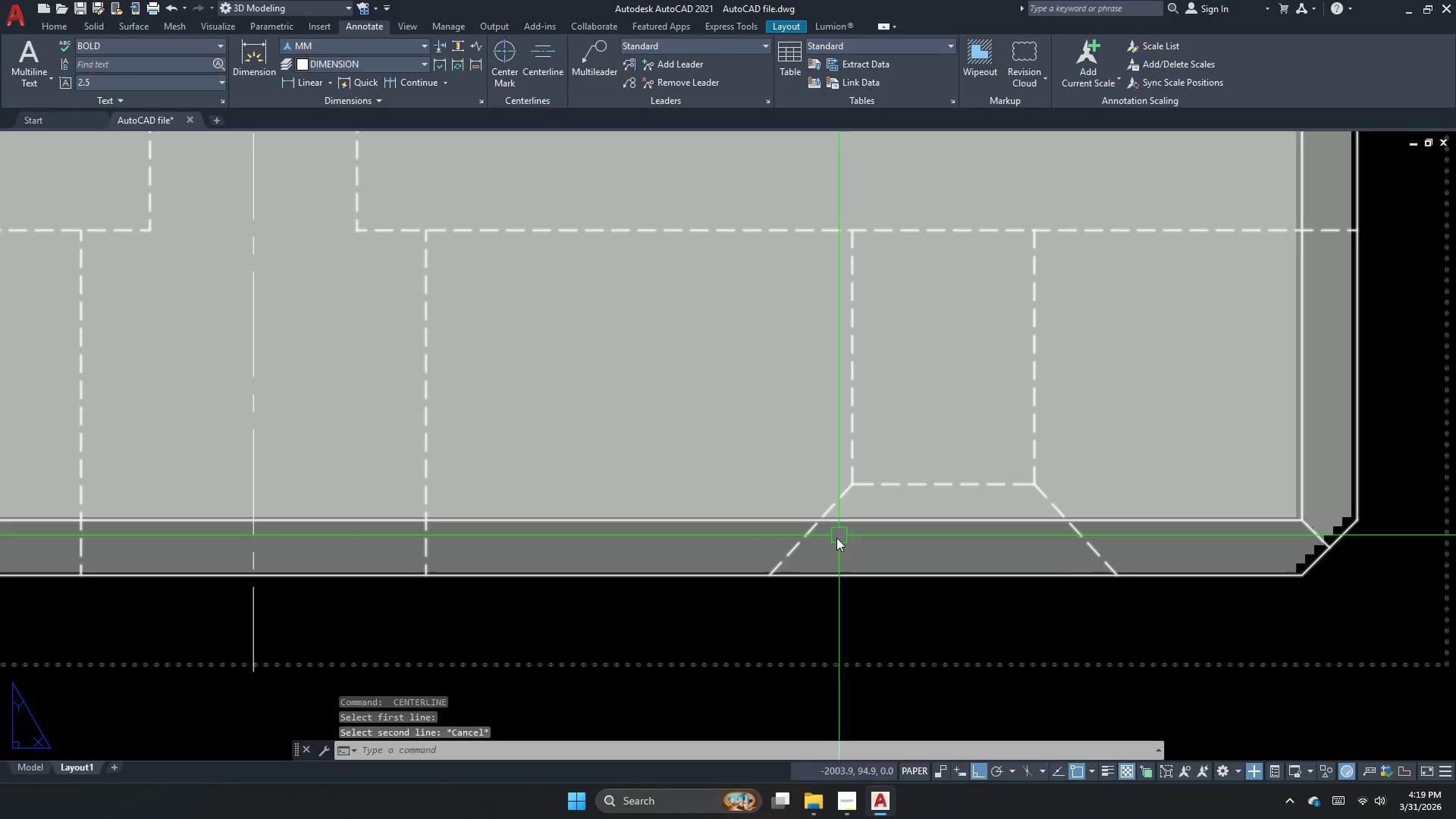 
left_click([787, 552])
 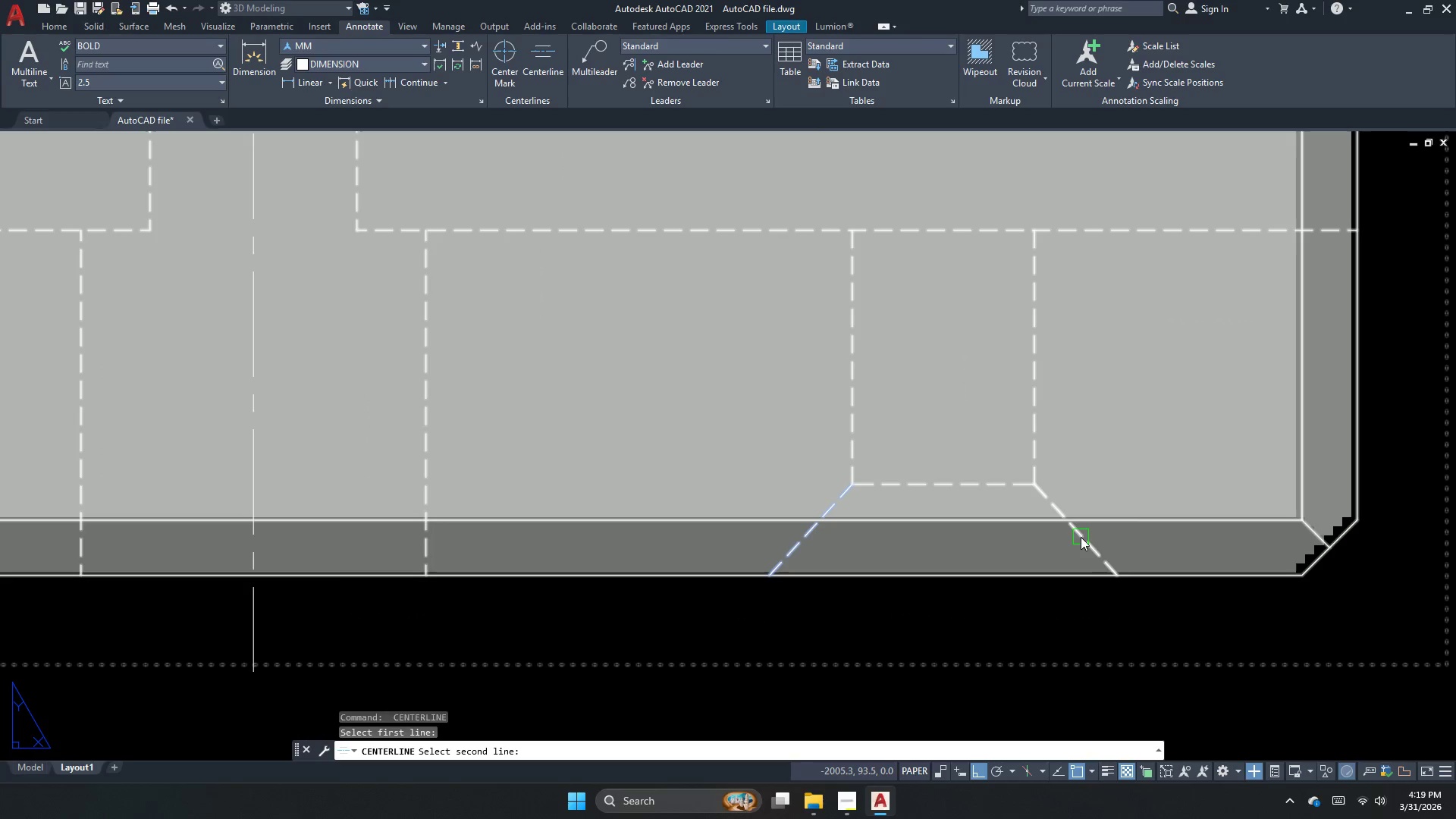 
left_click([1081, 538])
 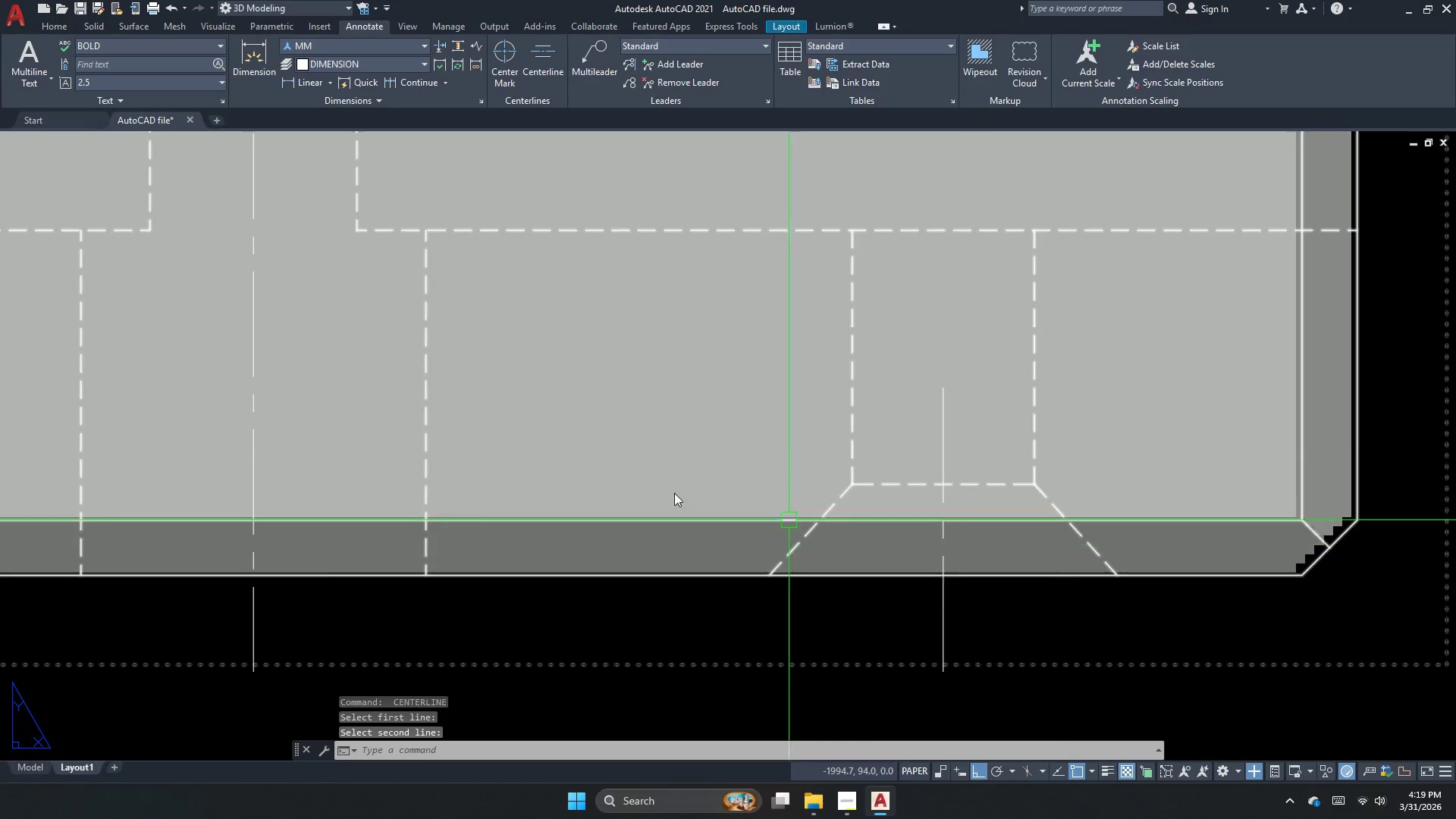 
scroll: coordinate [492, 432], scroll_direction: down, amount: 4.0
 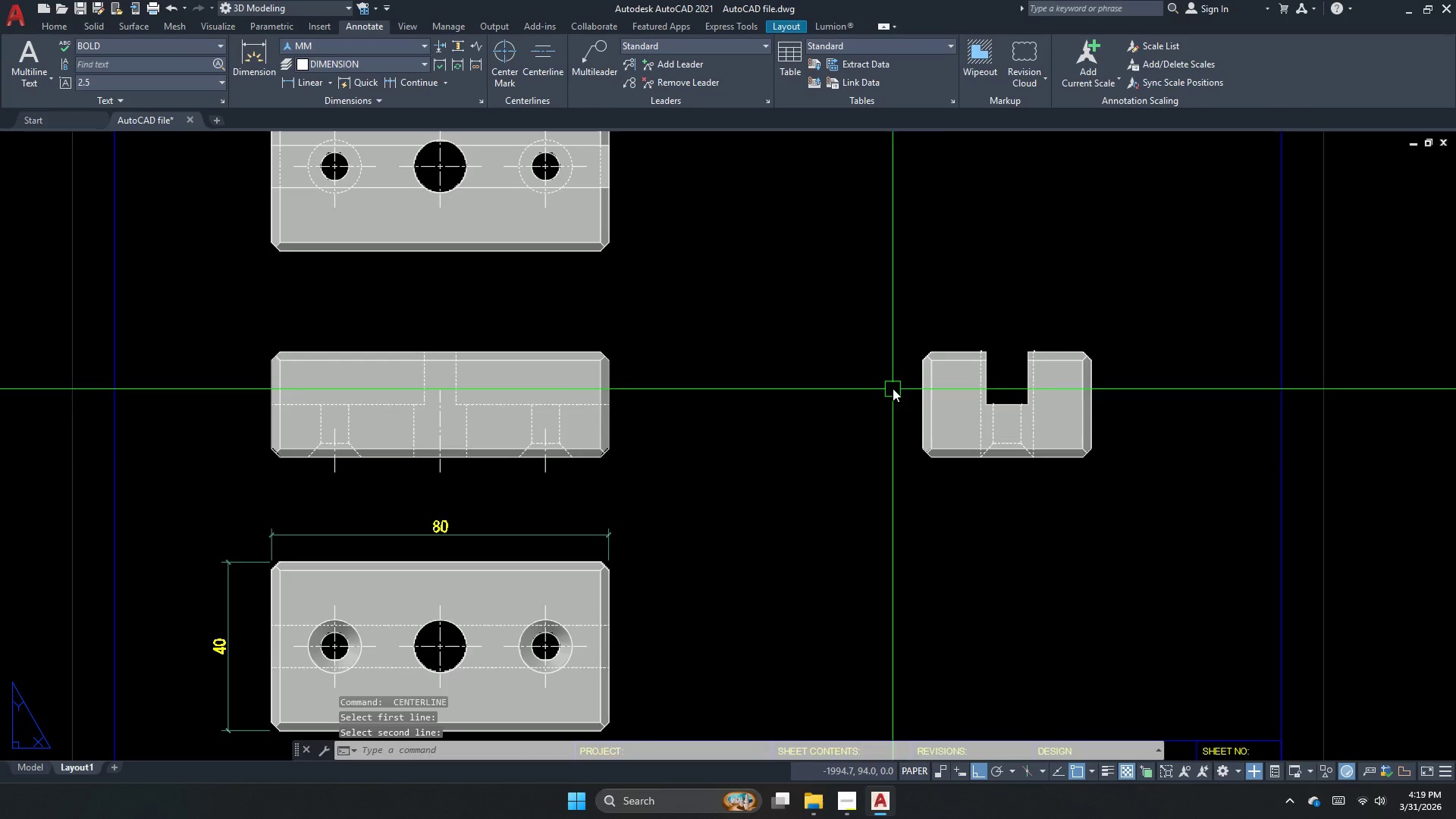 
key(Space)
 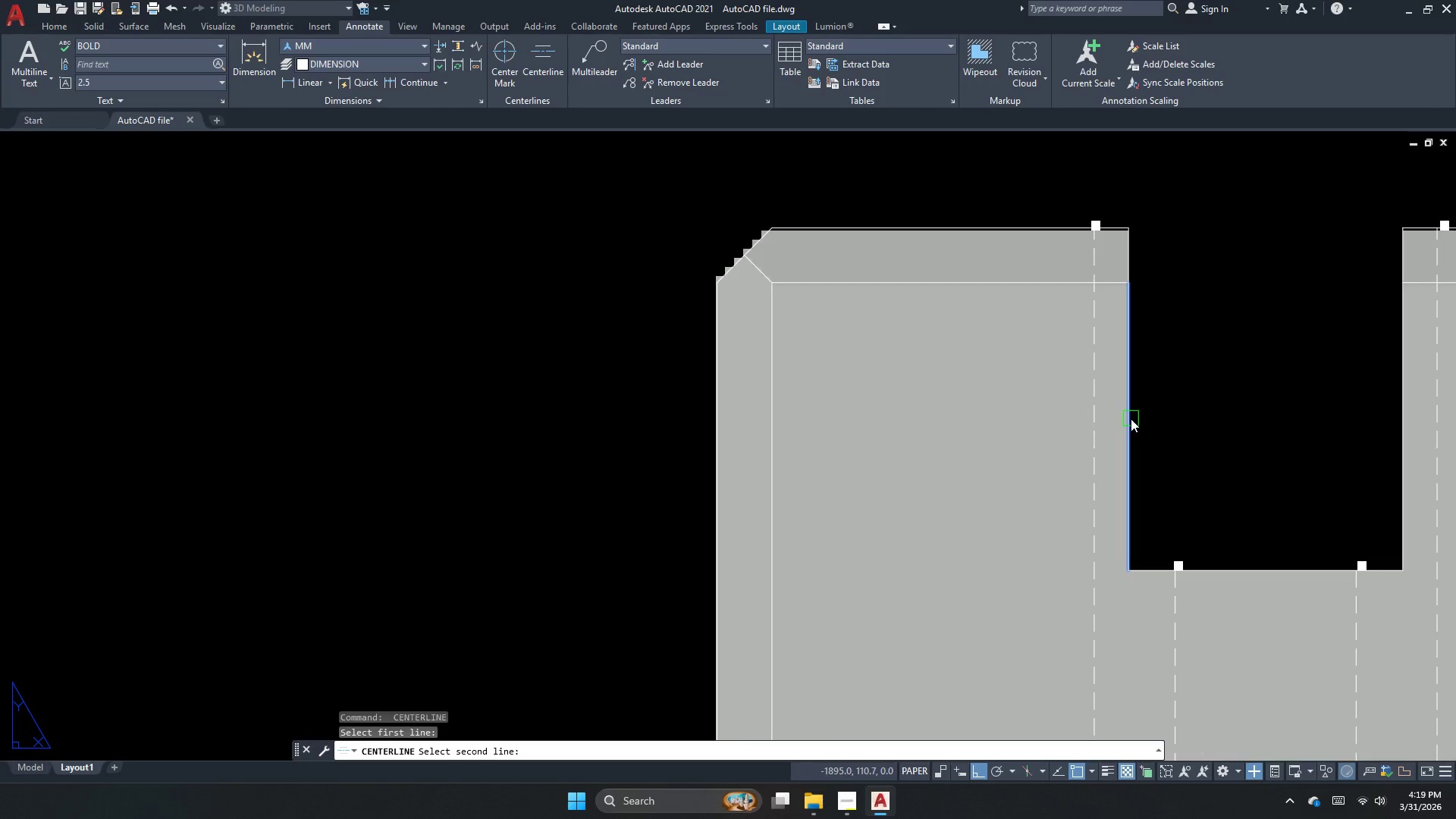 
scroll: coordinate [1084, 383], scroll_direction: up, amount: 4.0
 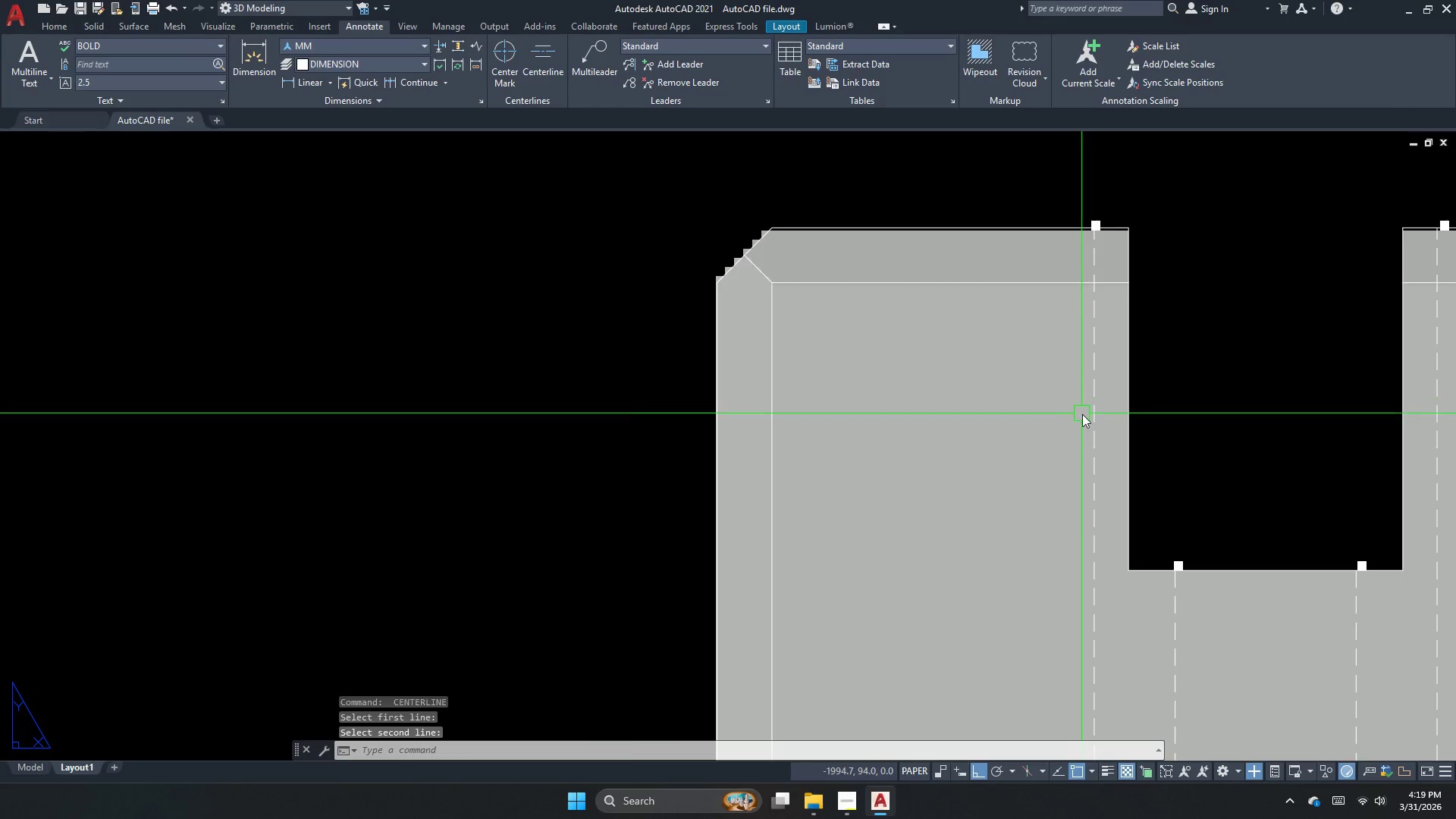 
left_click([1396, 435])
 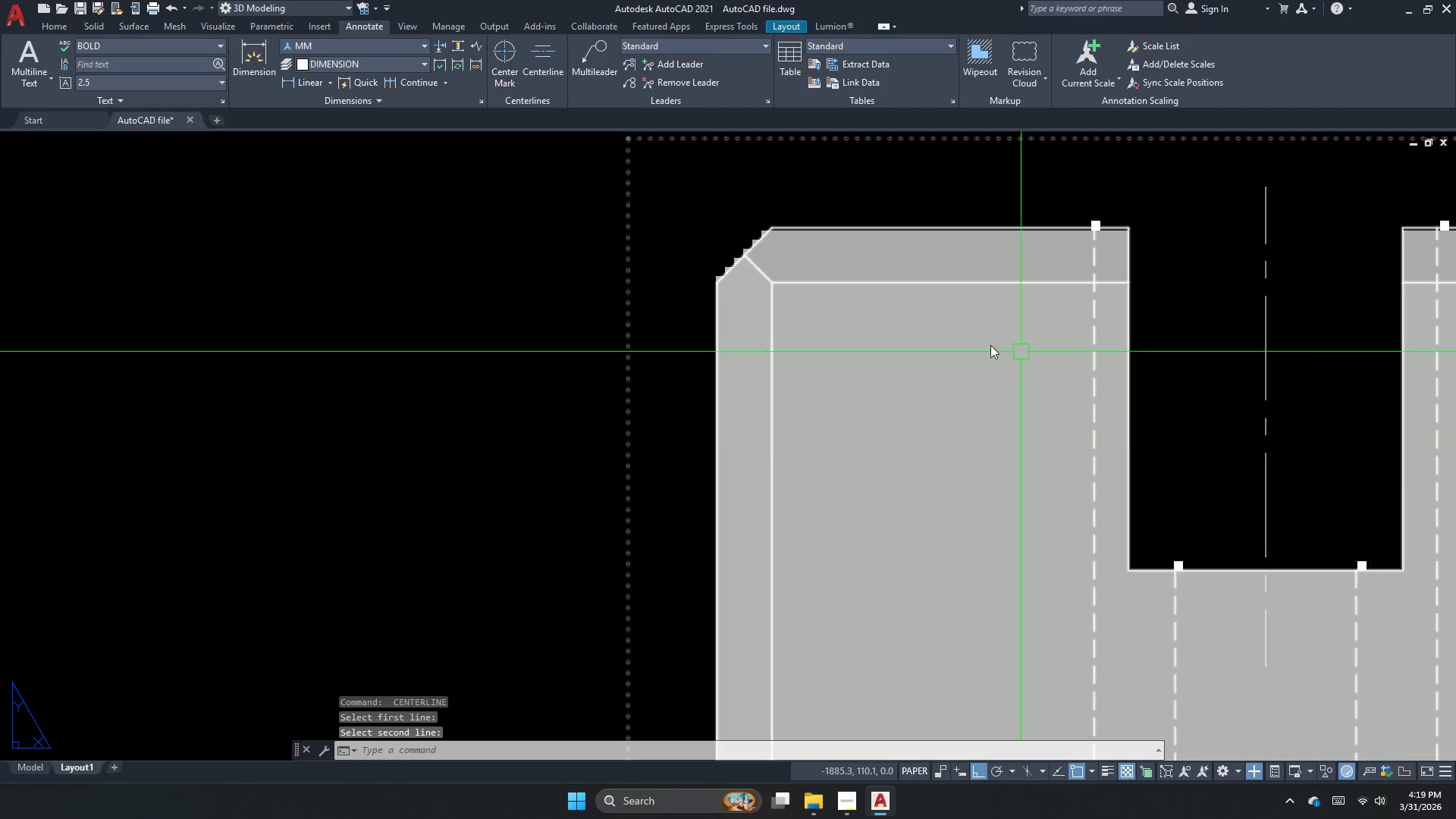 
scroll: coordinate [742, 311], scroll_direction: down, amount: 4.0
 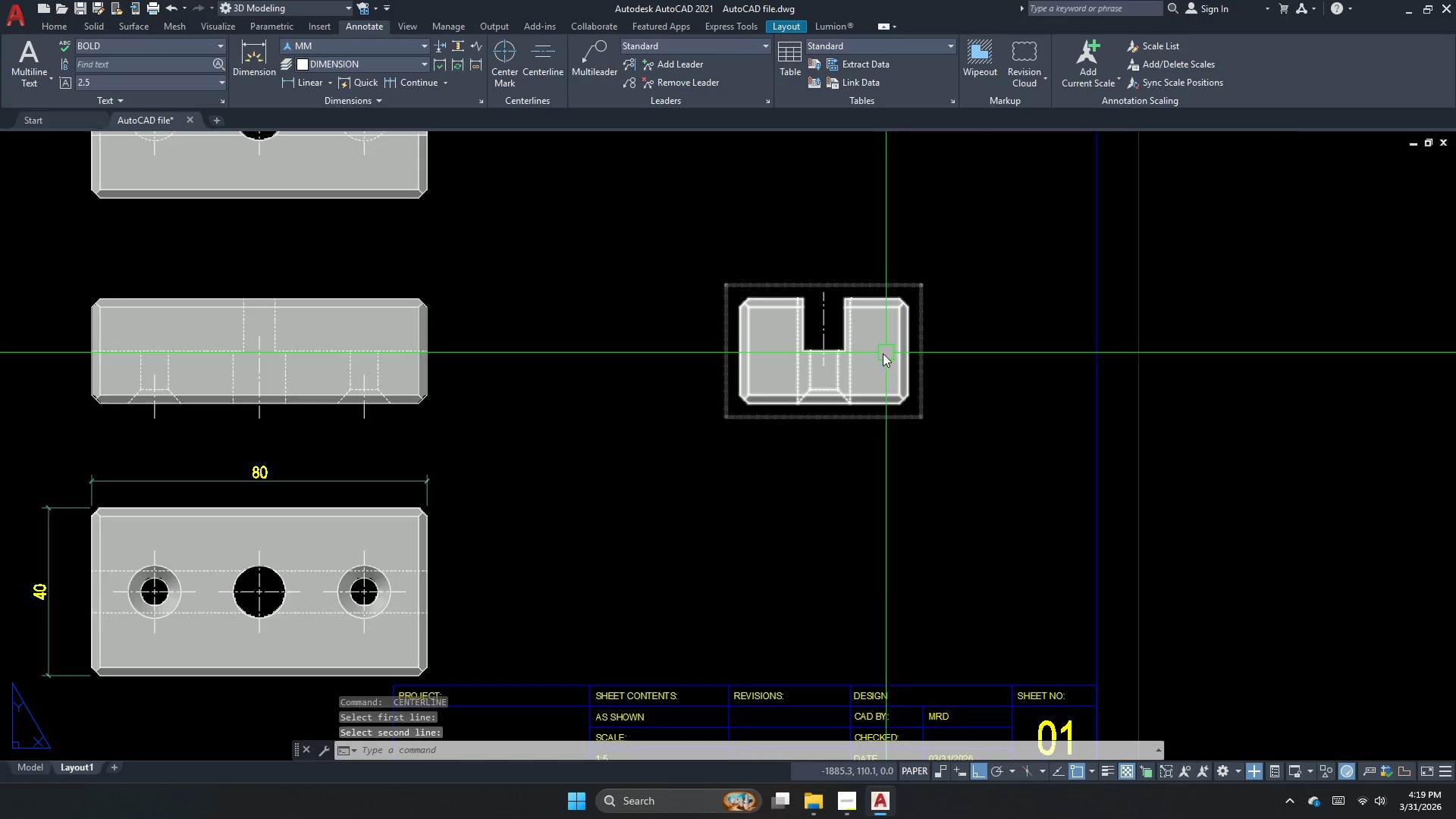 
key(Escape)
 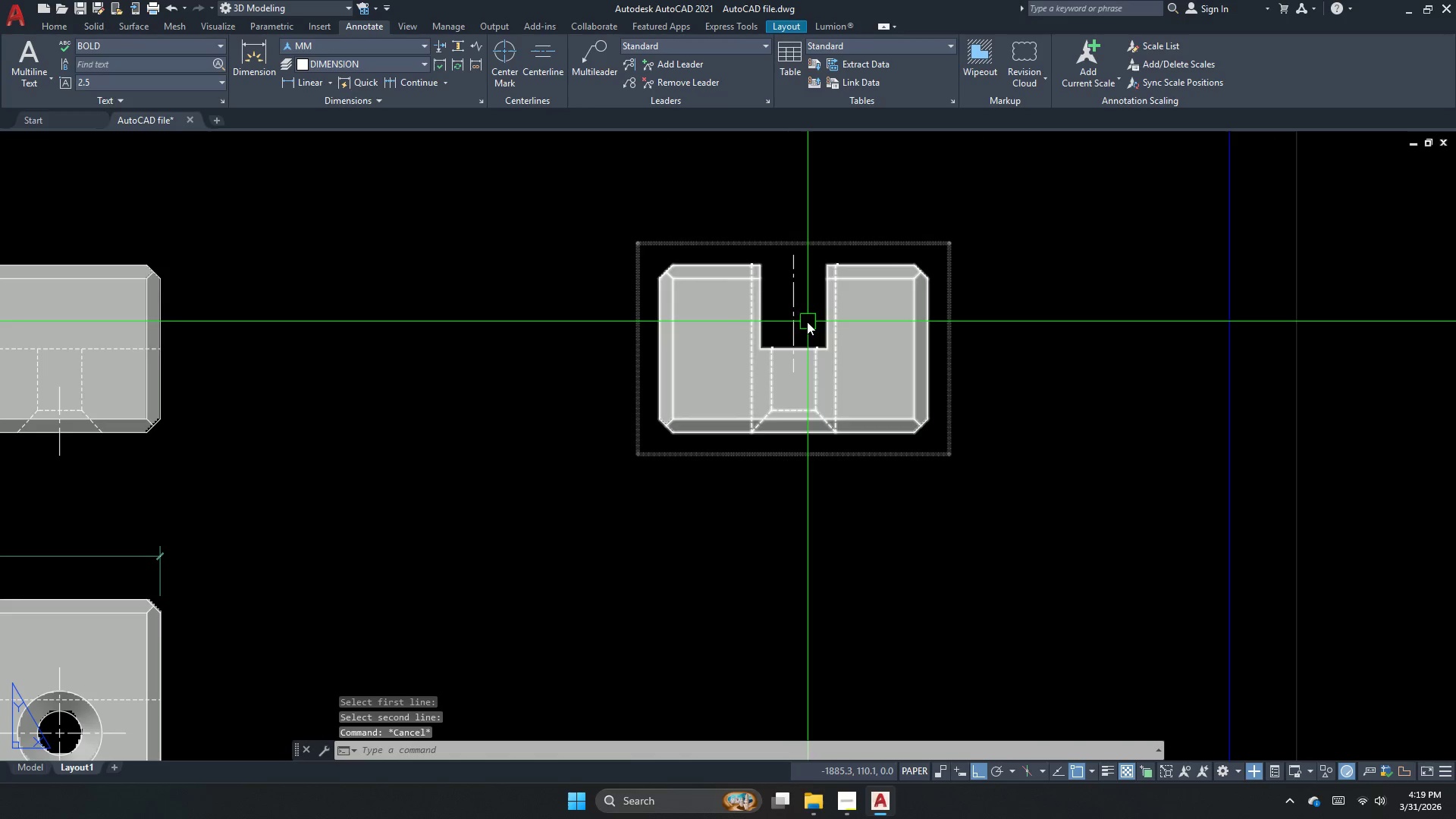 
scroll: coordinate [874, 354], scroll_direction: up, amount: 1.0
 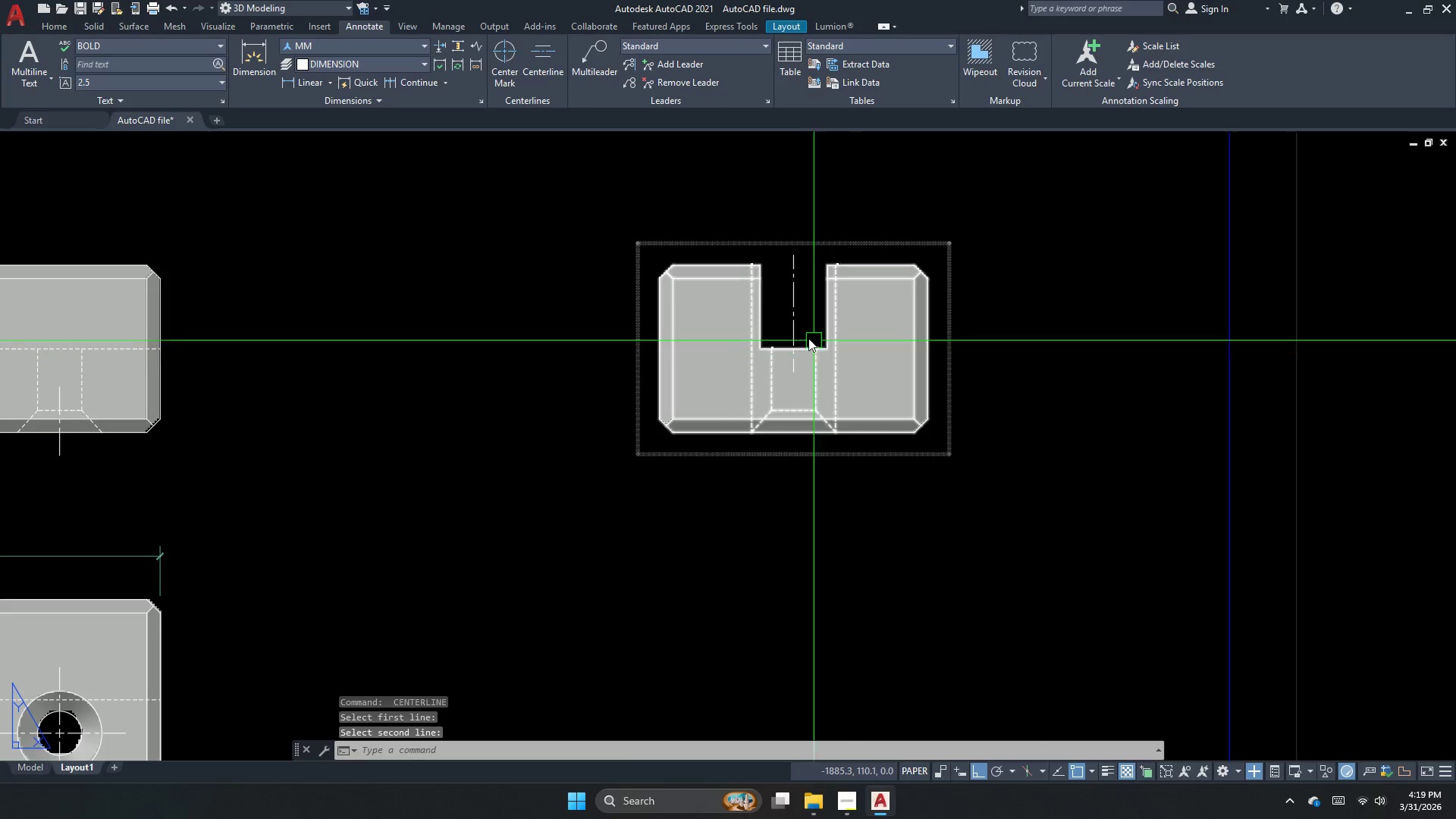 
left_click_drag(start_coordinate=[799, 322], to_coordinate=[527, 53])
 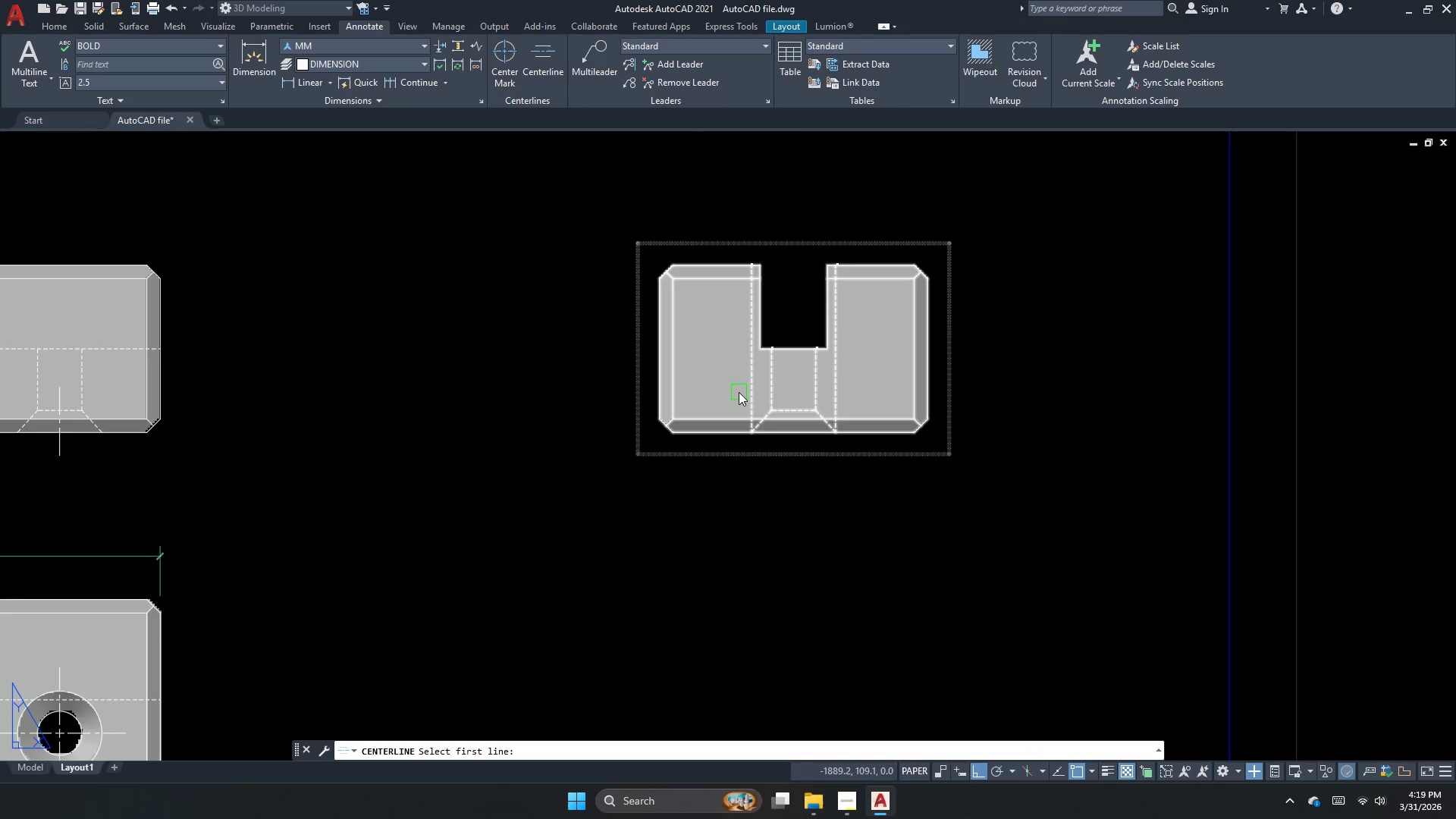 
key(E)
 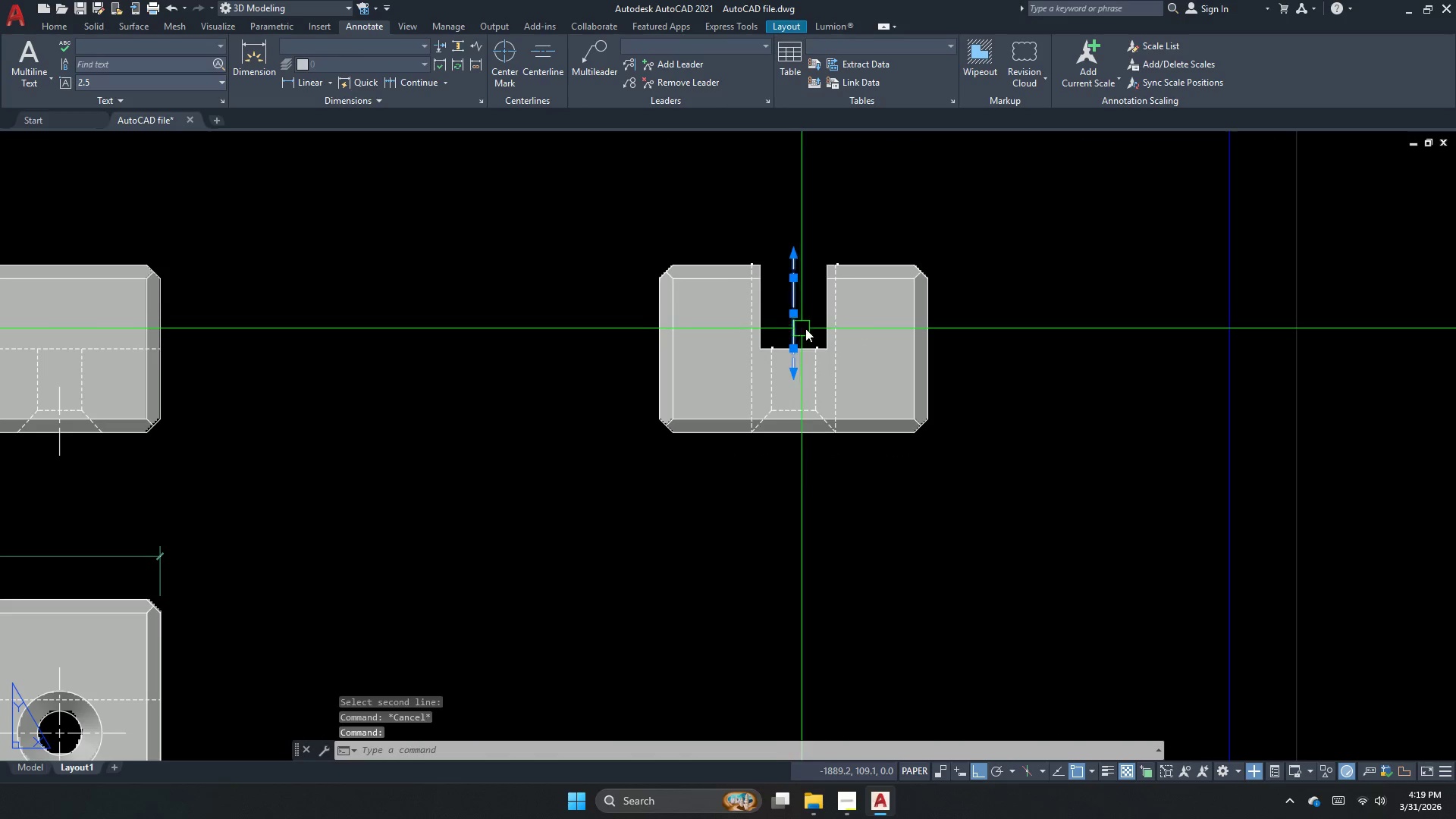 
key(Space)
 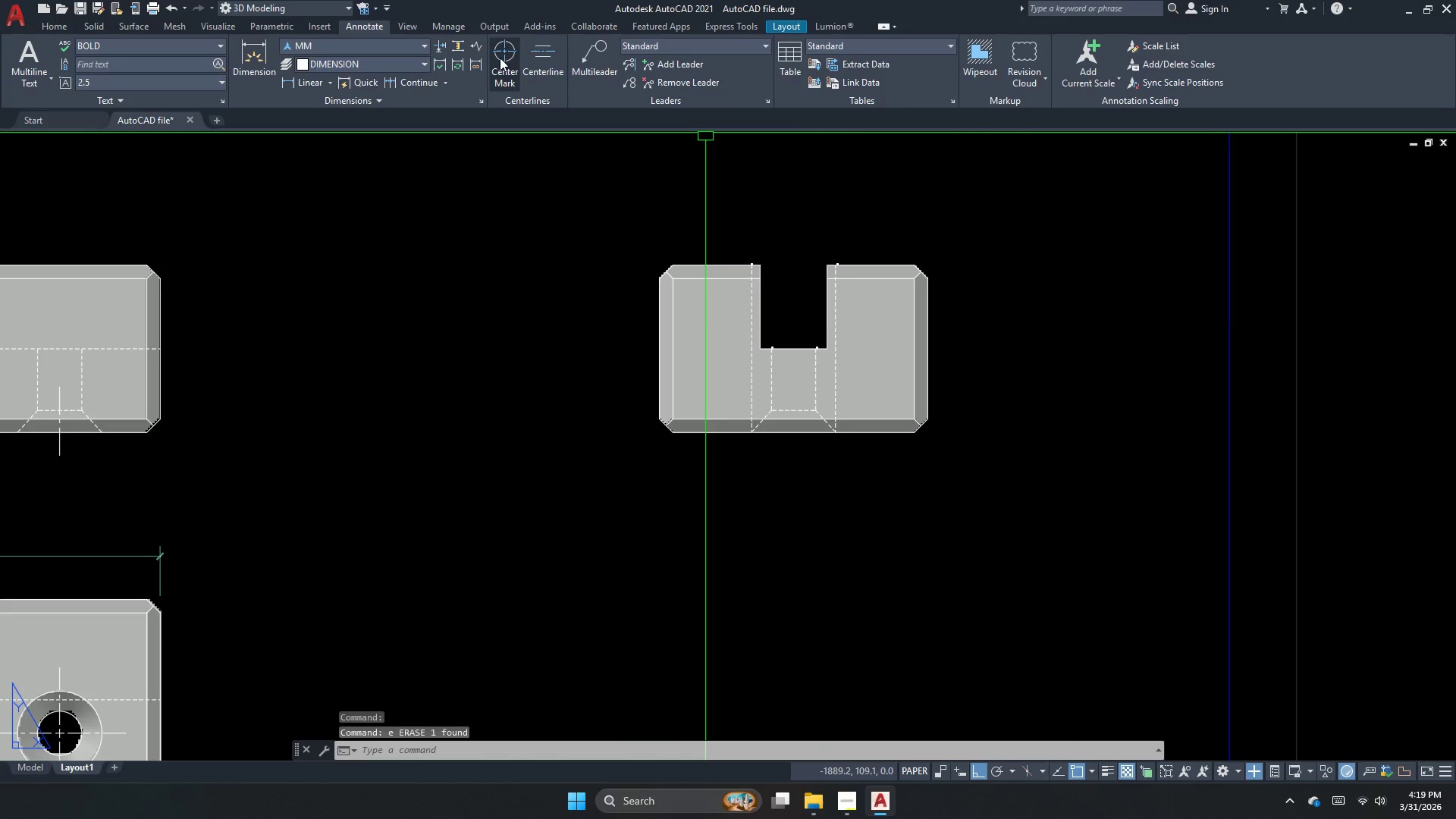 
left_click([527, 53])
 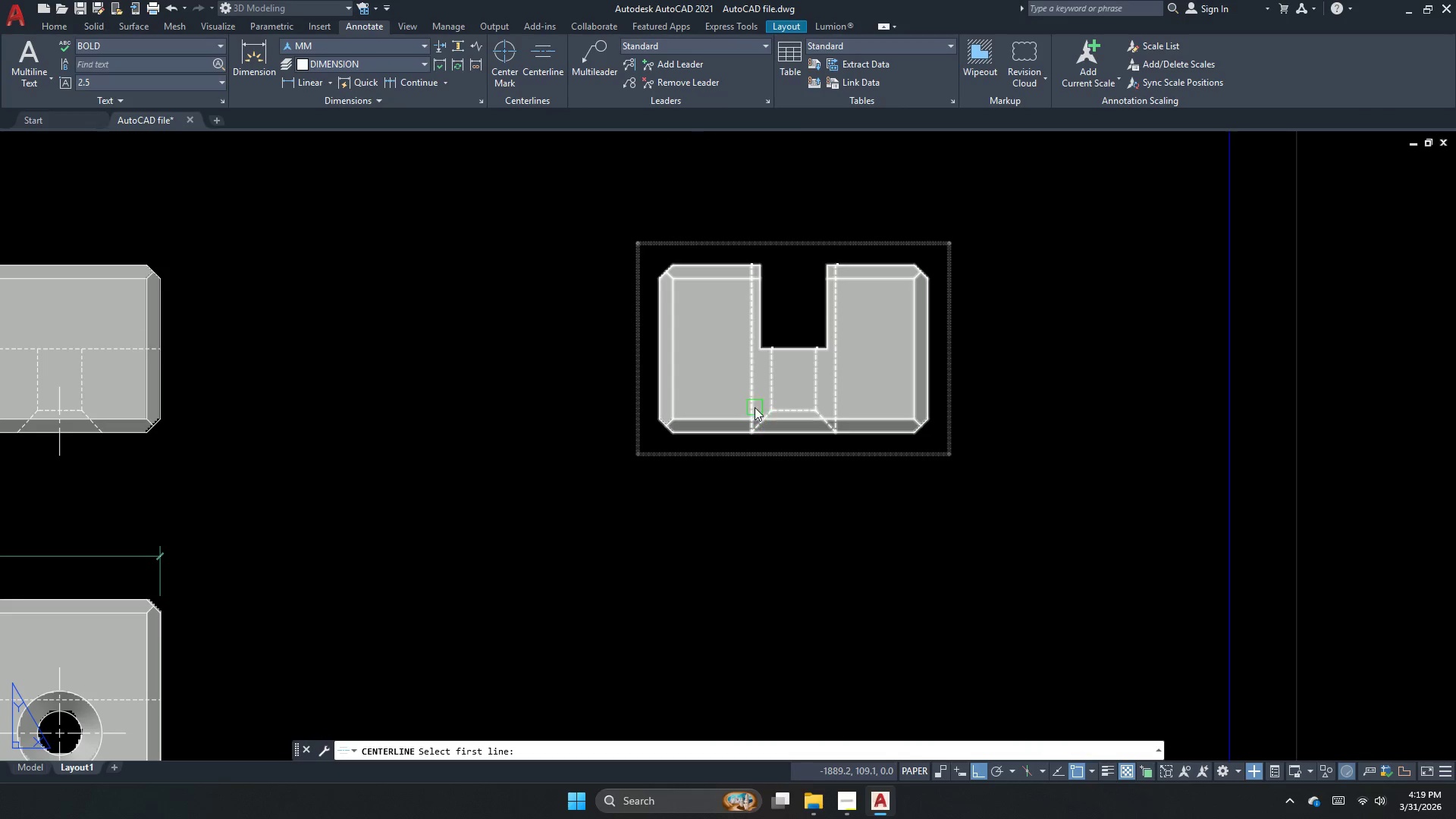 
left_click([750, 397])
 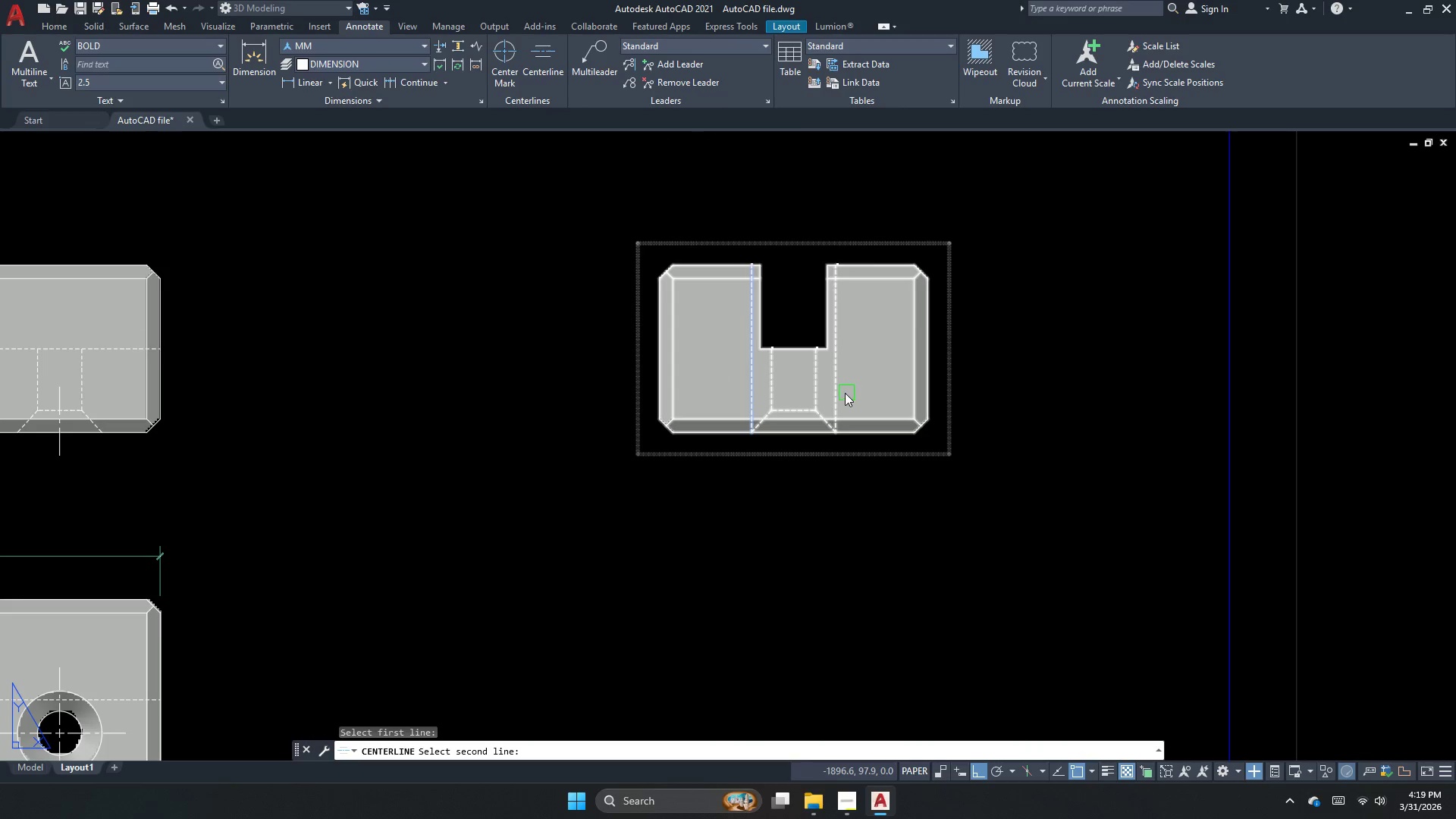 
left_click([834, 396])
 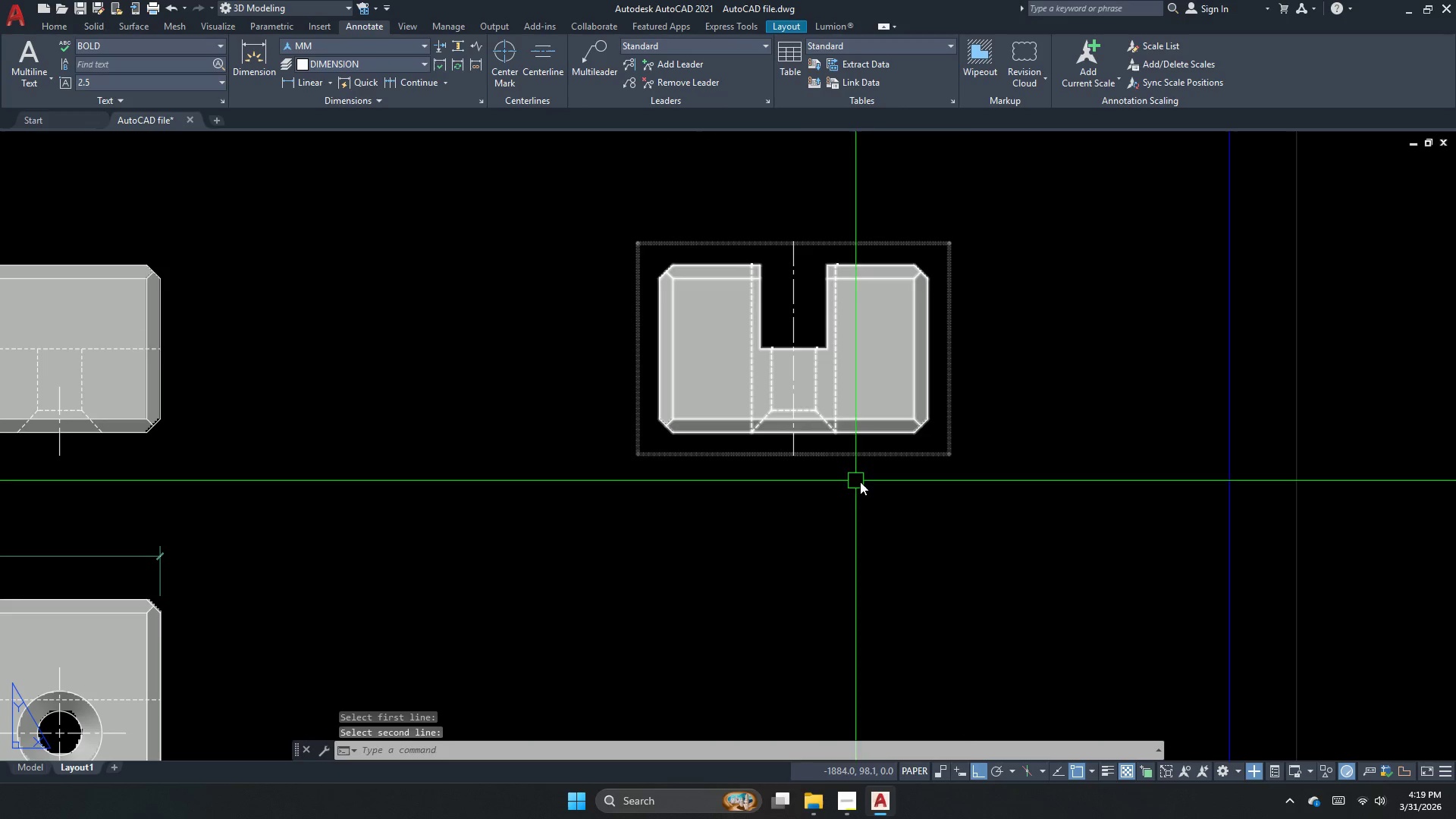 
key(Escape)
 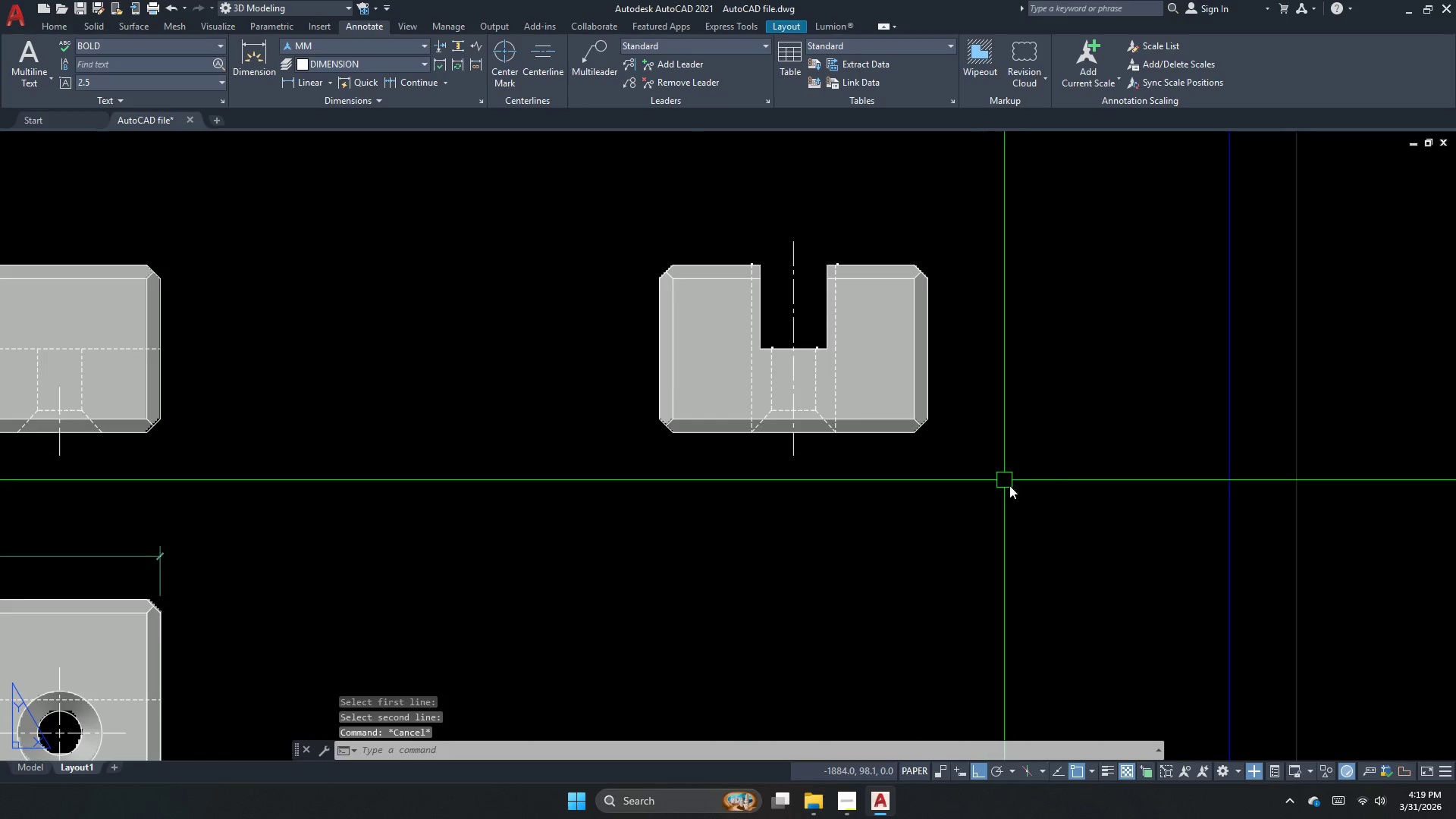 
scroll: coordinate [1020, 499], scroll_direction: down, amount: 4.0
 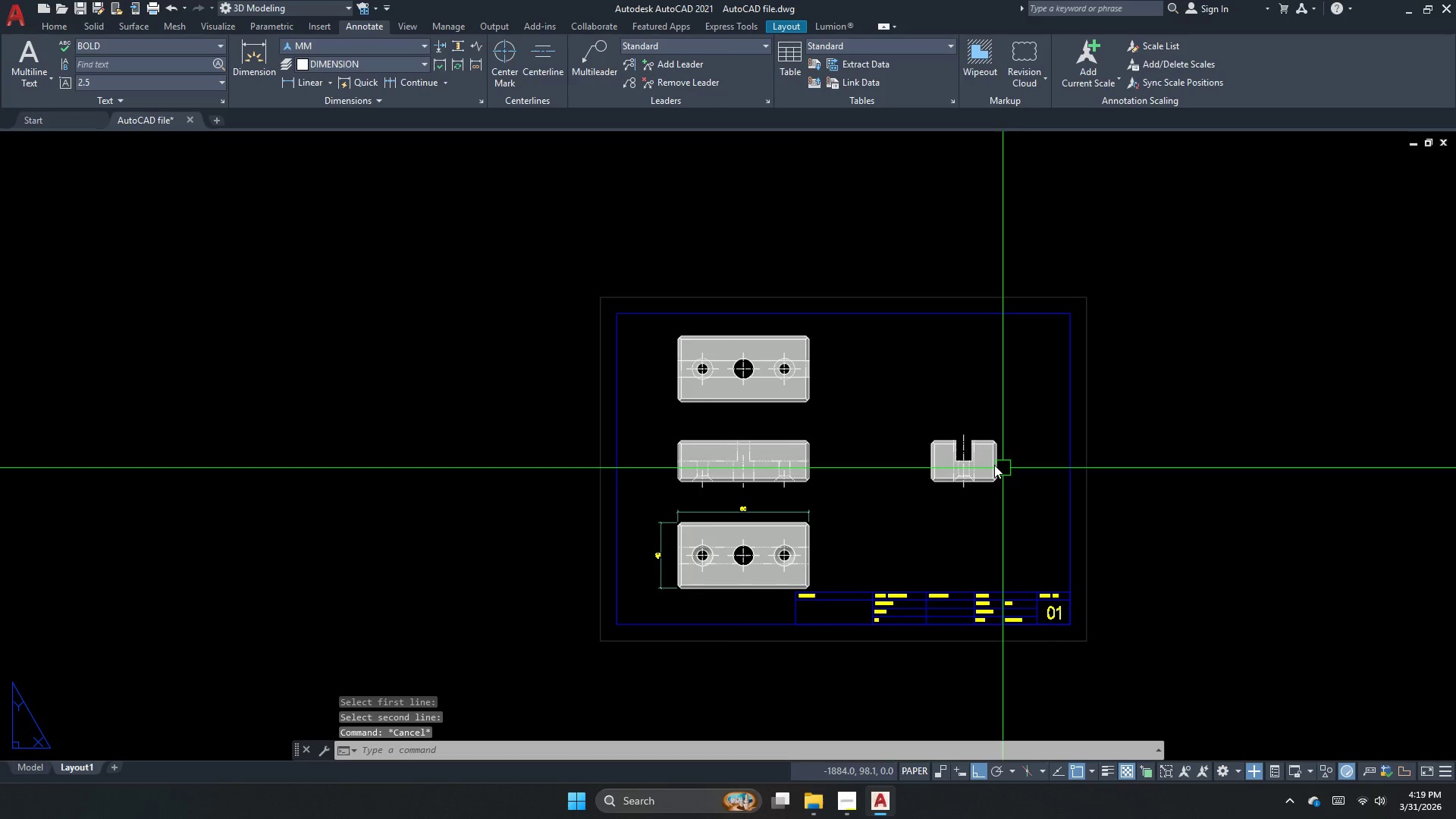 
key(Escape)
 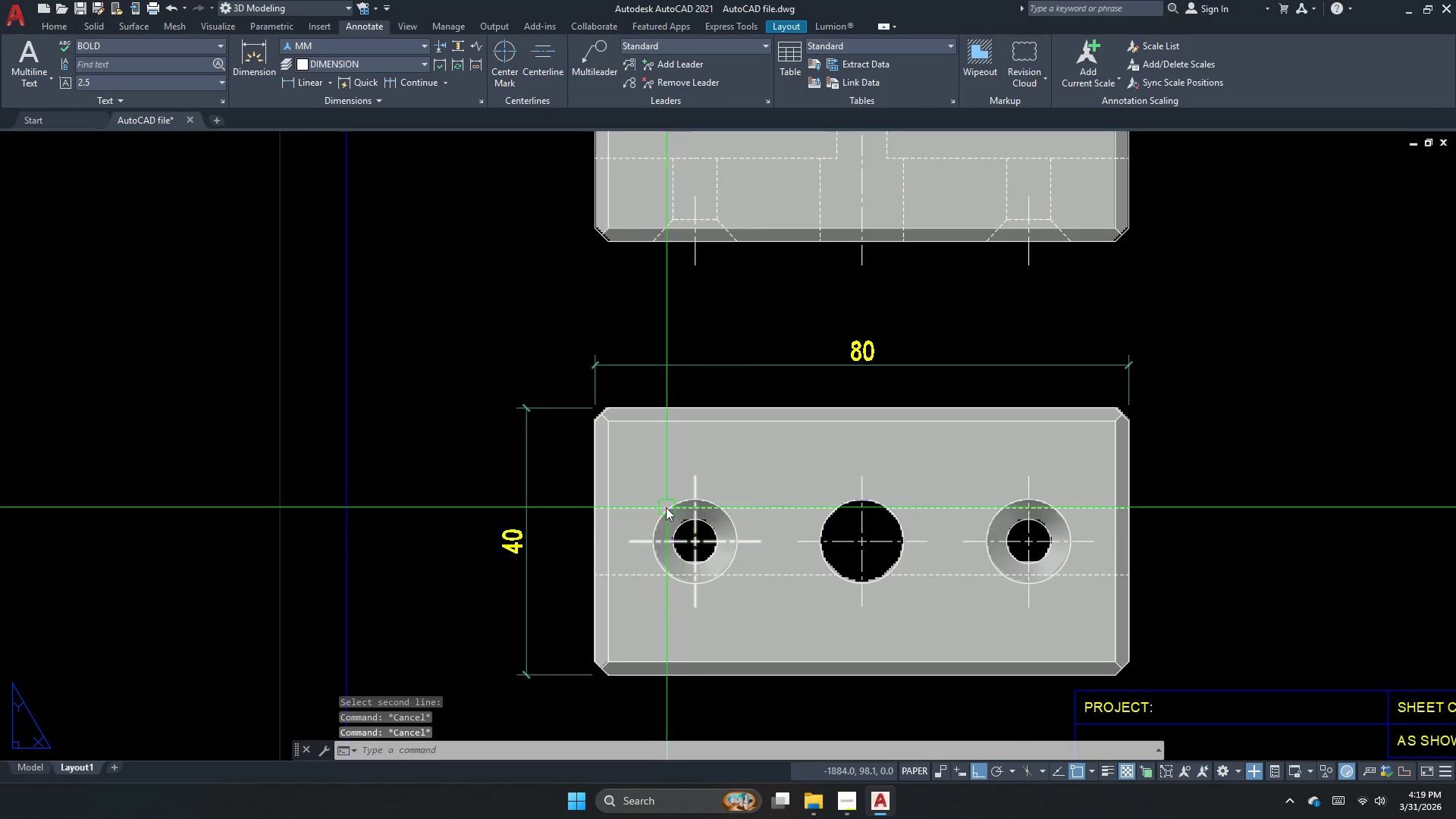 
scroll: coordinate [701, 563], scroll_direction: up, amount: 3.0
 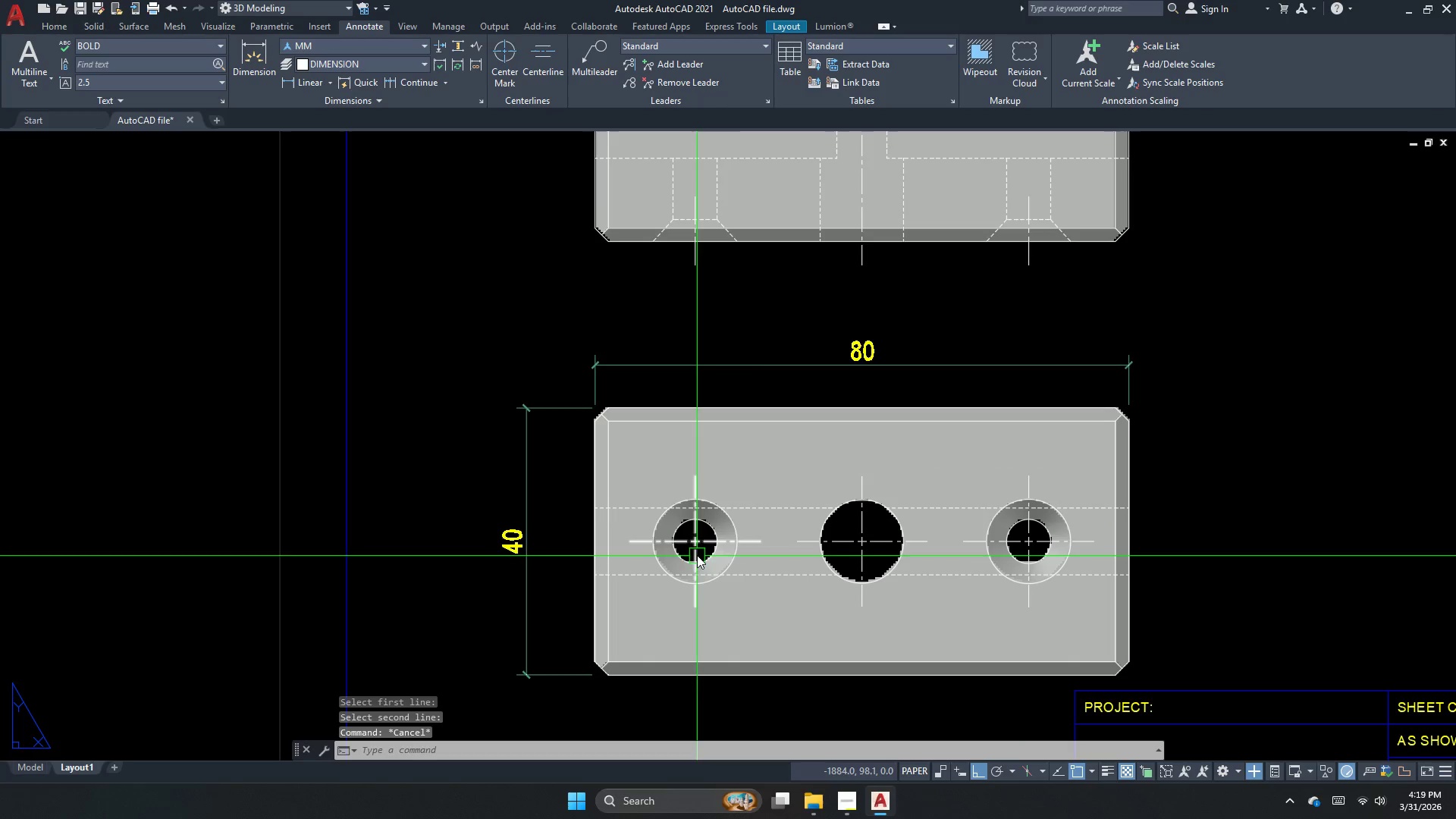 
key(Escape)
 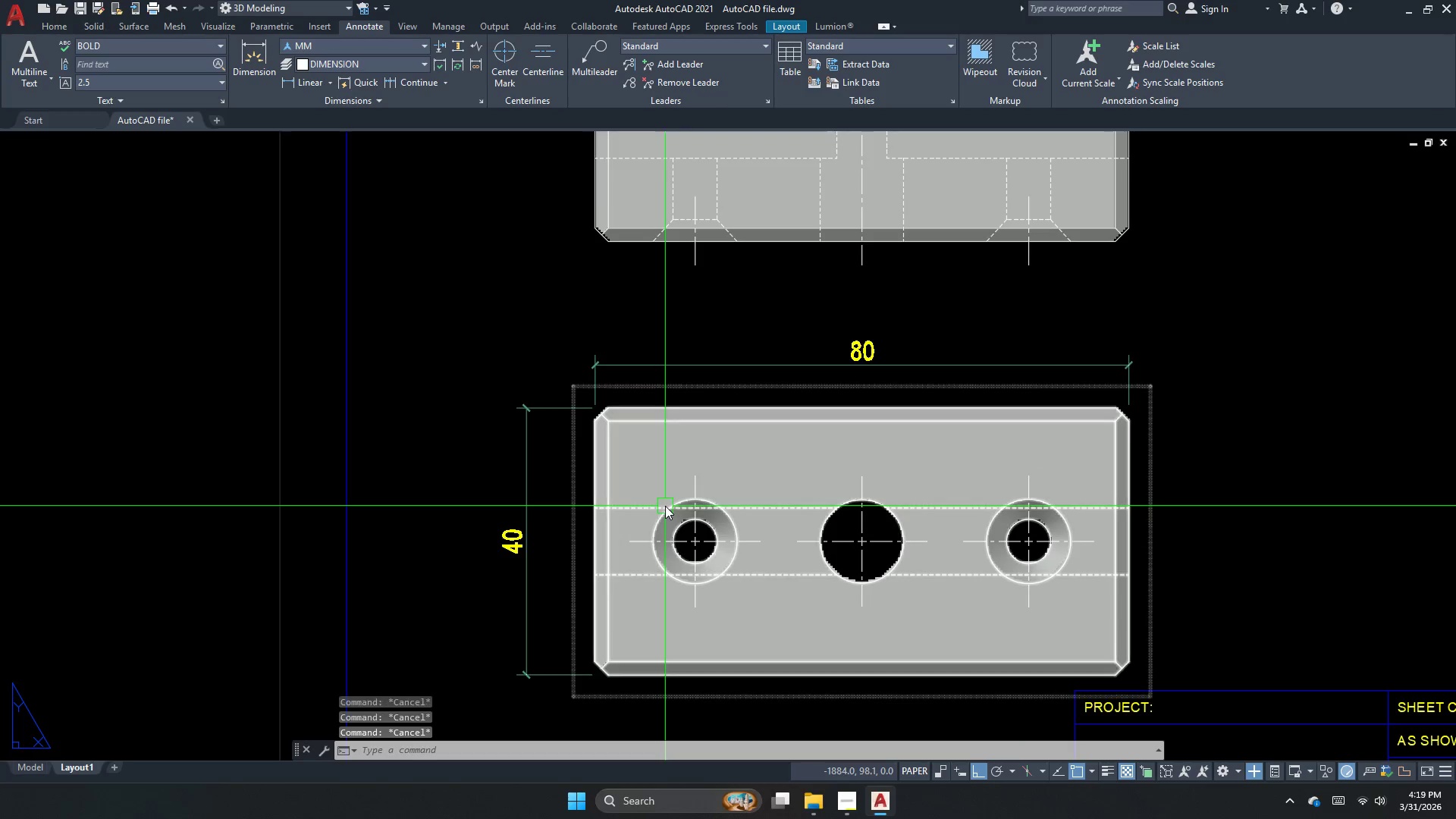 
key(Escape)
 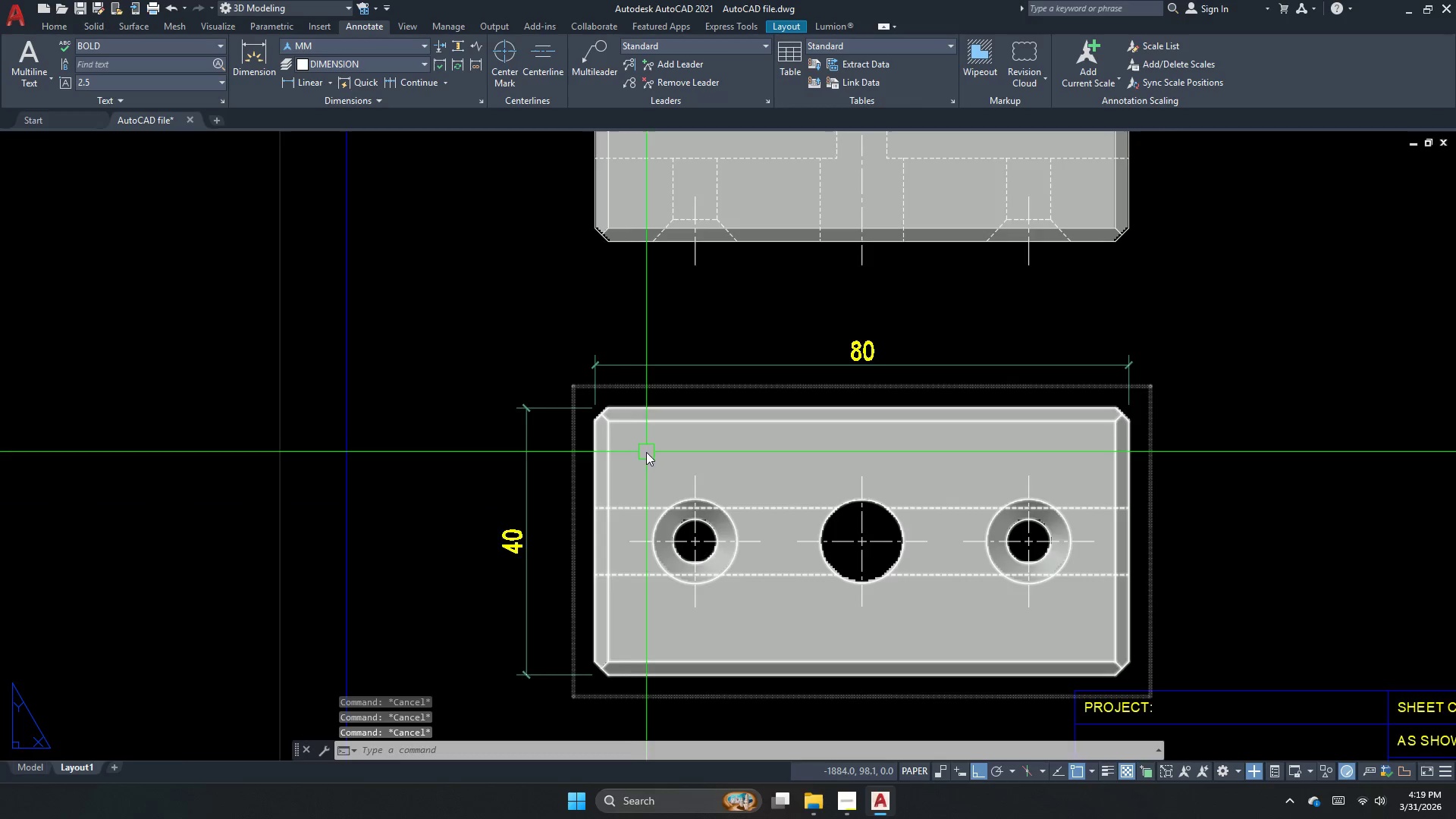 
scroll: coordinate [589, 468], scroll_direction: up, amount: 1.0
 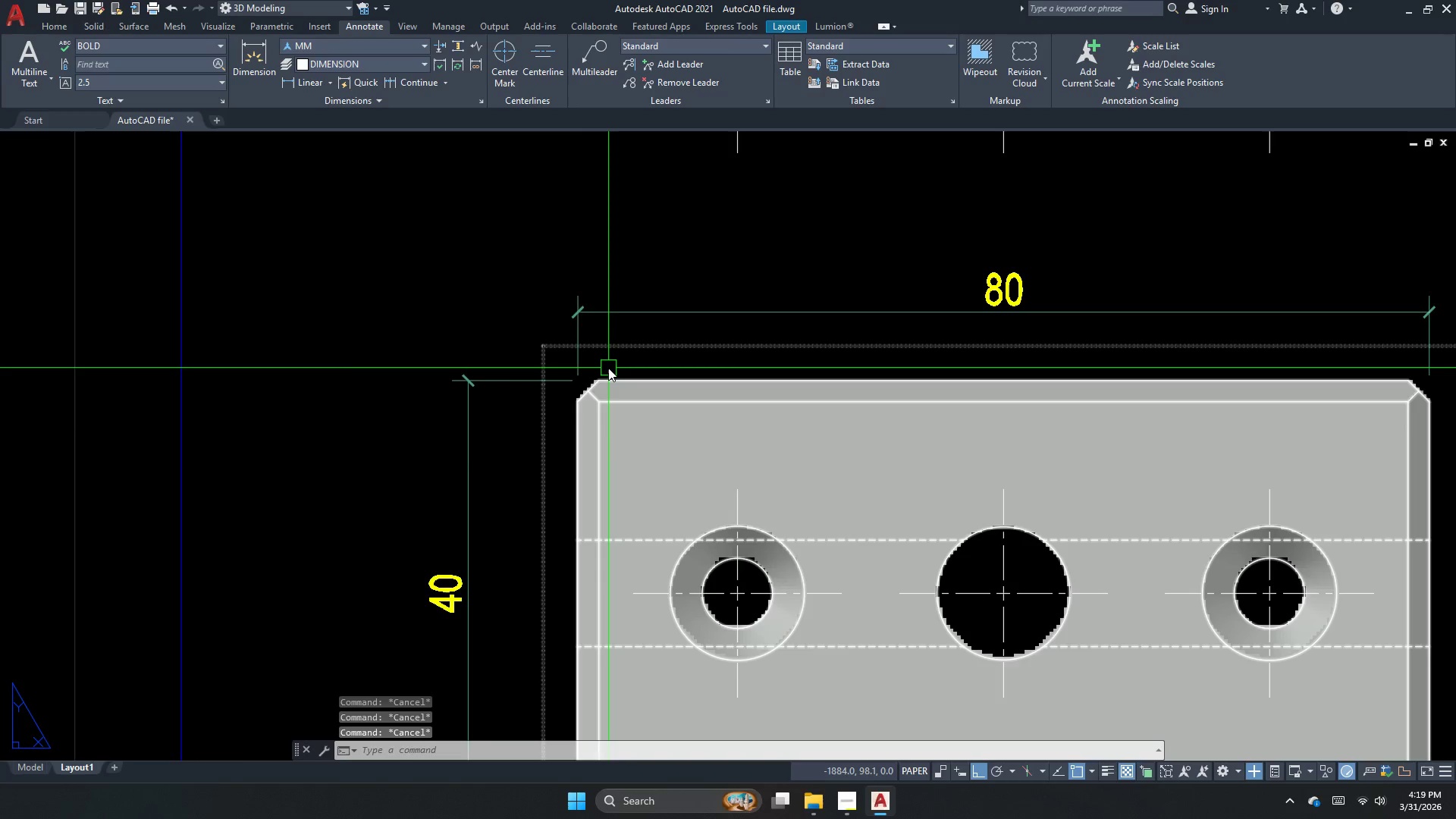 
scroll: coordinate [711, 195], scroll_direction: down, amount: 5.0
 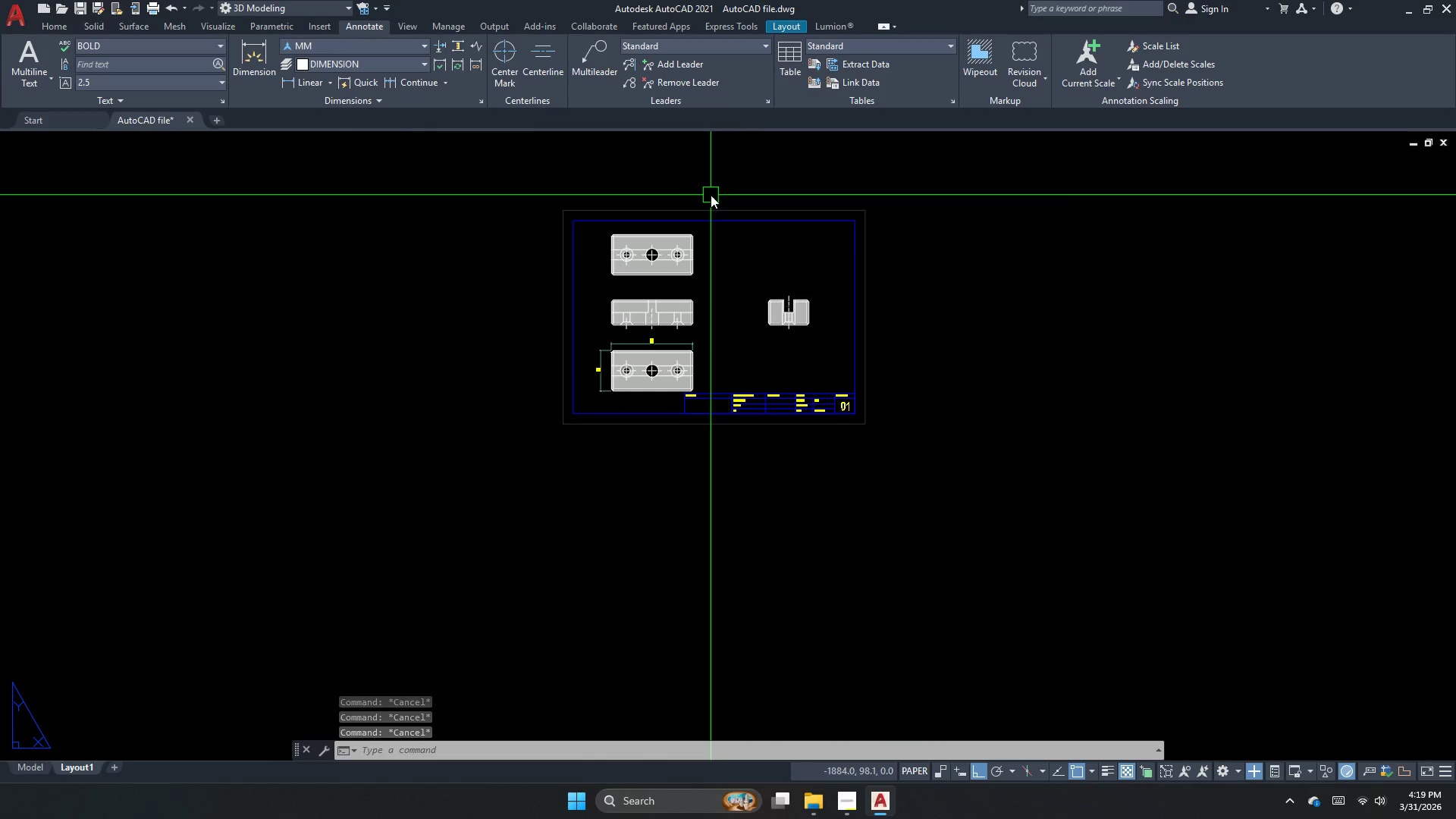 
key(Escape)
type(rec )
 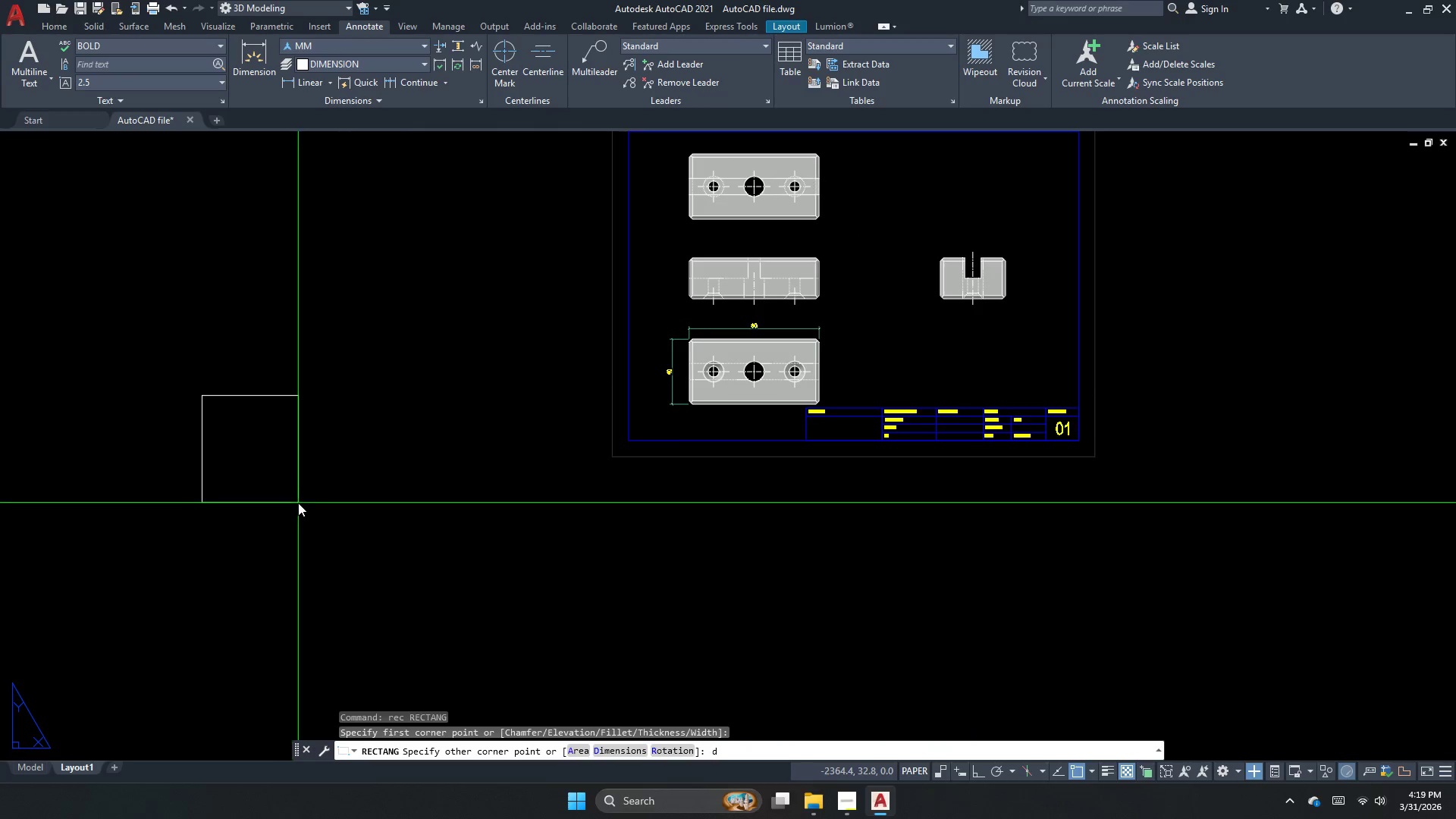 
scroll: coordinate [479, 369], scroll_direction: up, amount: 1.0
 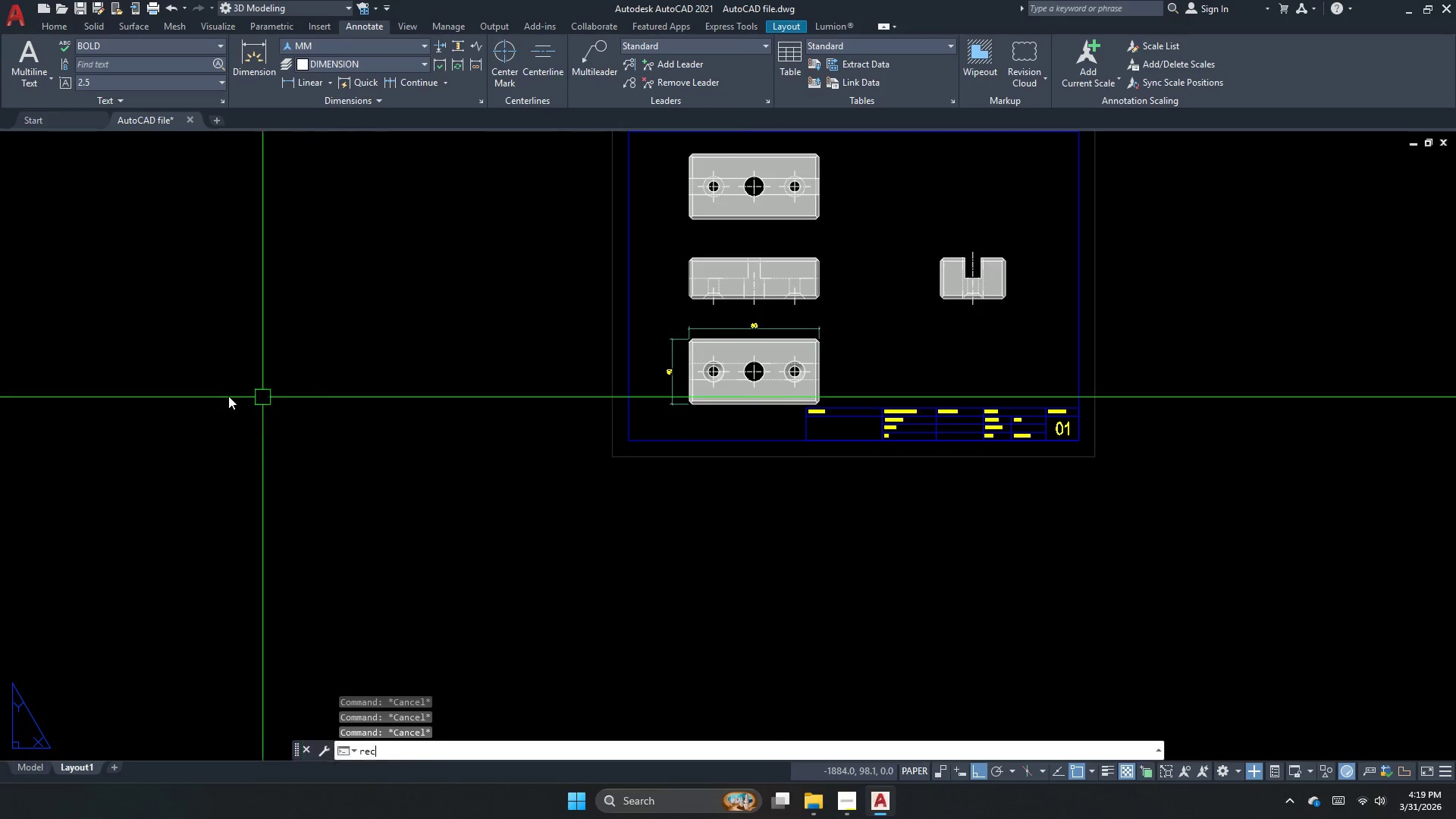 
left_click_drag(start_coordinate=[202, 396], to_coordinate=[289, 485])
 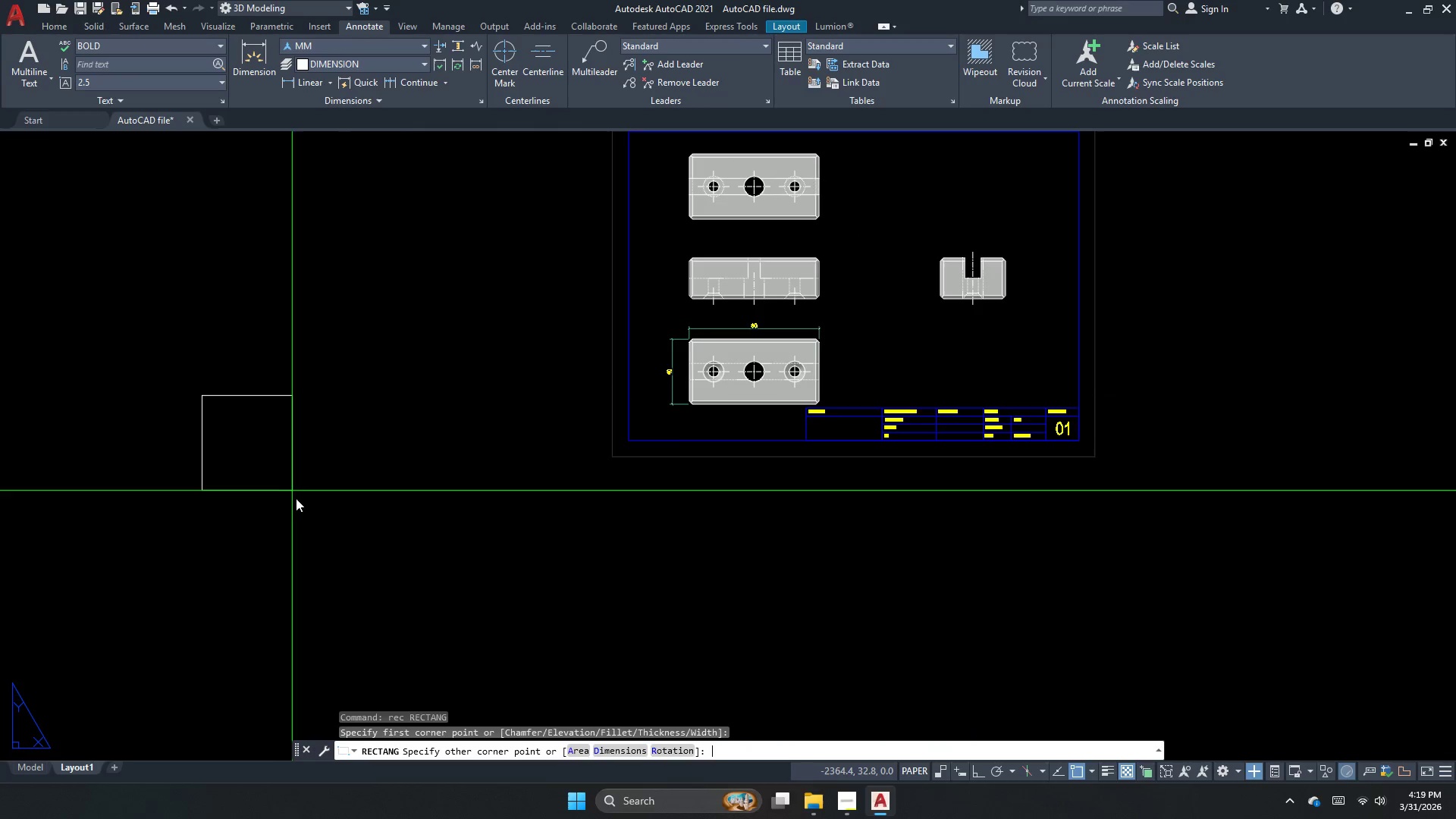 
key(D)
 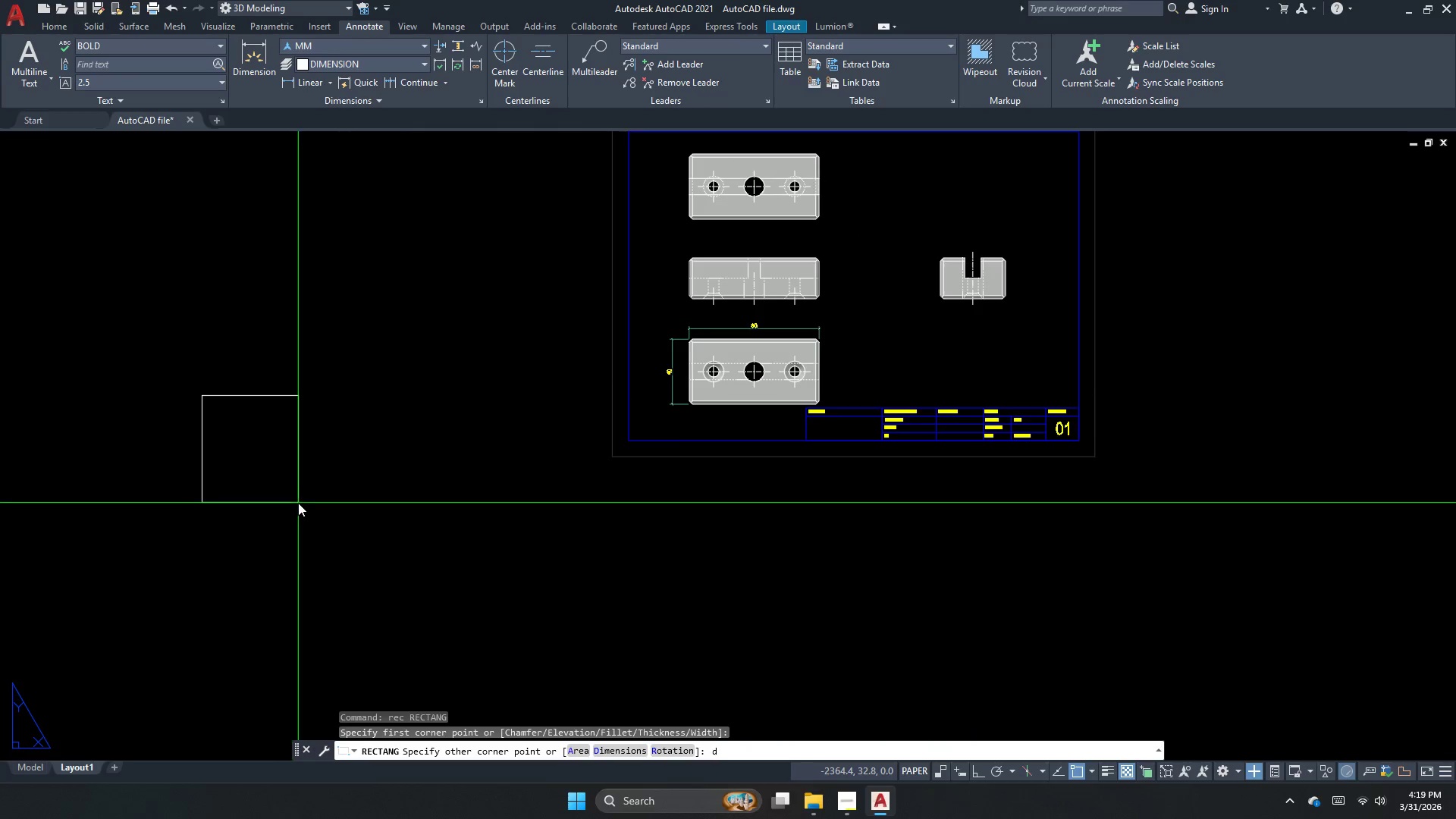 
key(Space)
 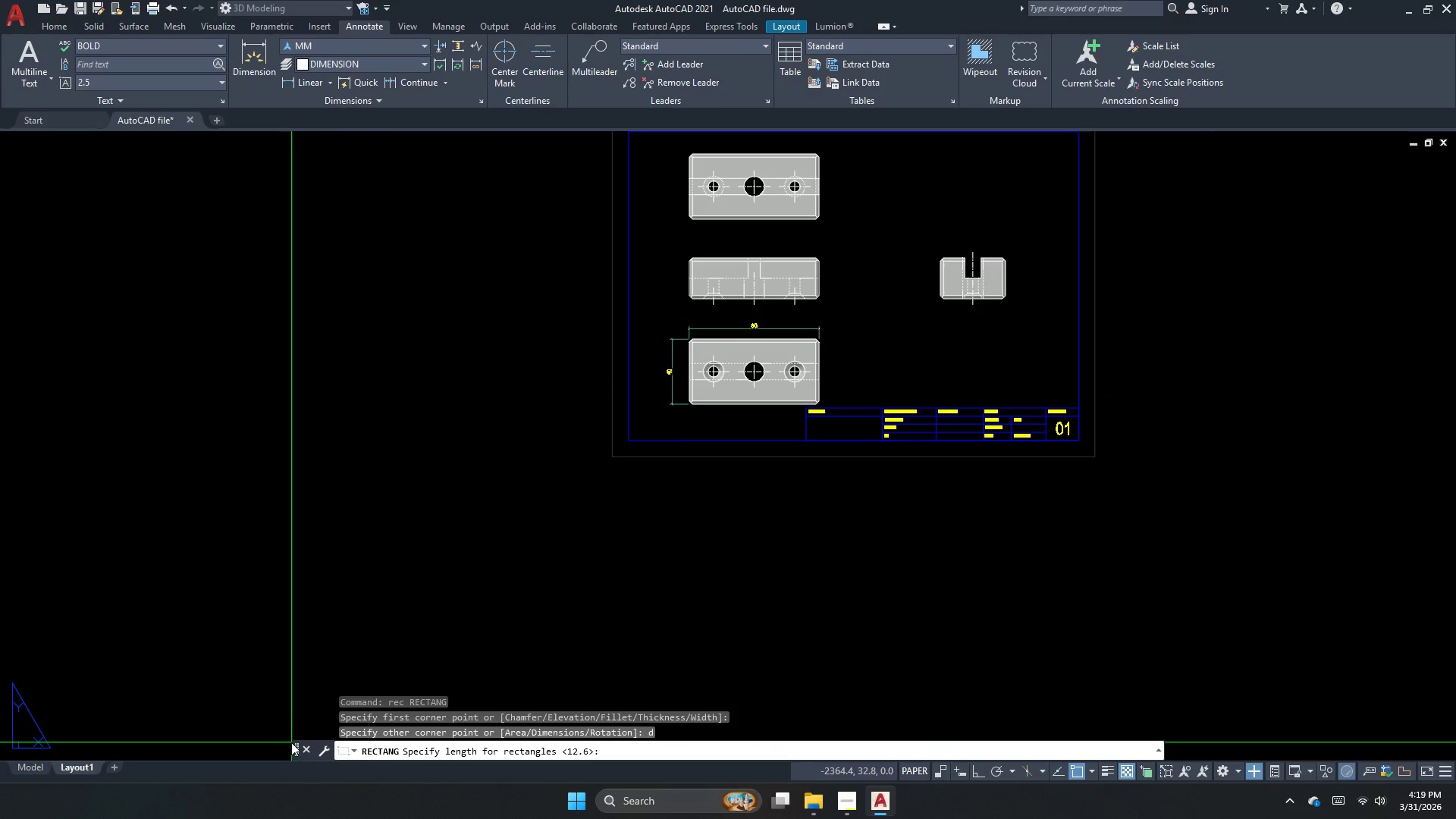 
key(Numpad4)
 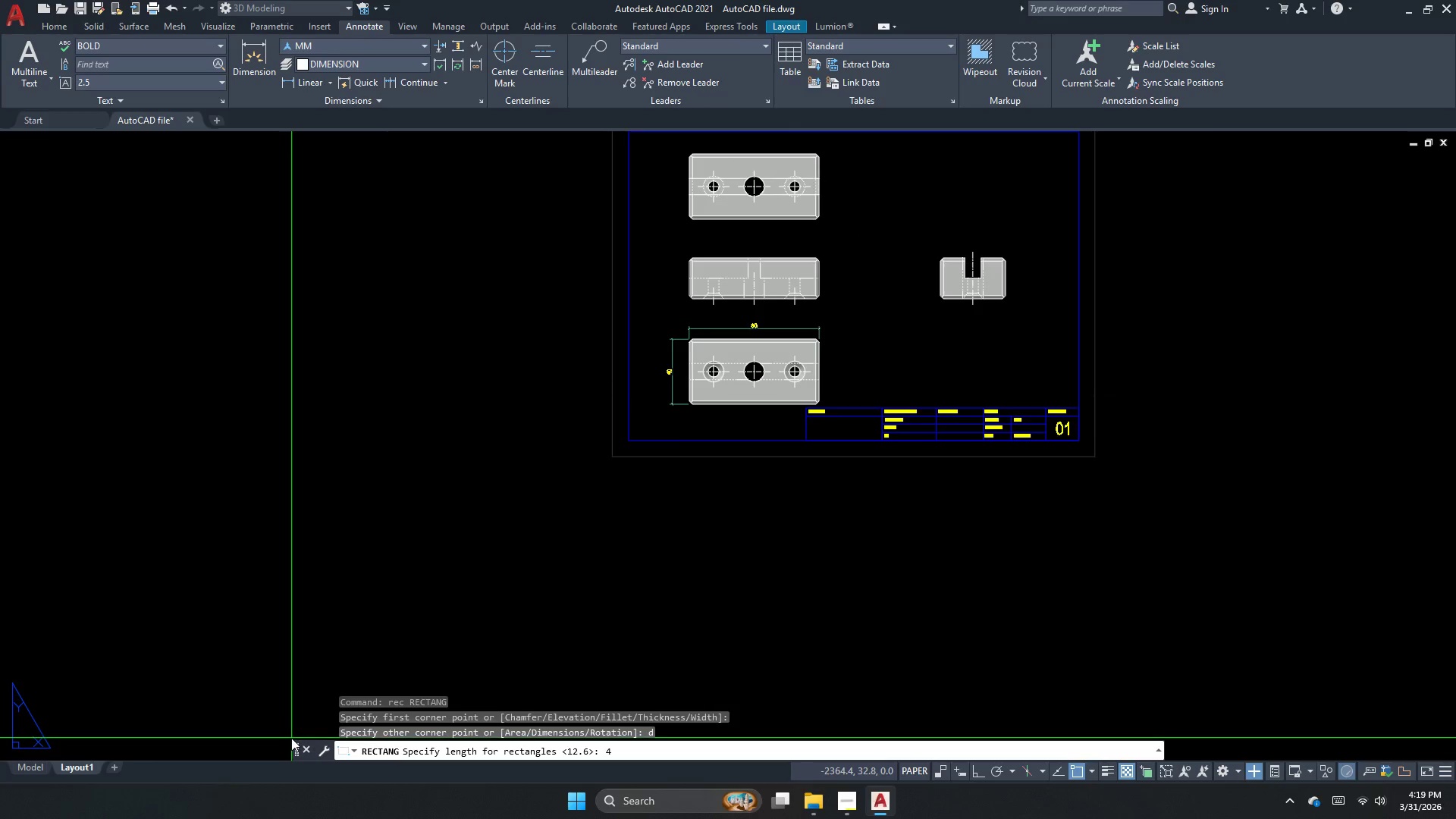 
key(Numpad2)
 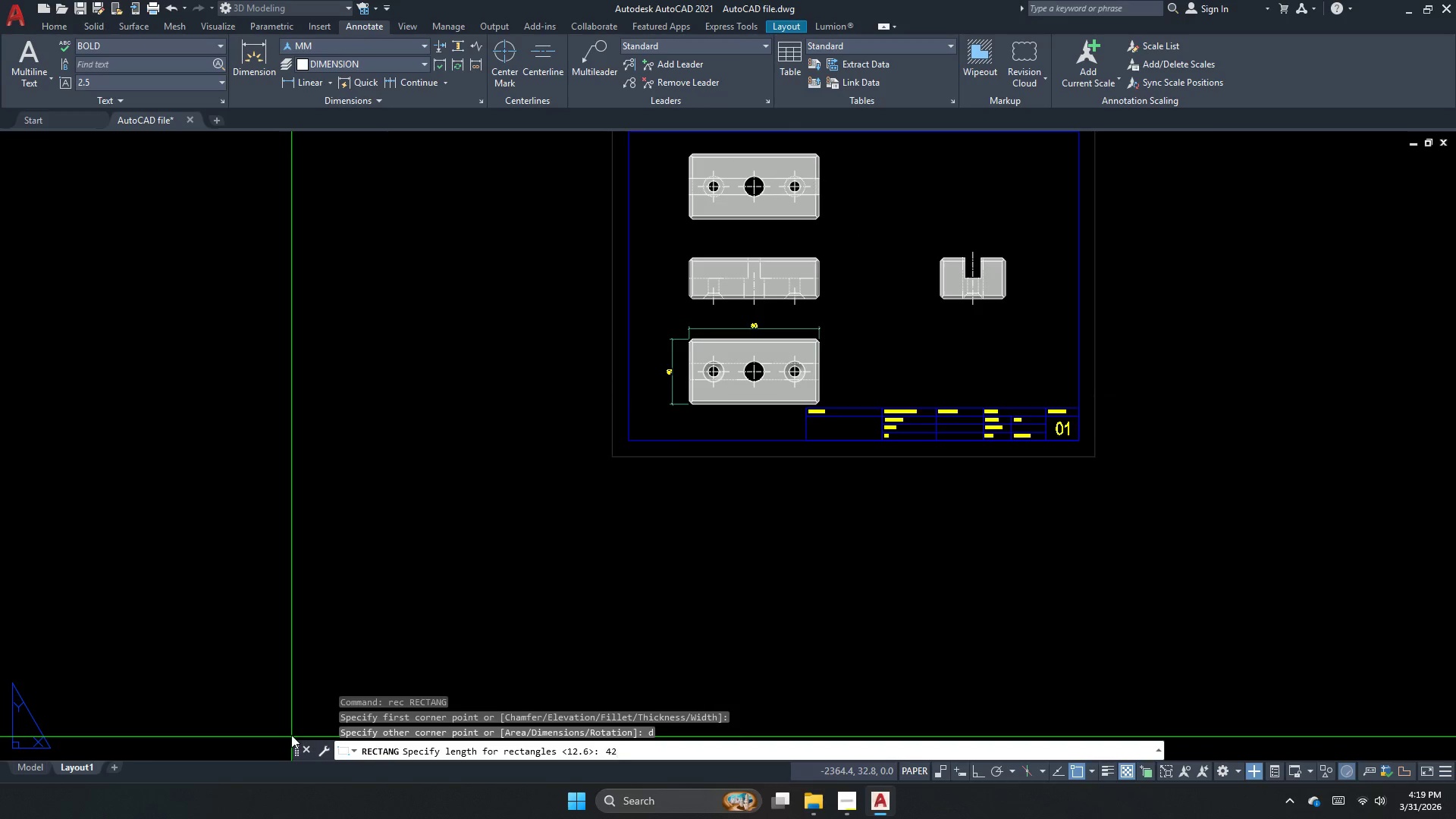 
key(Numpad0)
 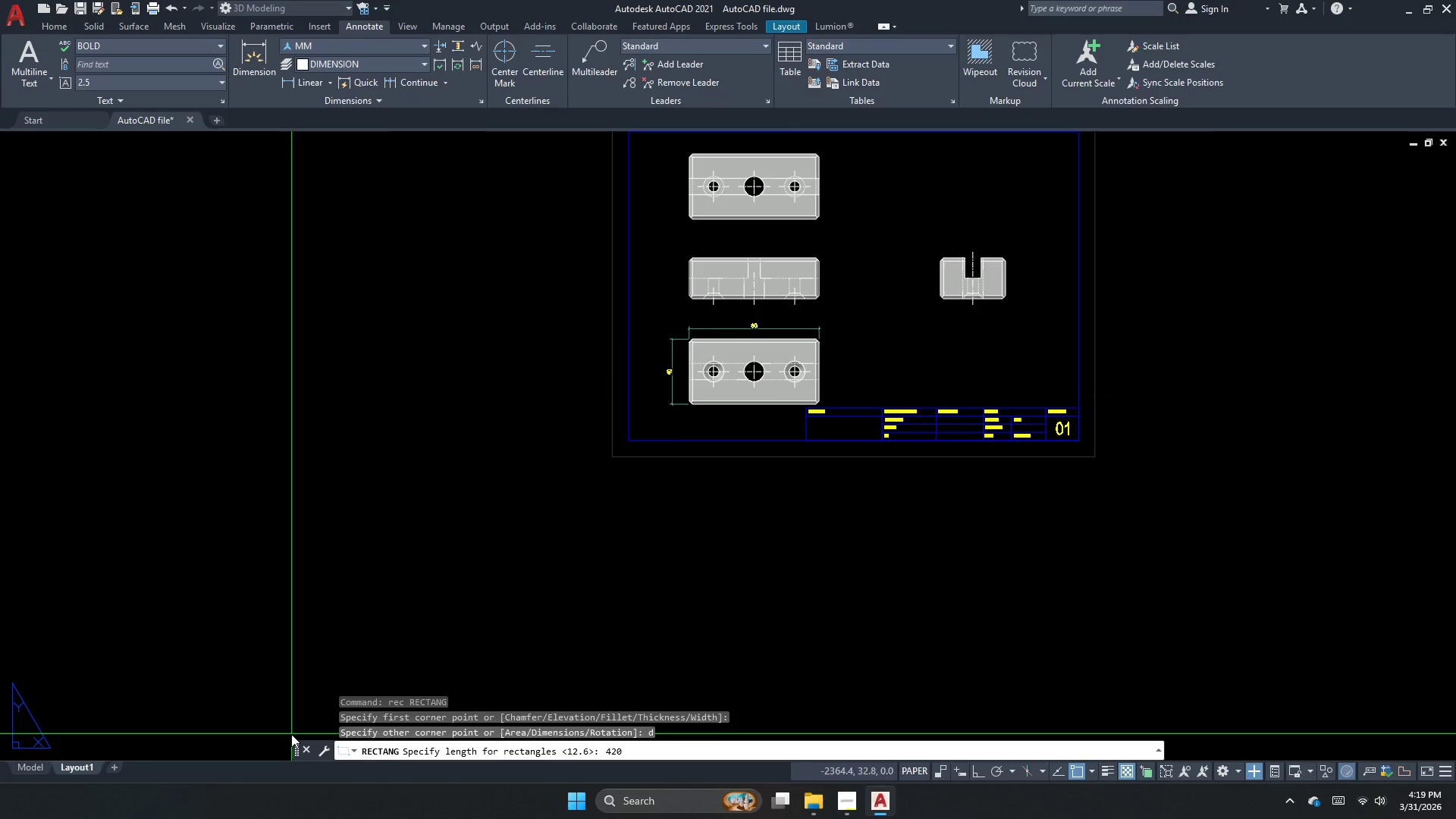 
key(NumpadEnter)
 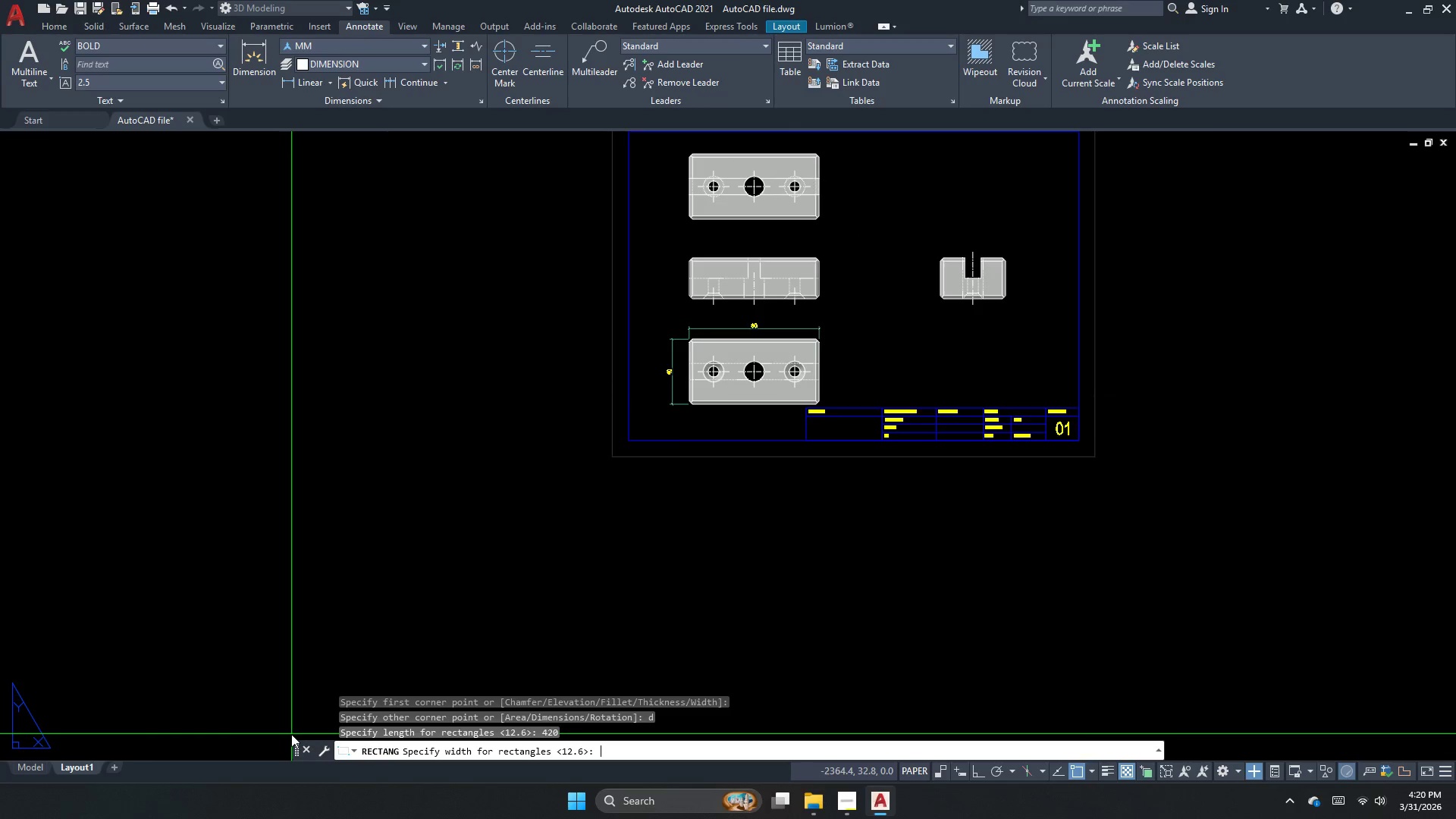 
key(Numpad2)
 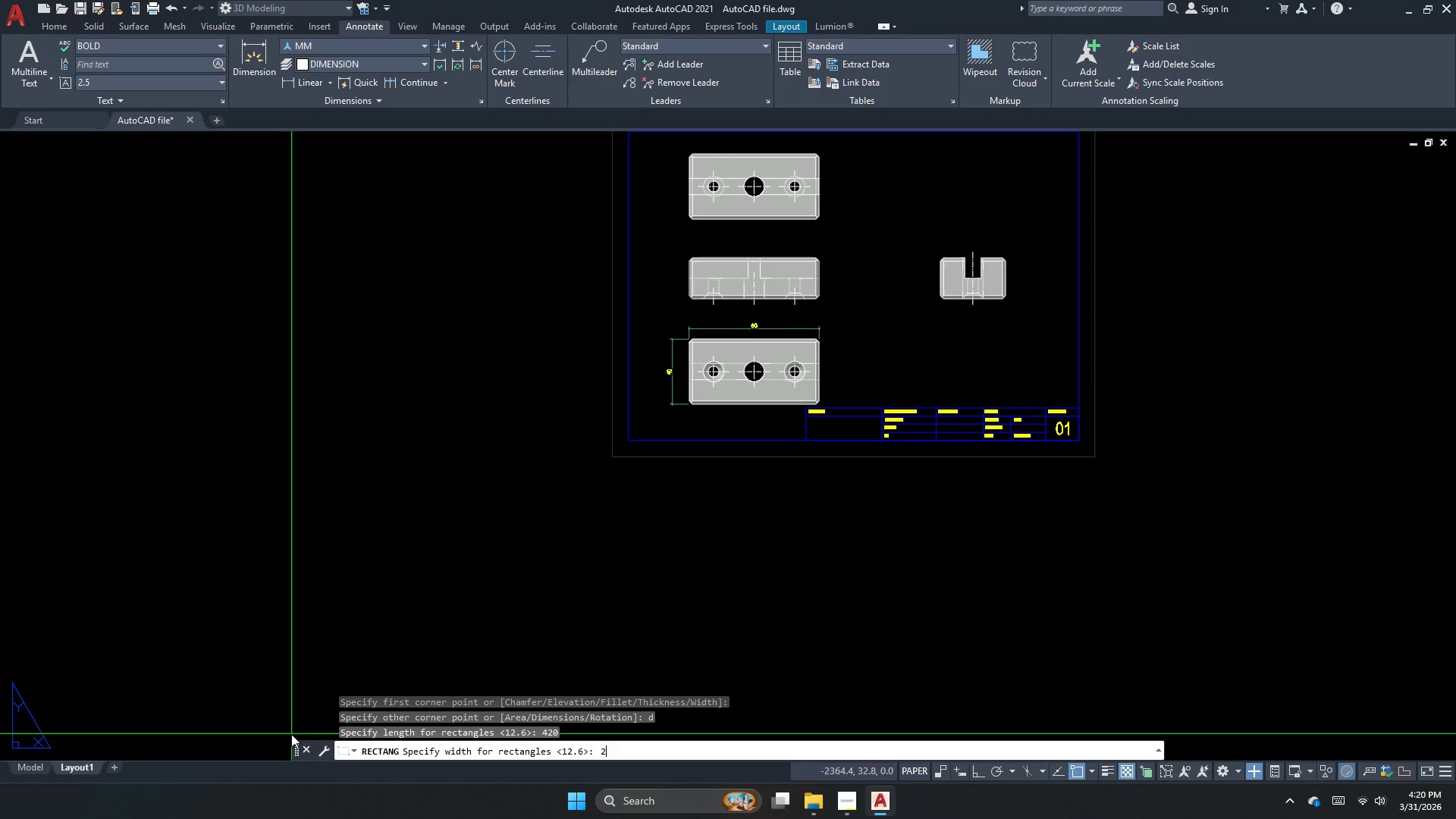 
key(Numpad9)
 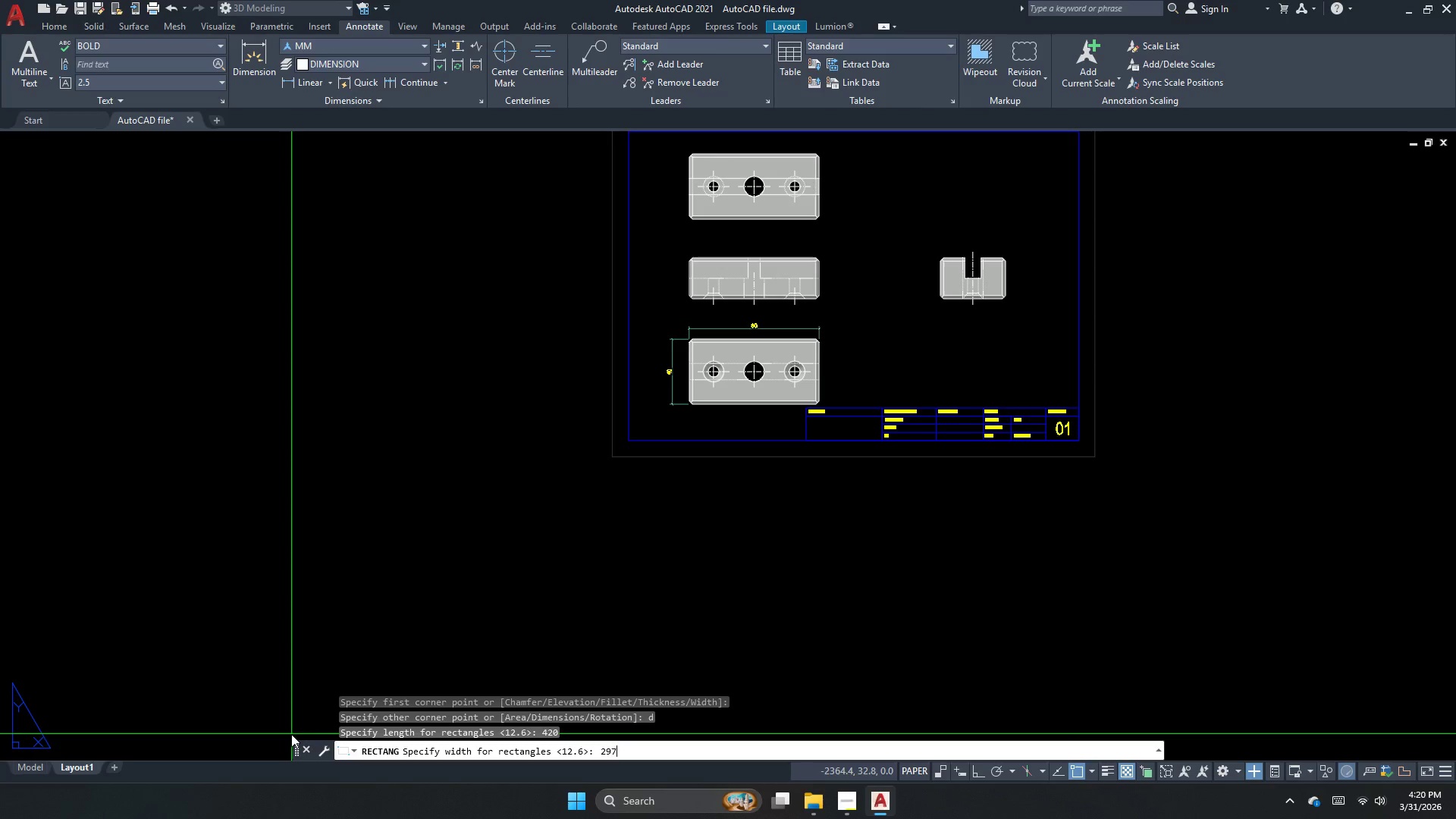 
key(Numpad7)
 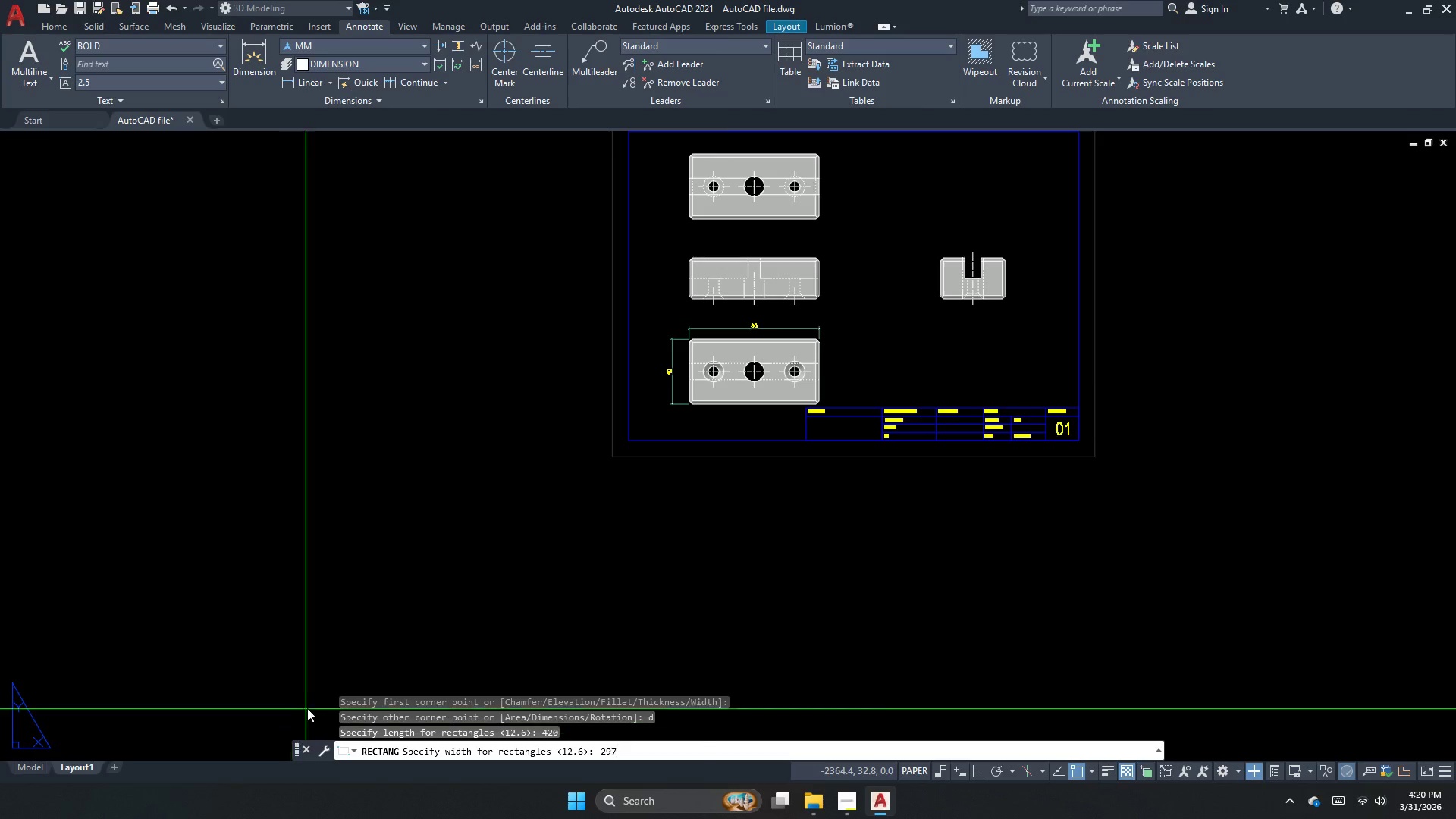 
key(NumpadEnter)
 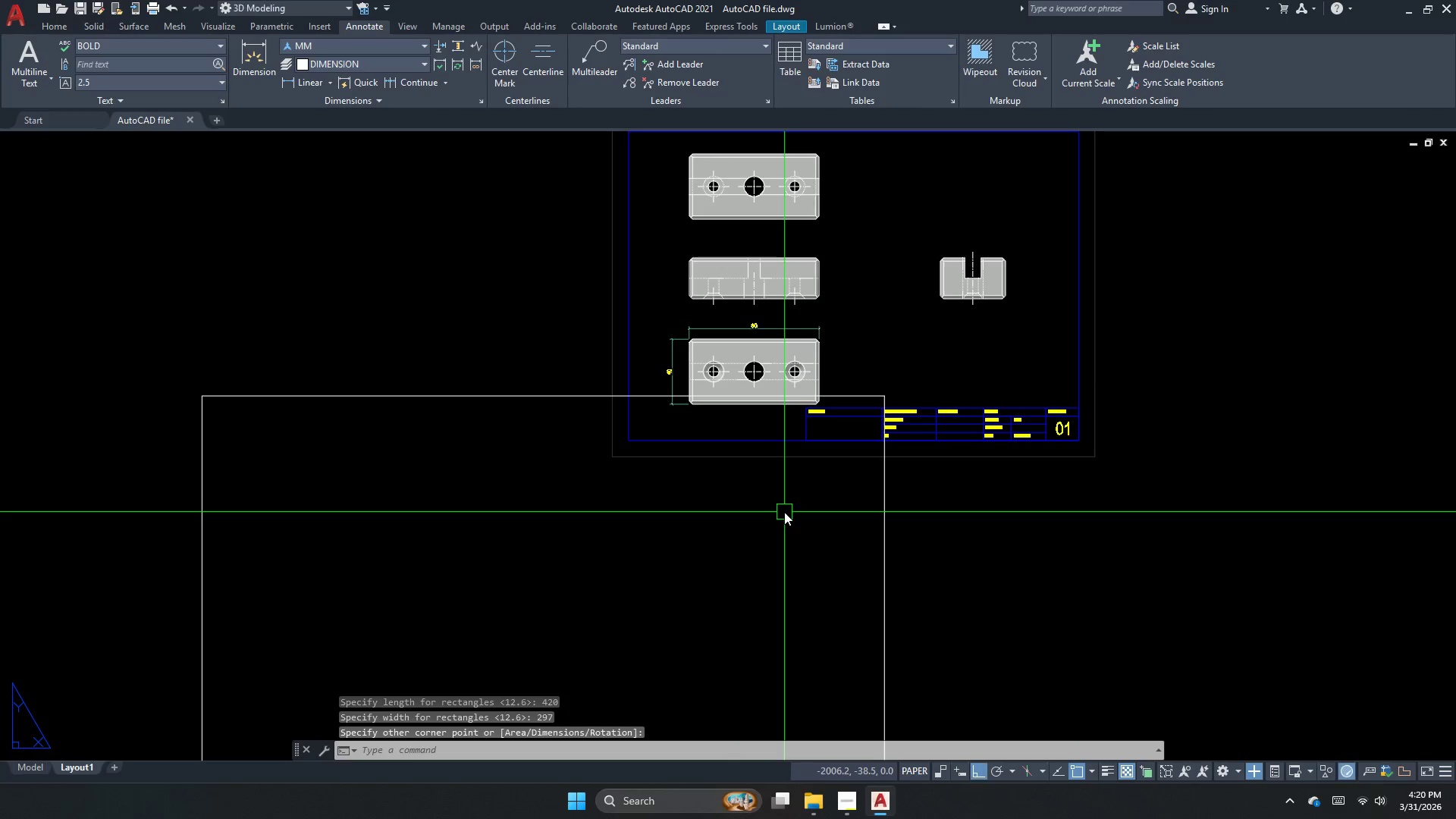 
key(Escape)
 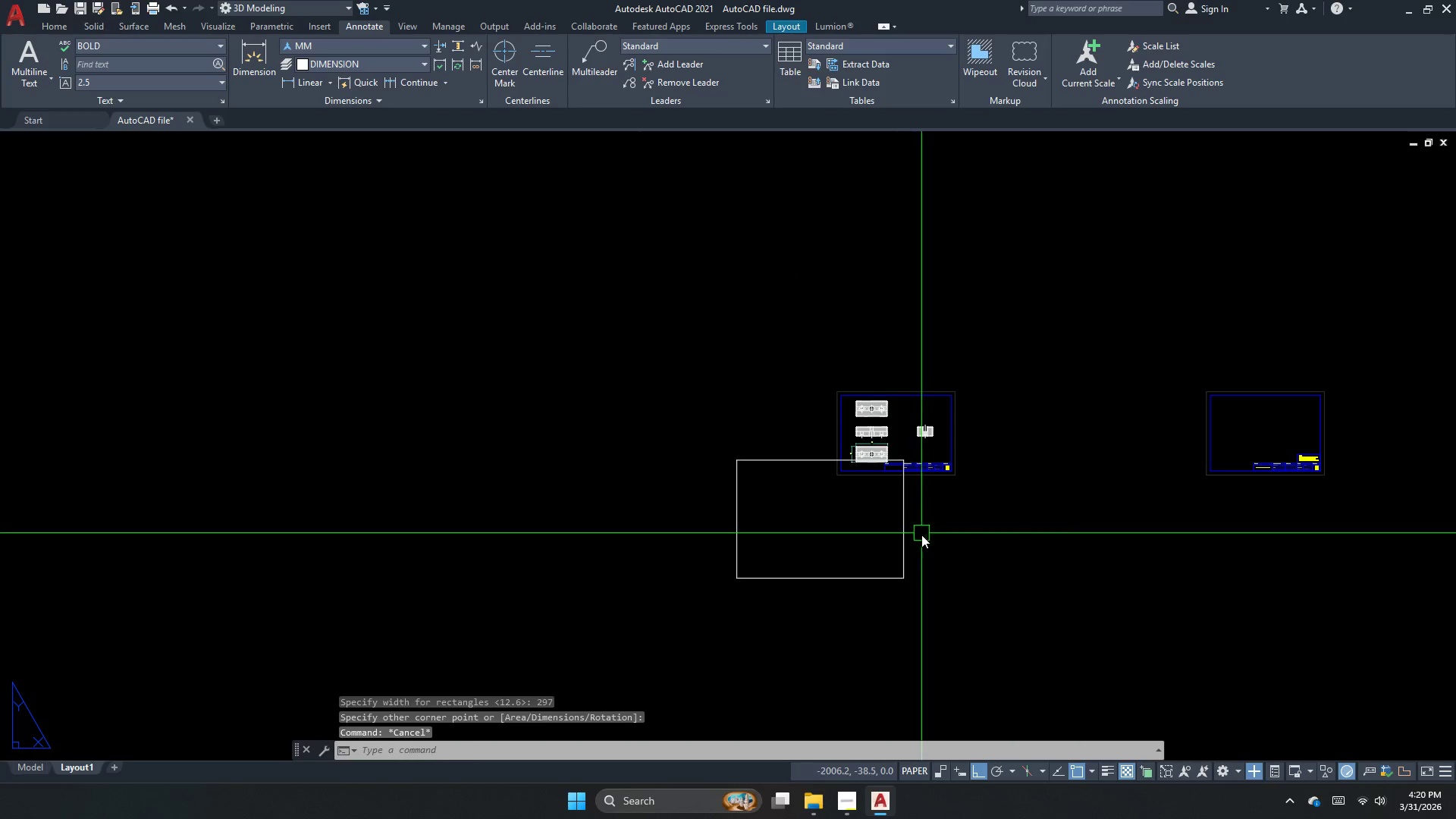 
left_click_drag(start_coordinate=[921, 533], to_coordinate=[896, 537])
 